 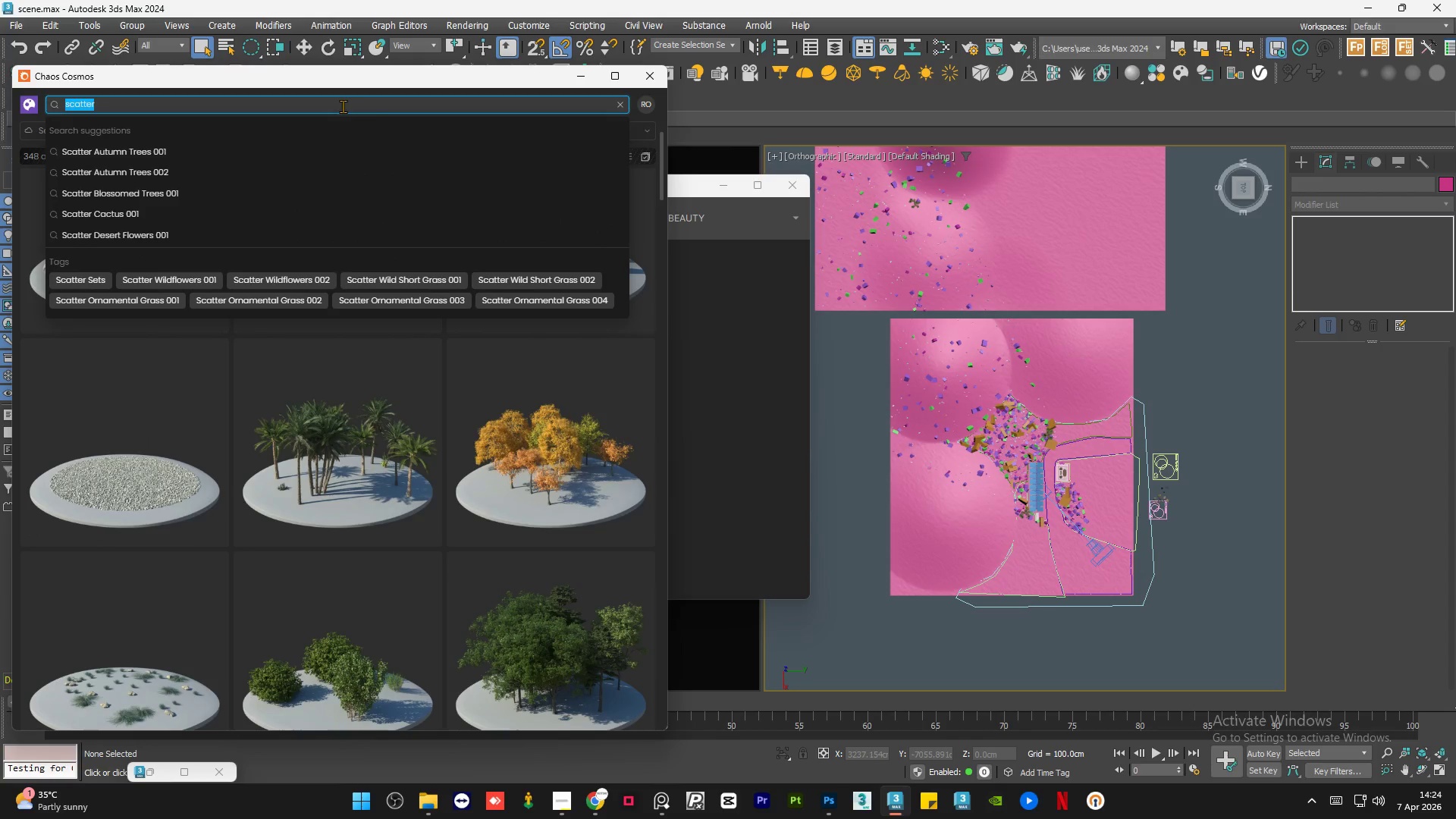 
type(gravel)
 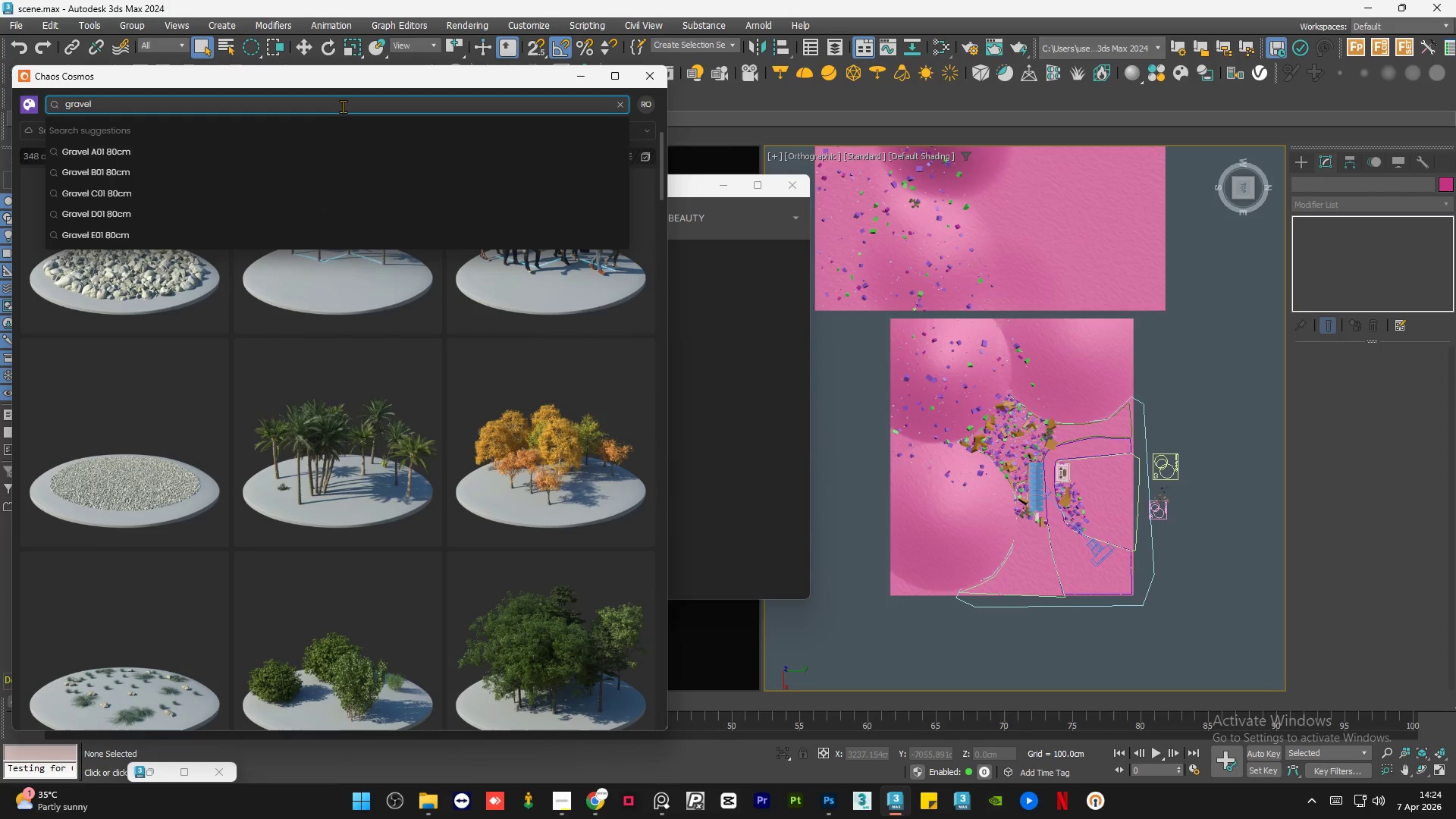 
key(Enter)
 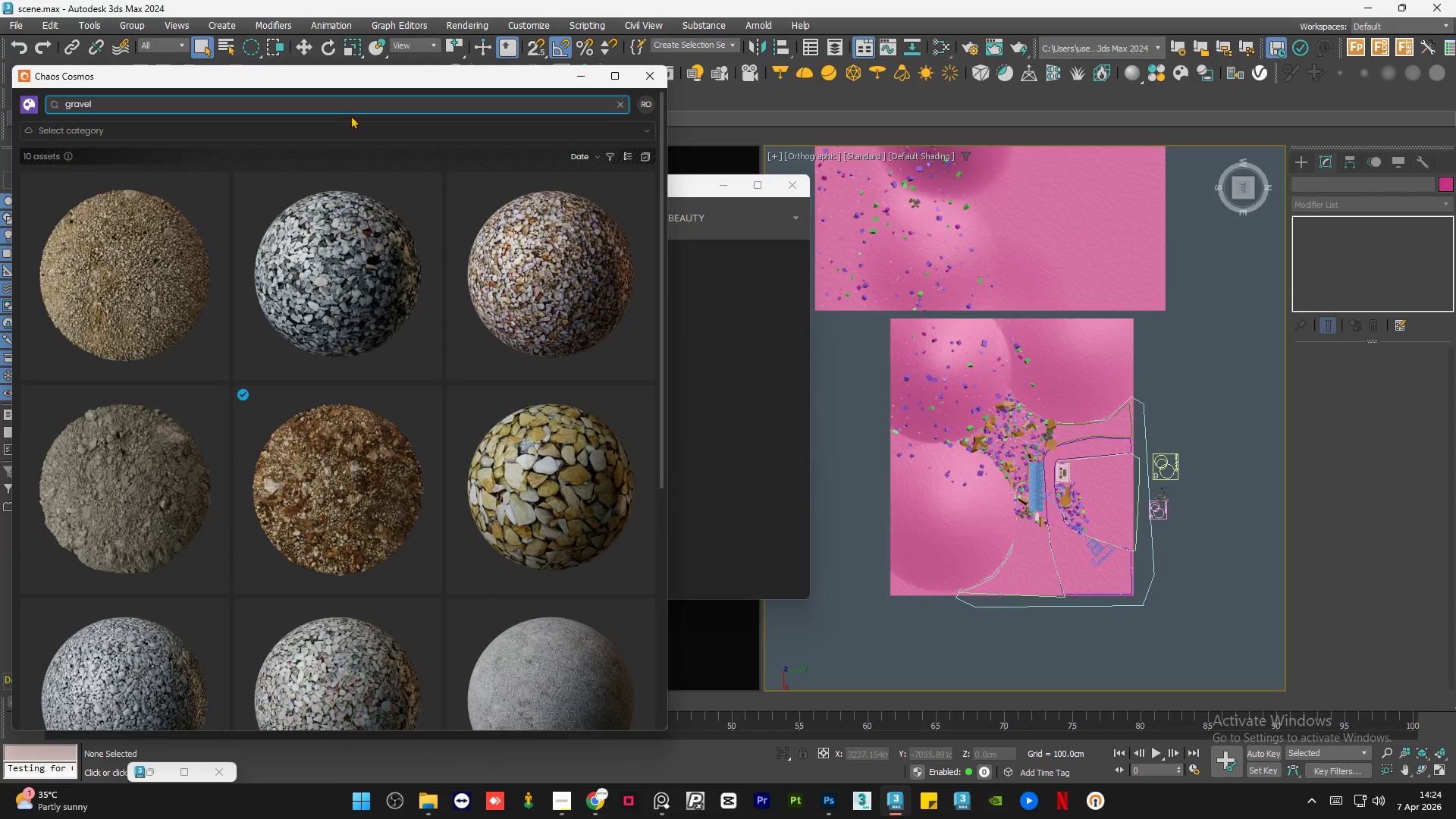 
scroll: coordinate [286, 310], scroll_direction: down, amount: 7.0
 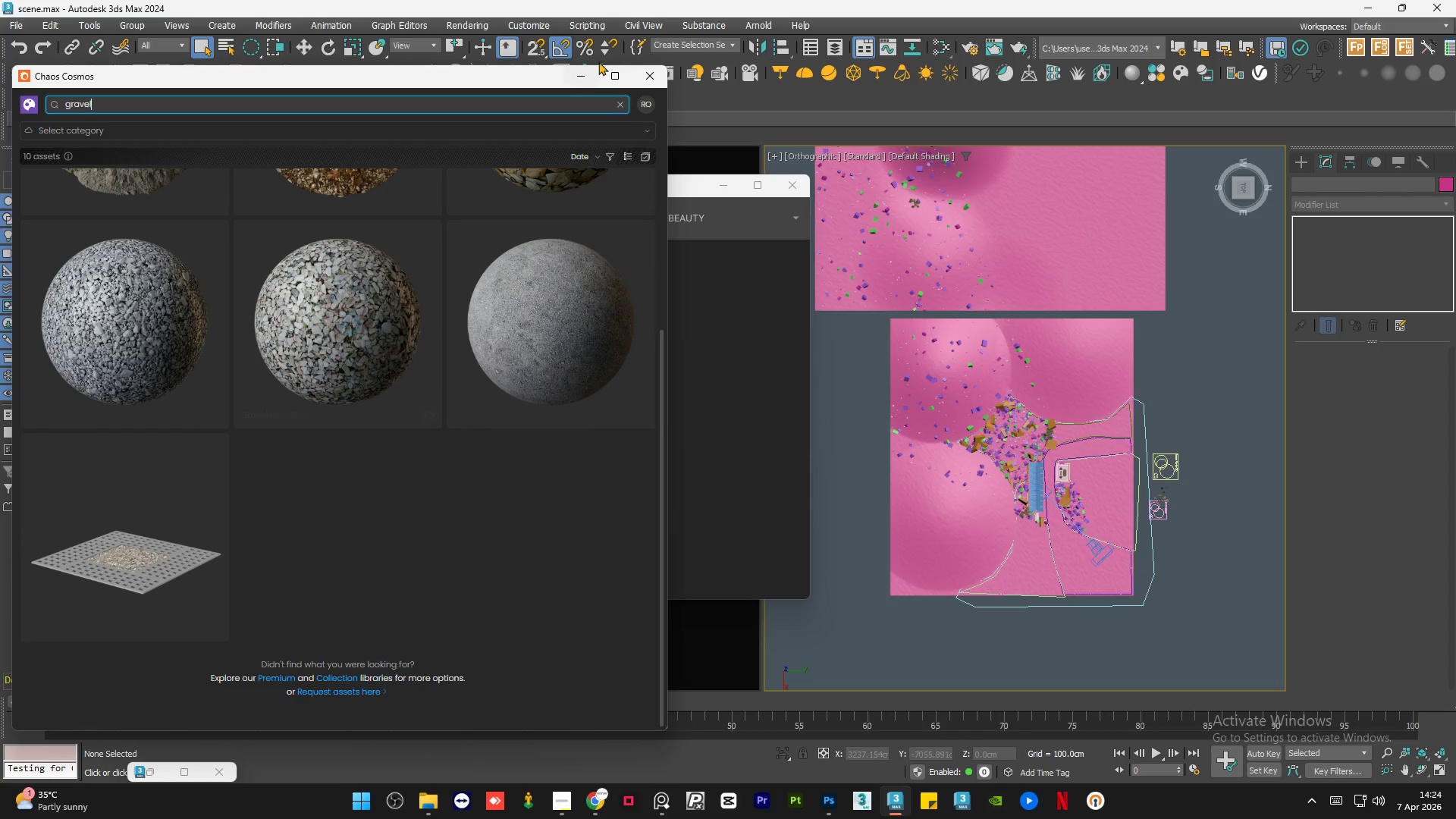 
left_click([582, 73])
 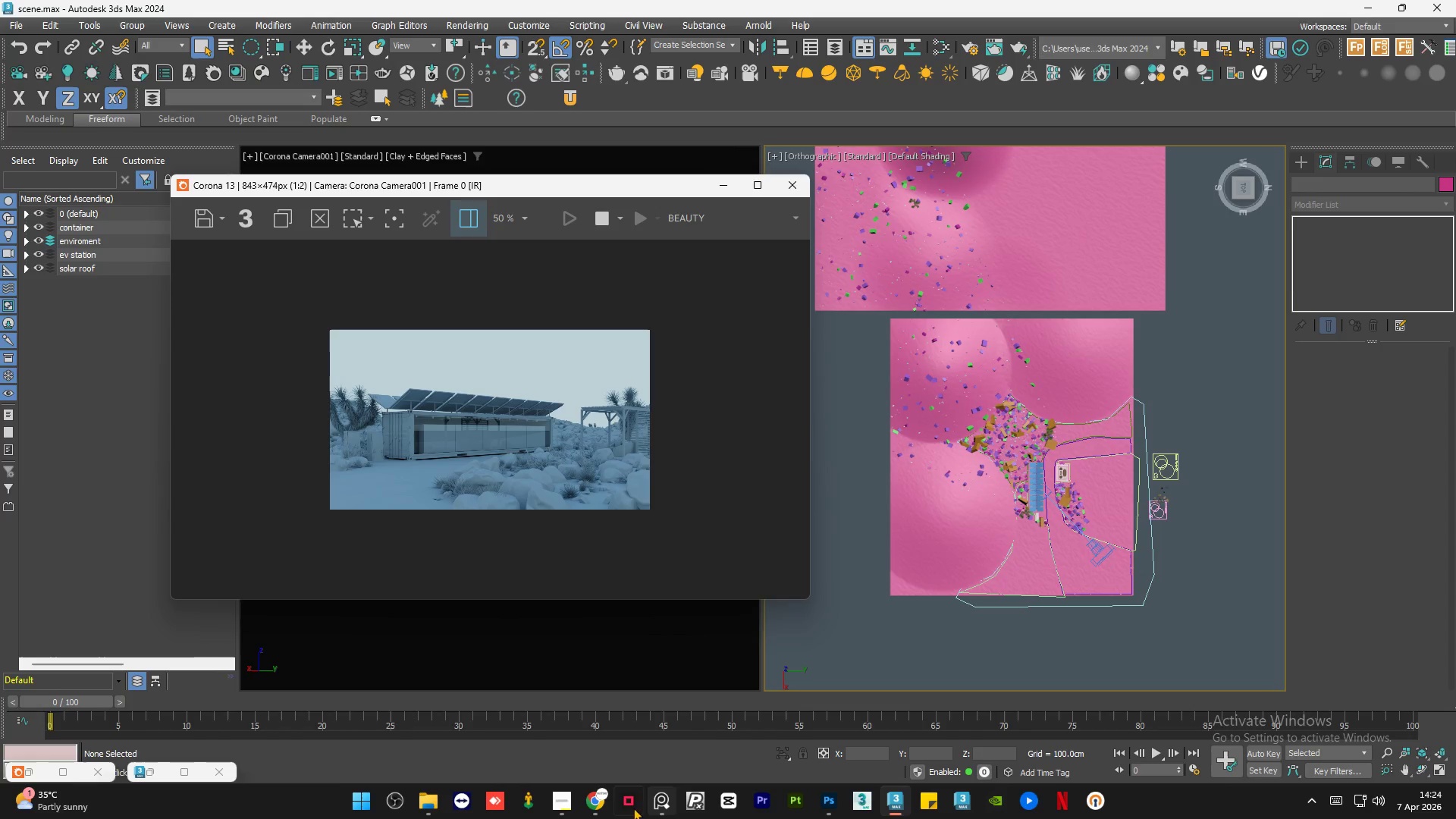 
left_click([604, 804])
 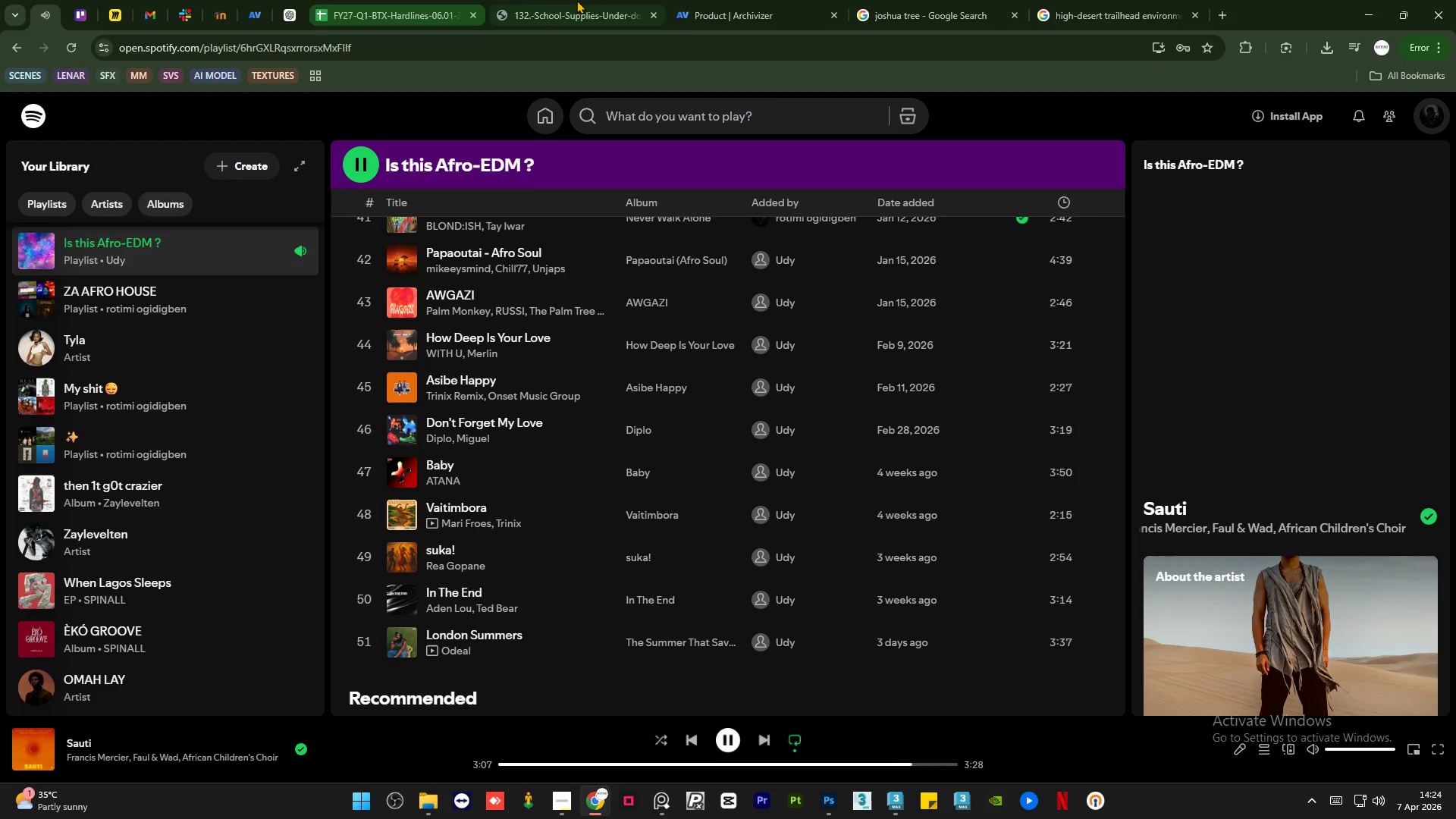 
left_click([706, 12])
 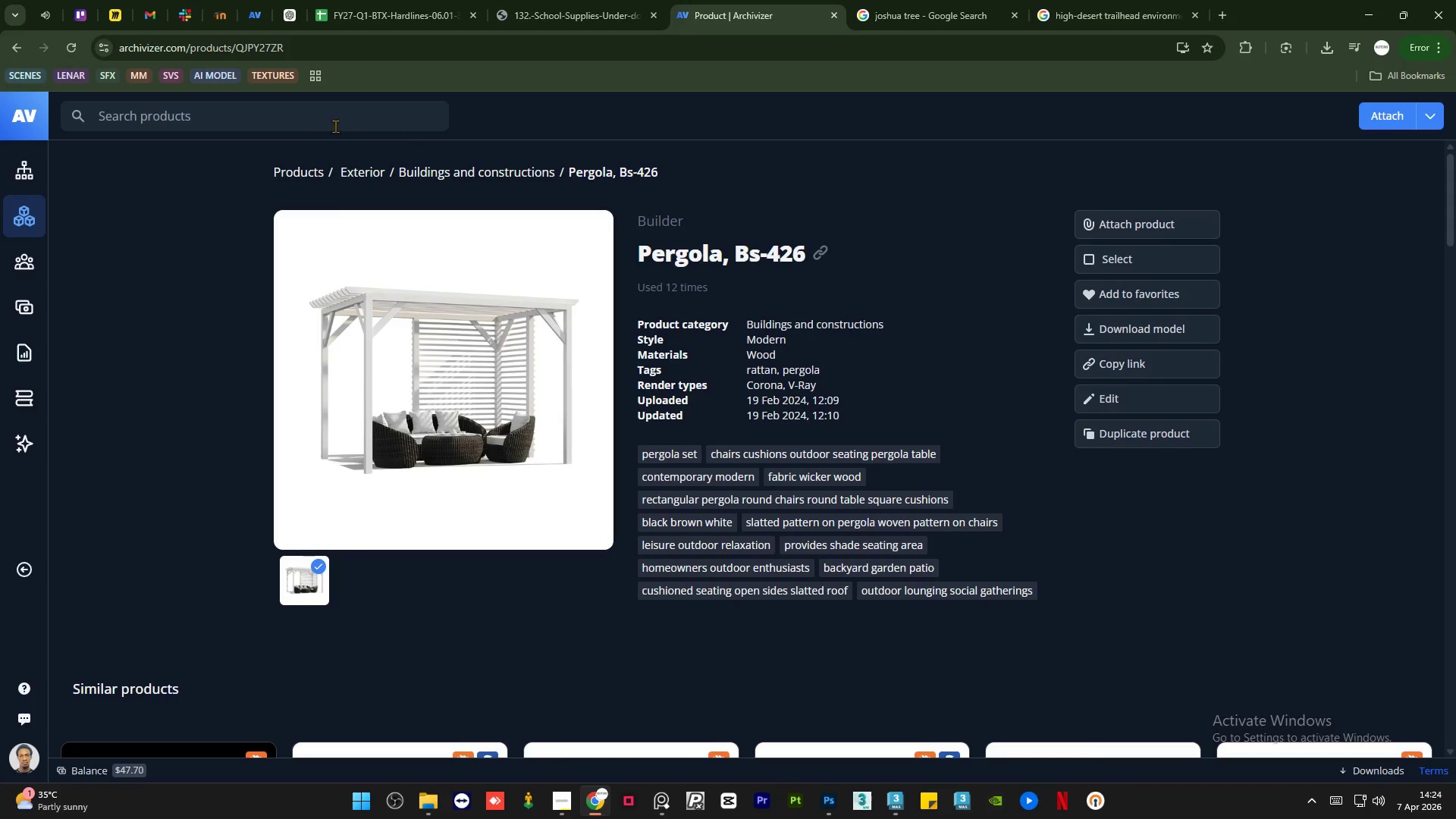 
left_click([324, 120])
 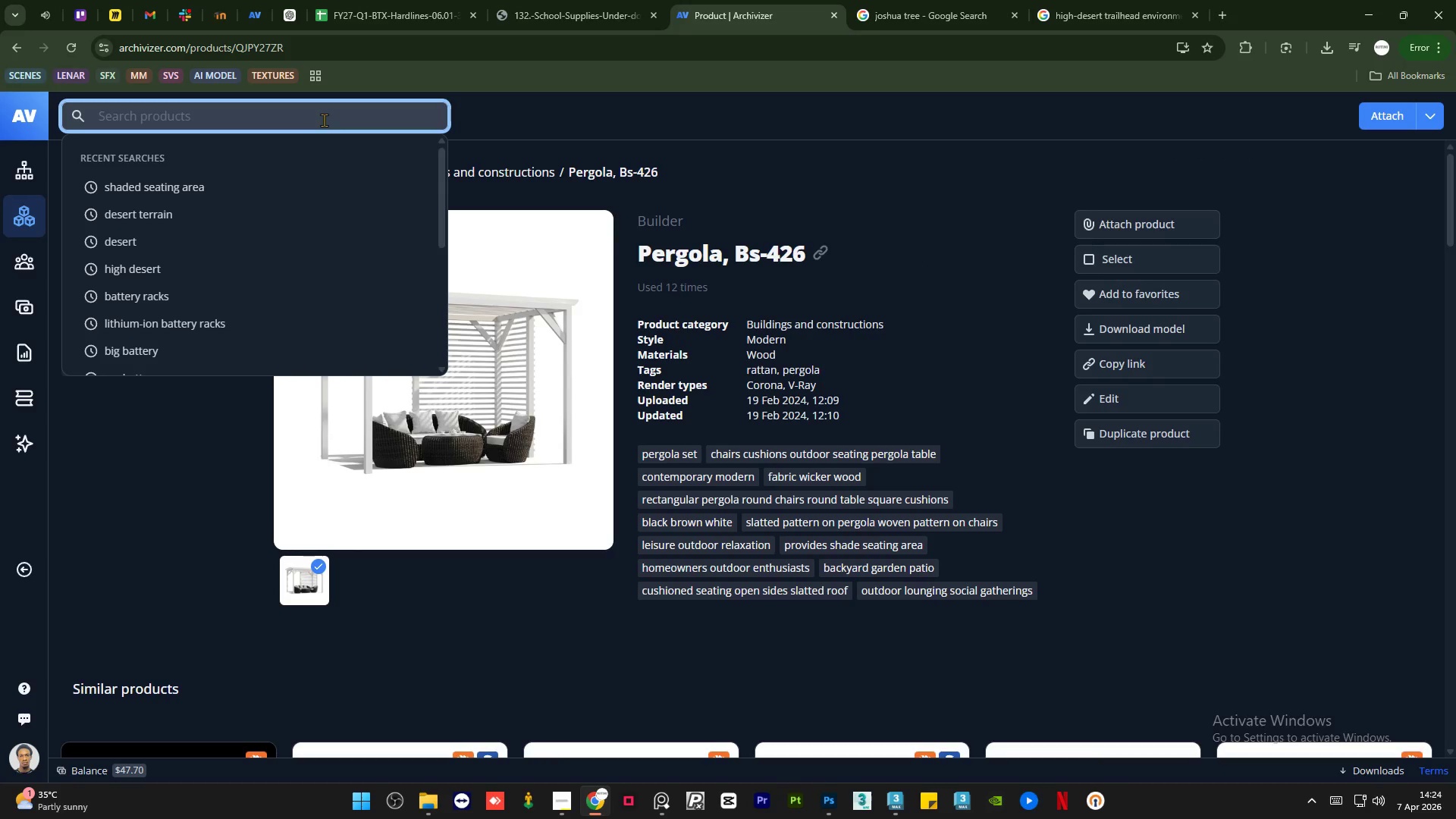 
type(gravel)
 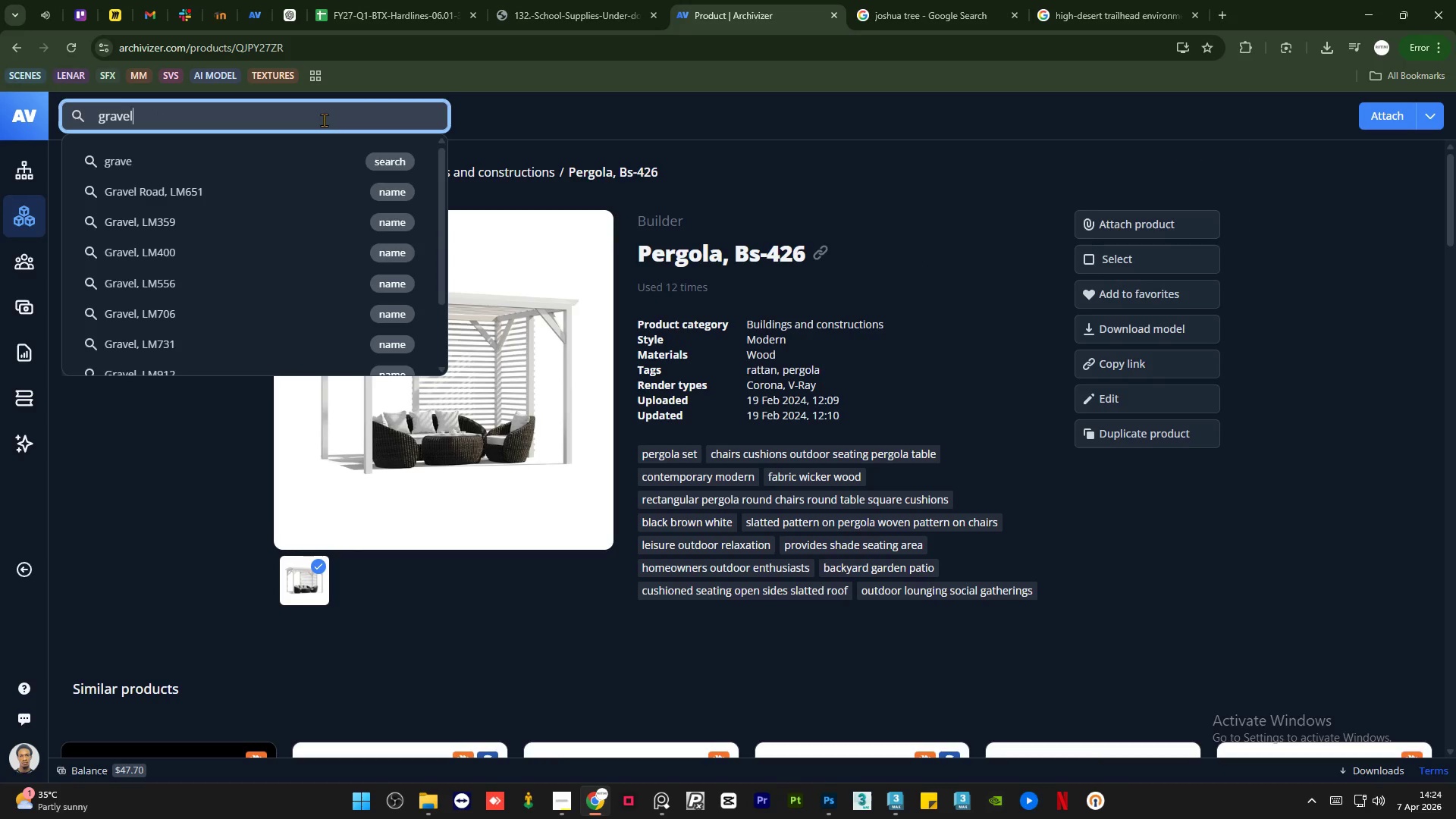 
key(Enter)
 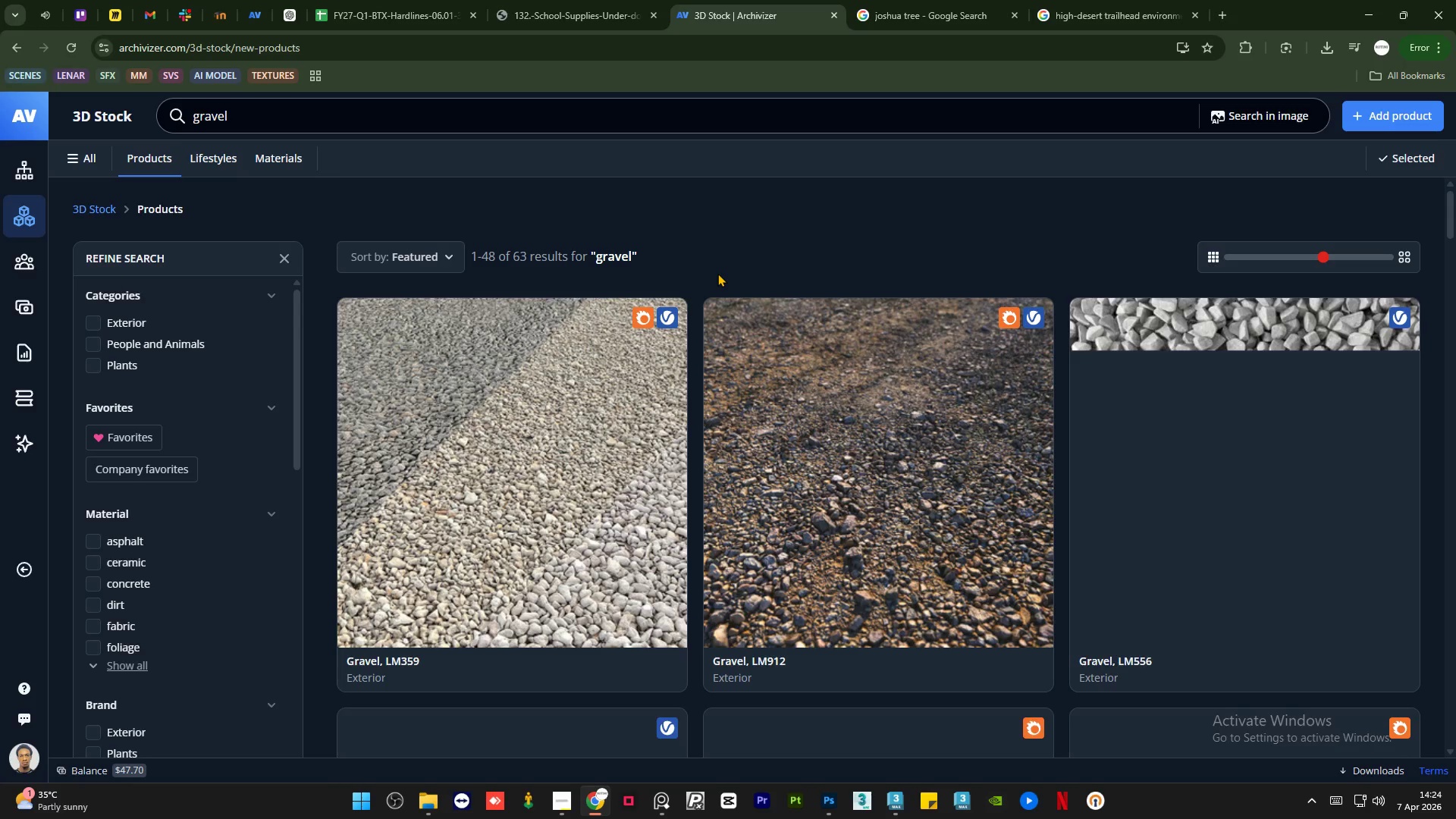 
scroll: coordinate [546, 384], scroll_direction: down, amount: 3.0
 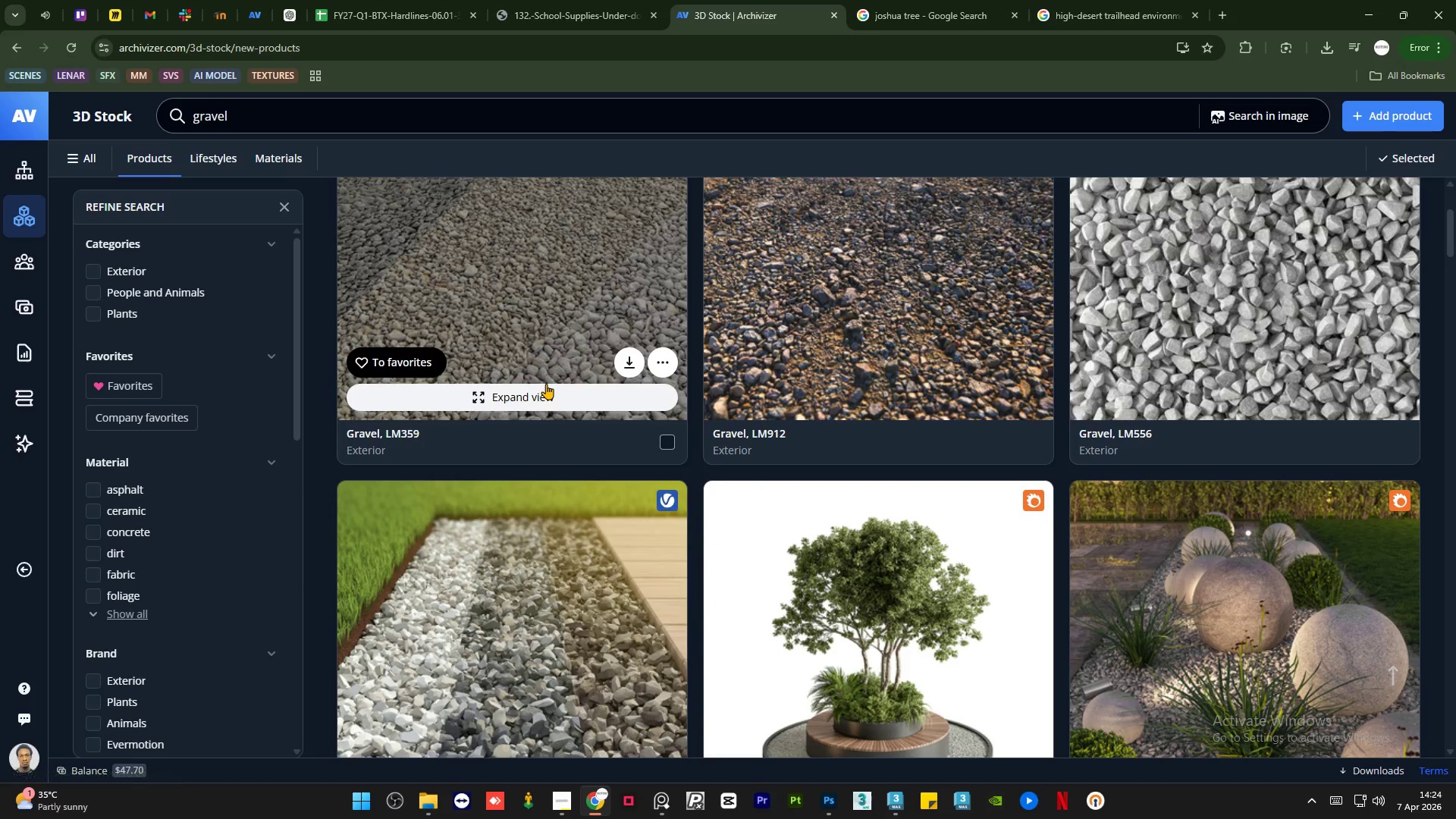 
scroll: coordinate [546, 384], scroll_direction: up, amount: 1.0
 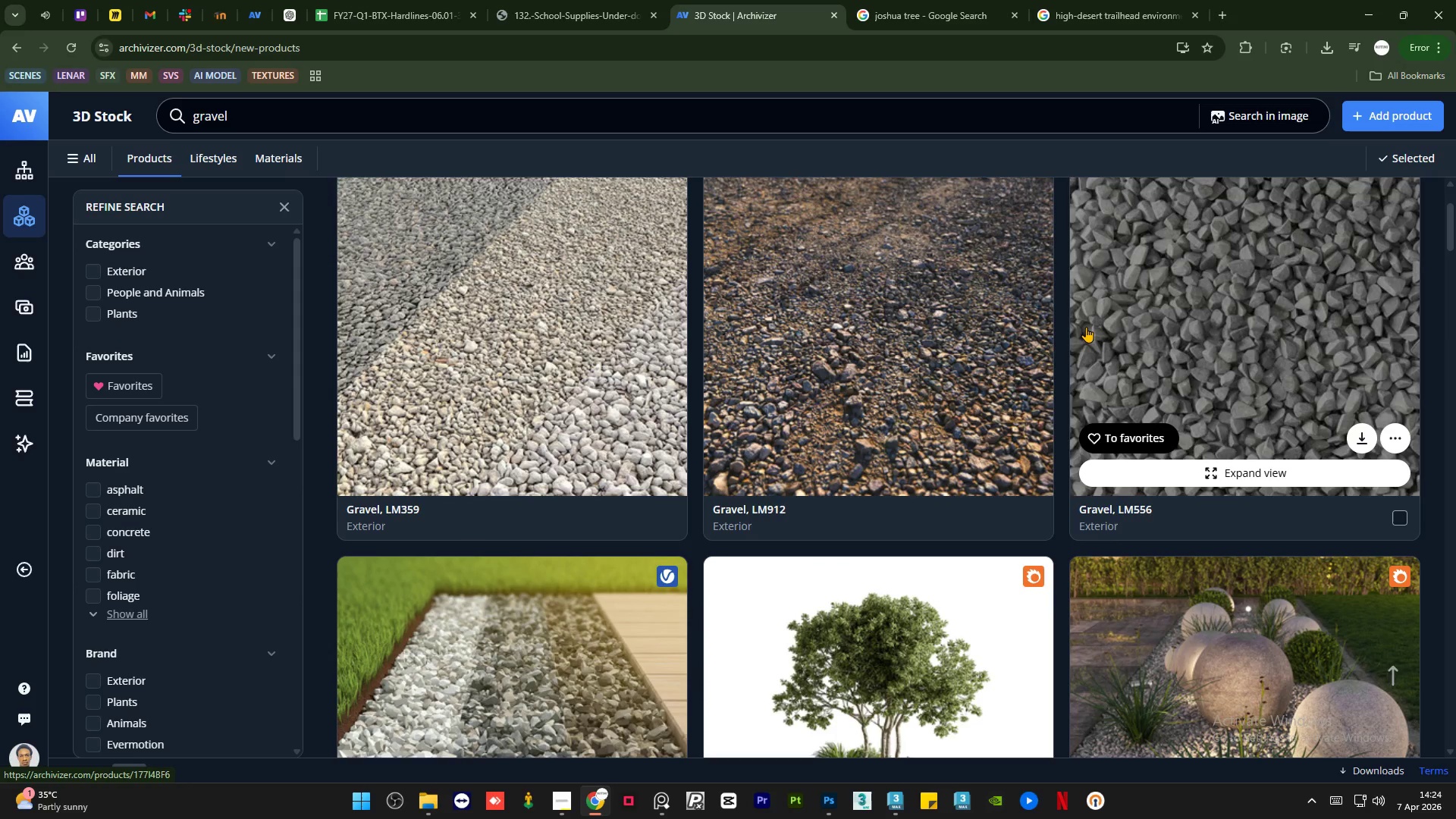 
scroll: coordinate [664, 315], scroll_direction: down, amount: 9.0
 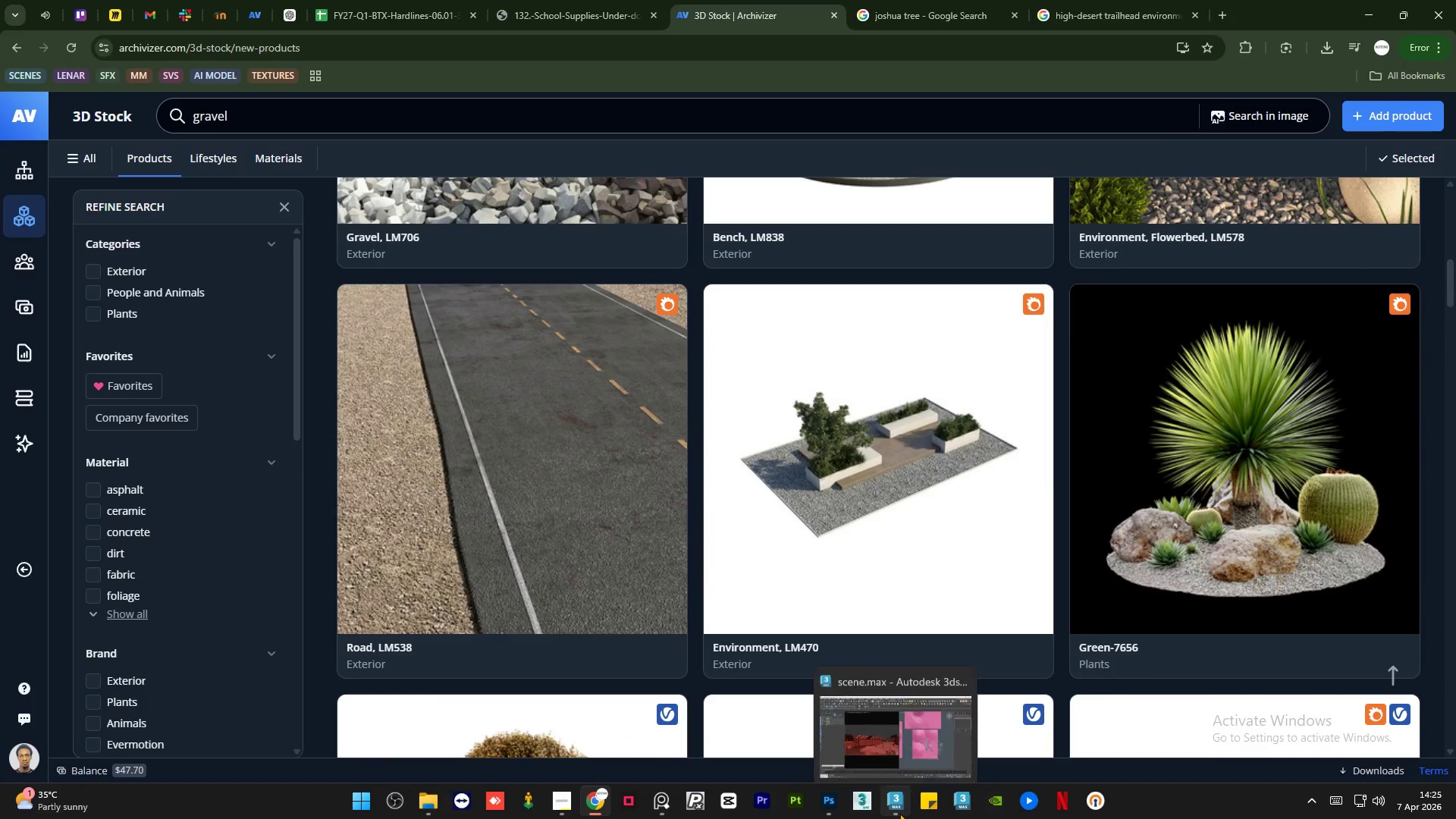 
left_click([899, 813])
 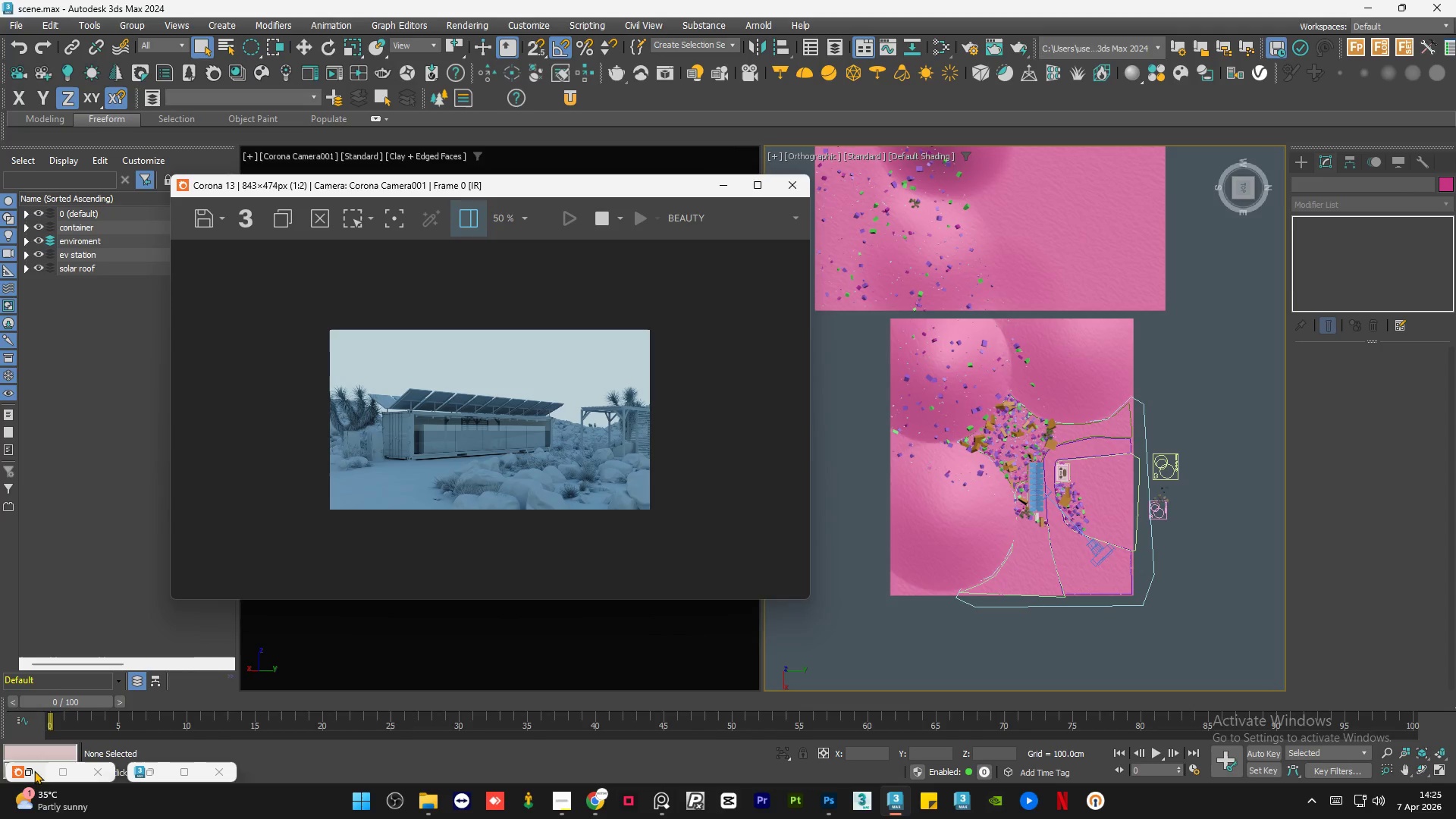 
left_click([35, 774])
 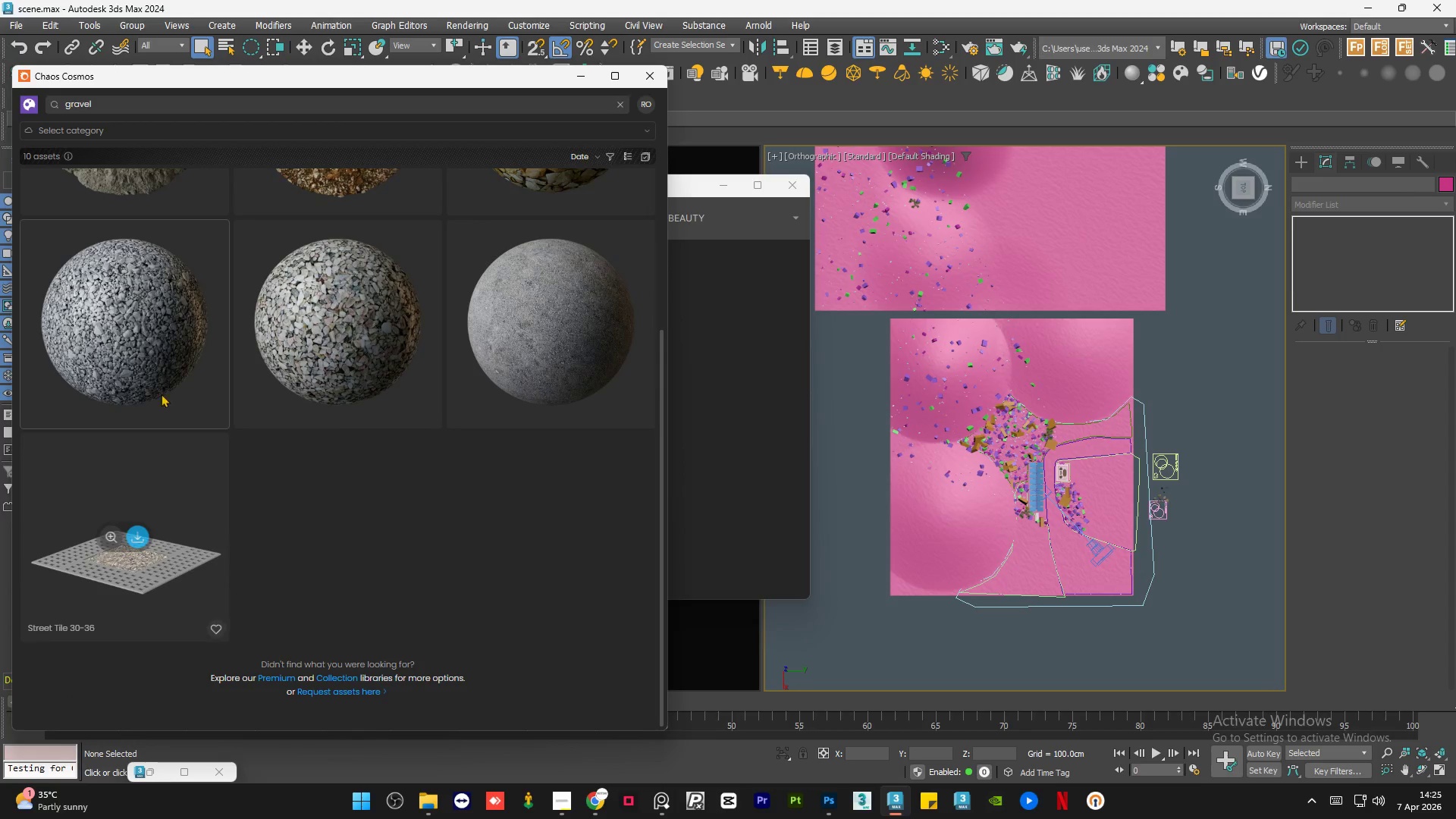 
scroll: coordinate [162, 381], scroll_direction: up, amount: 16.0
 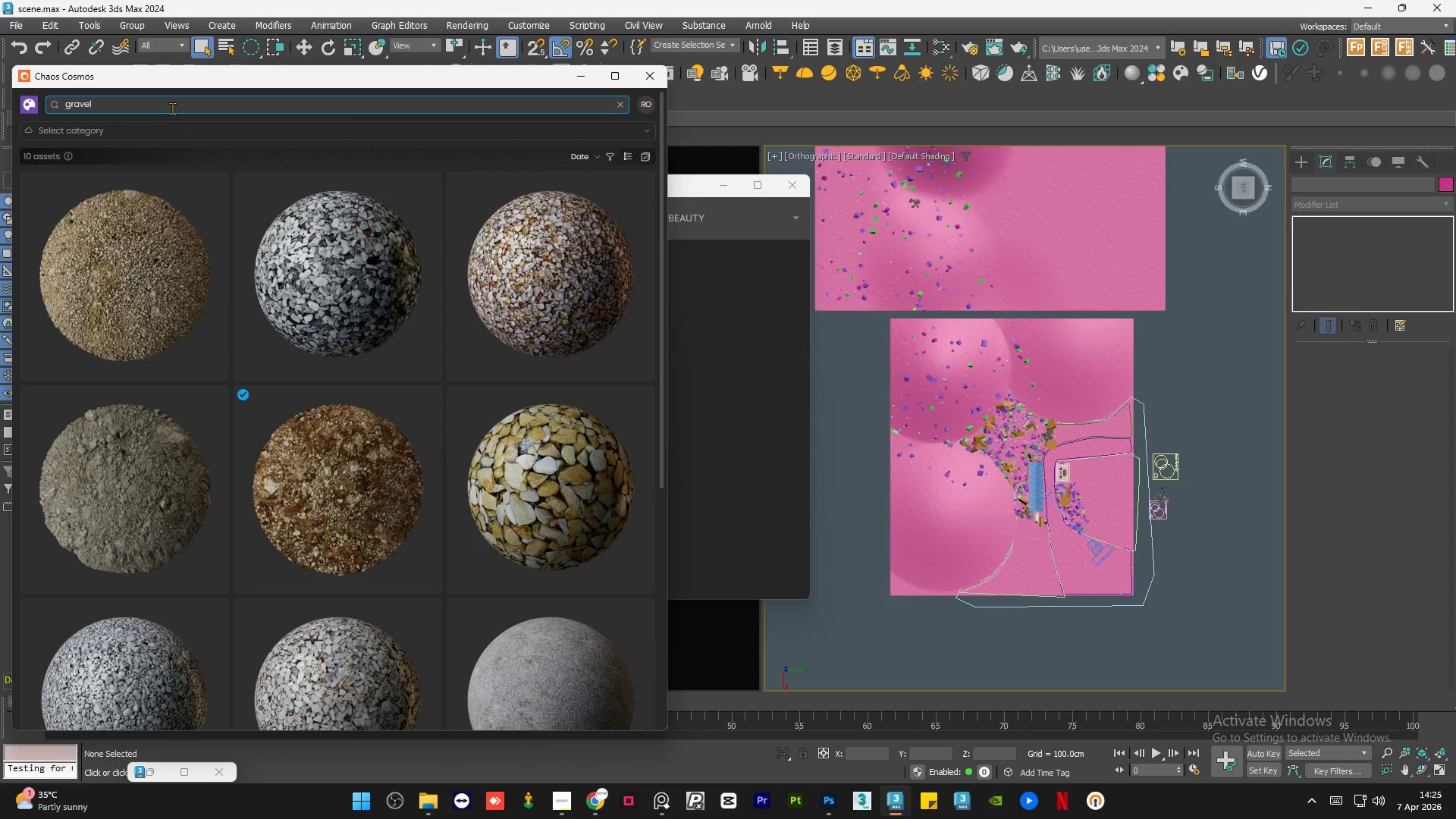 
left_click([172, 108])
 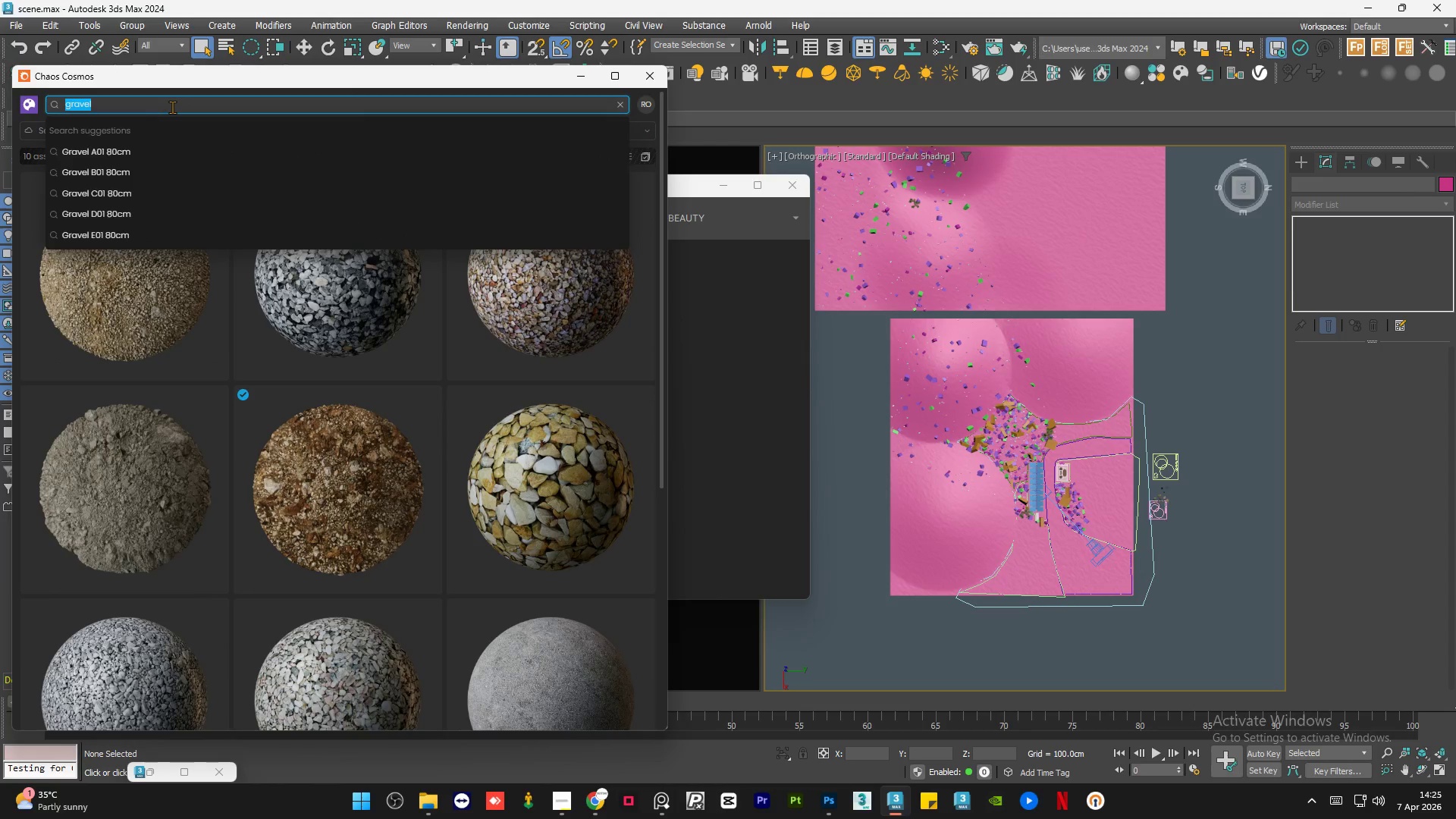 
type(scatter)
 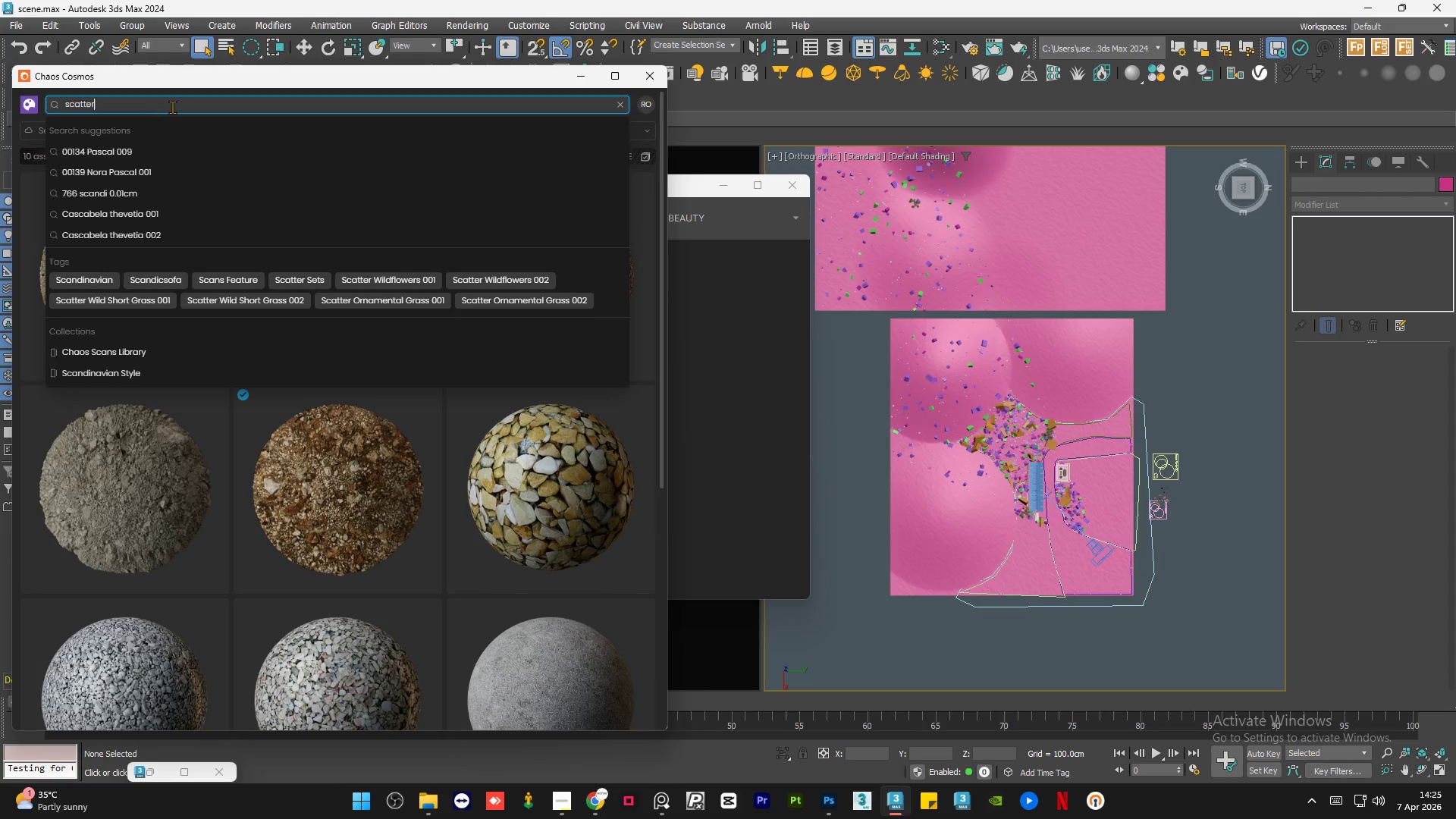 
key(Enter)
 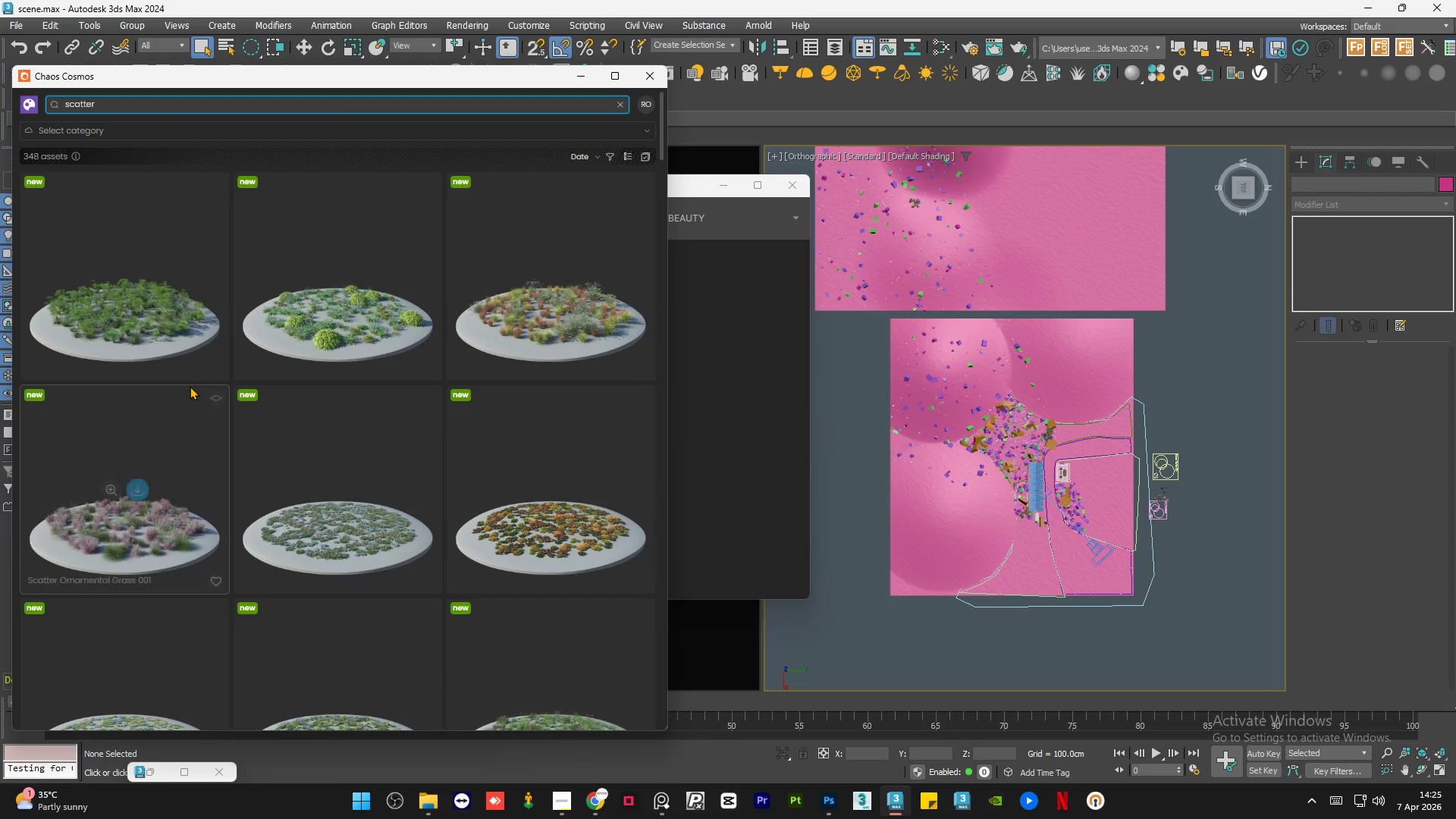 
scroll: coordinate [221, 416], scroll_direction: down, amount: 21.0
 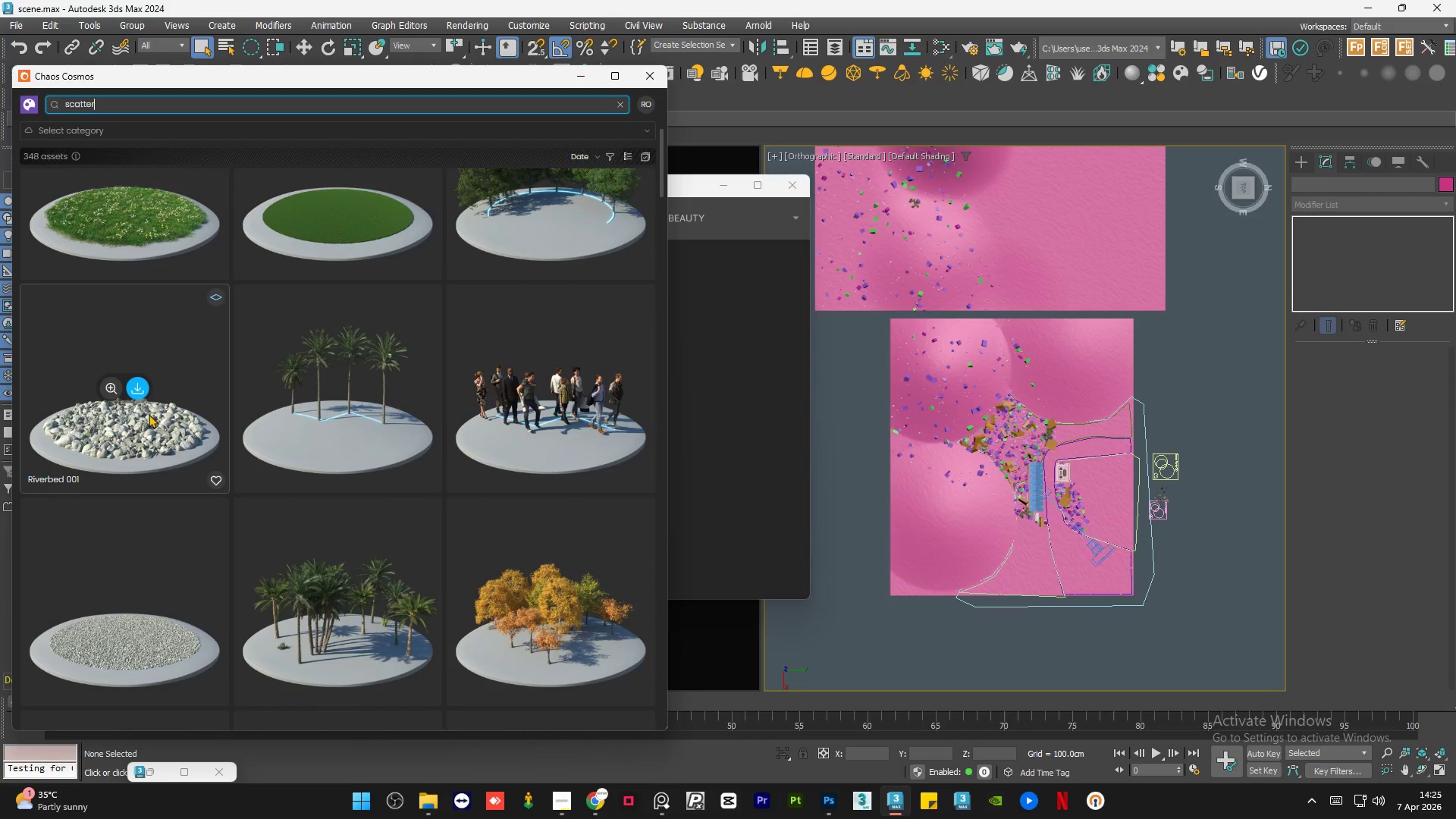 
left_click([137, 386])
 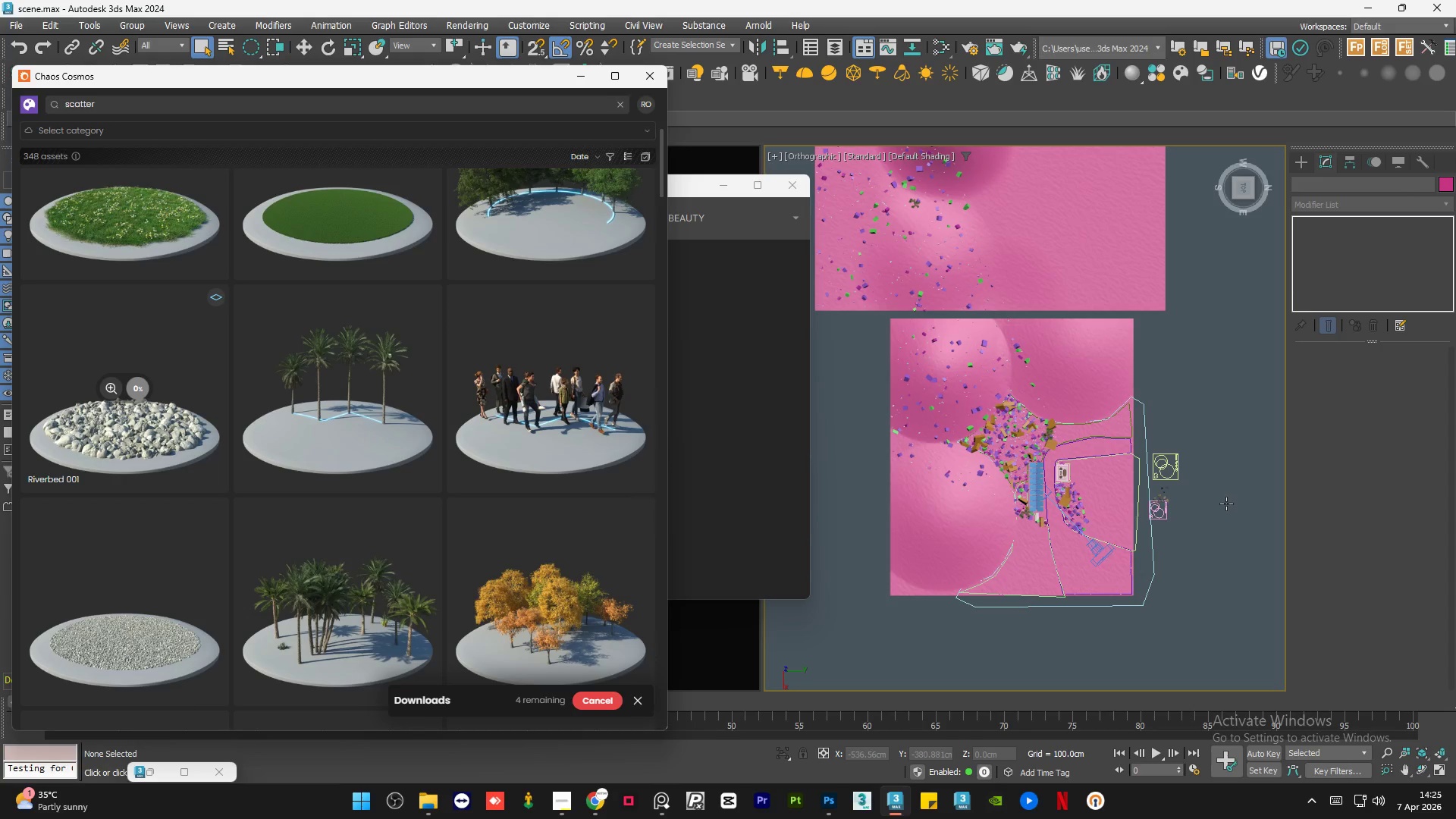 
scroll: coordinate [1216, 447], scroll_direction: up, amount: 3.0
 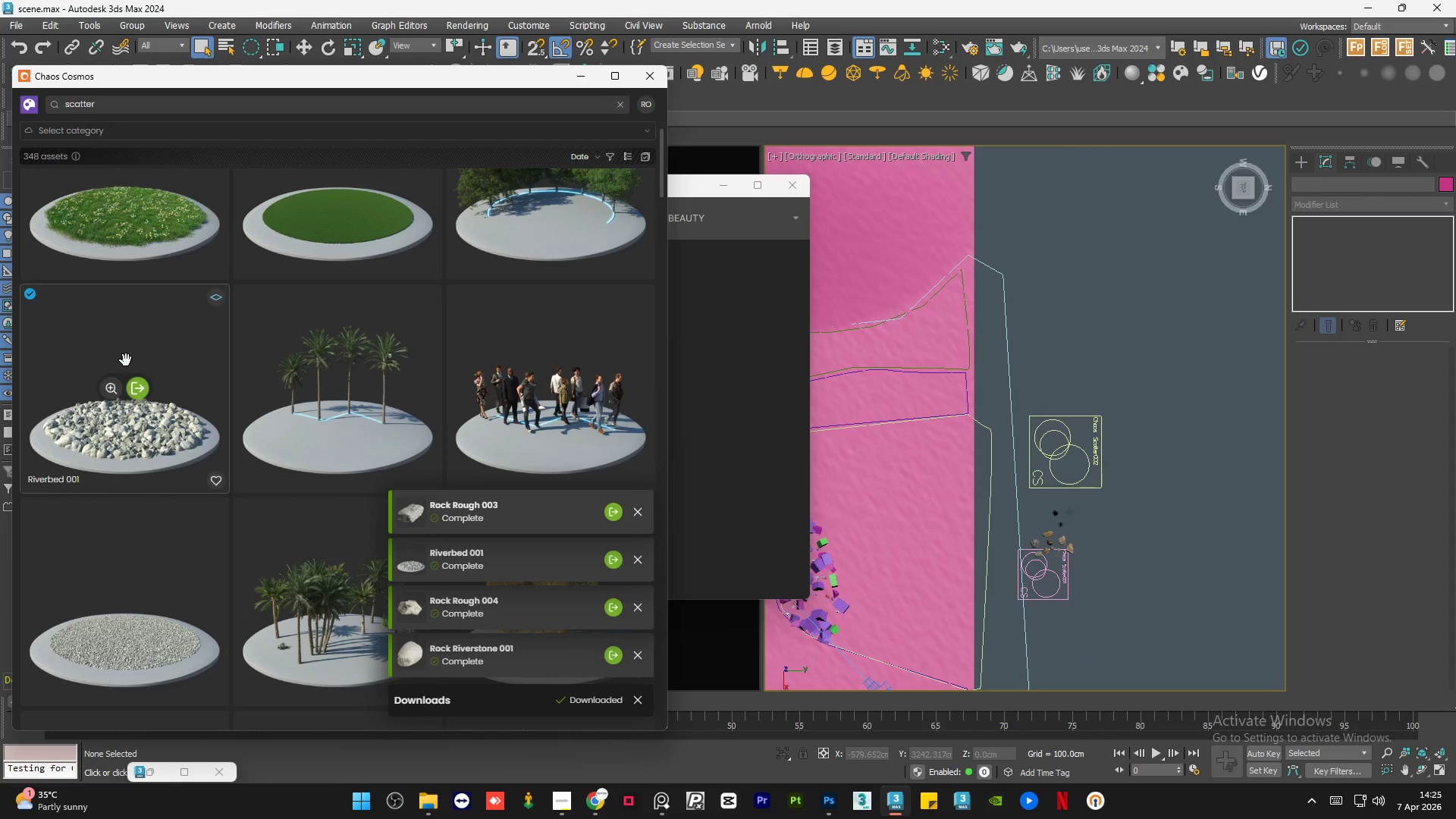 
left_click_drag(start_coordinate=[113, 351], to_coordinate=[1094, 360])
 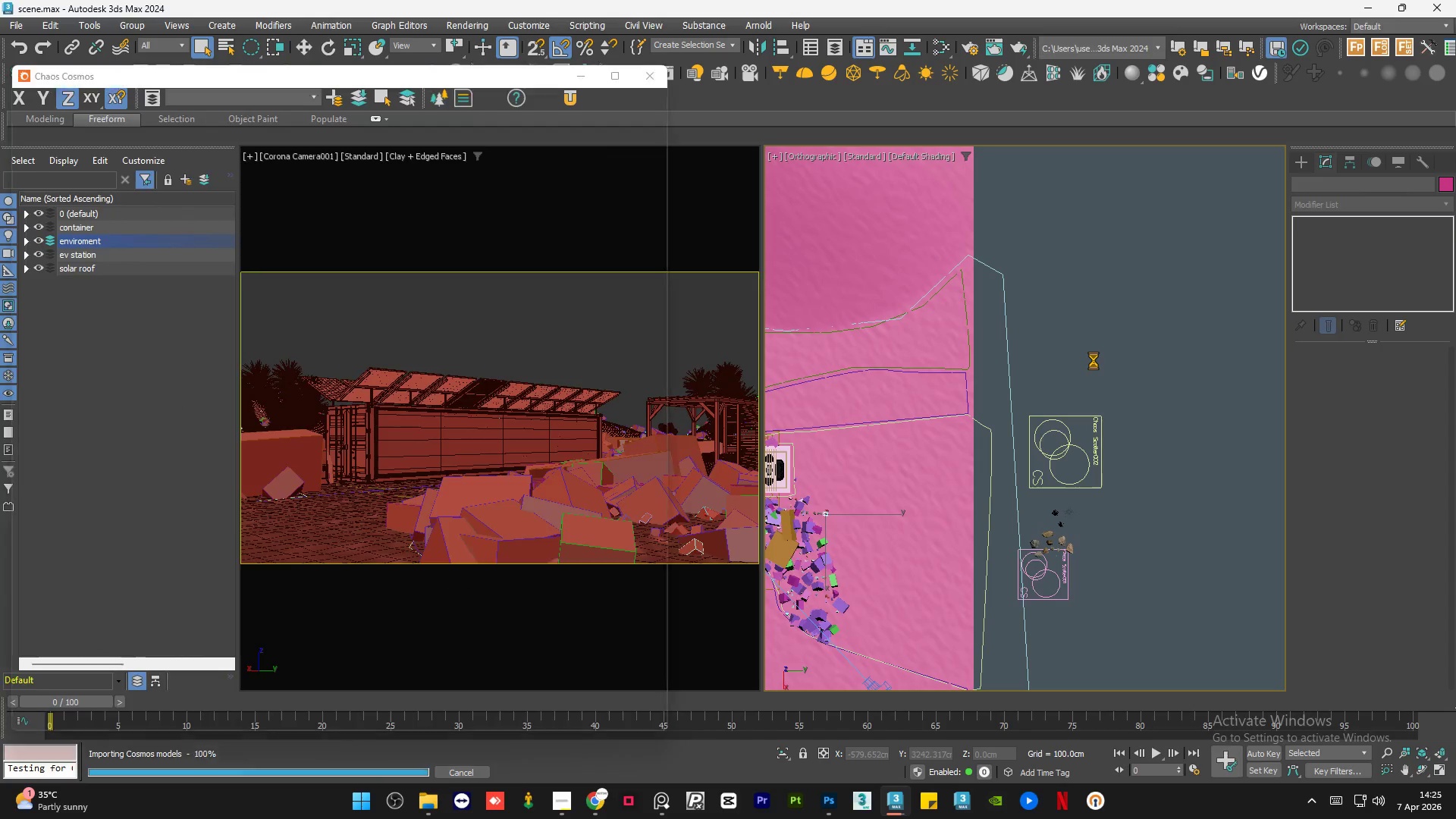 
wait(7.09)
 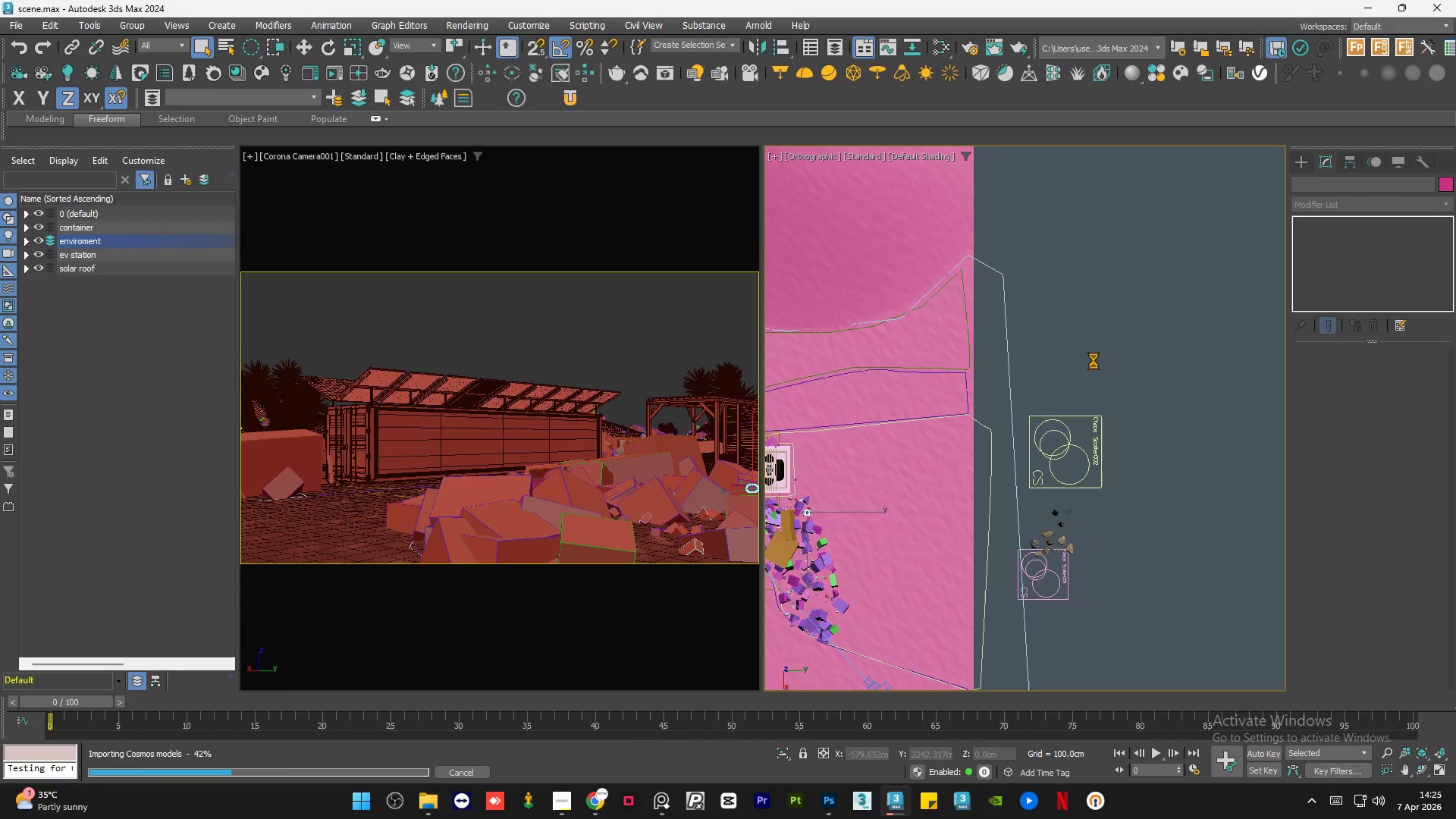 
scroll: coordinate [989, 403], scroll_direction: down, amount: 3.0
 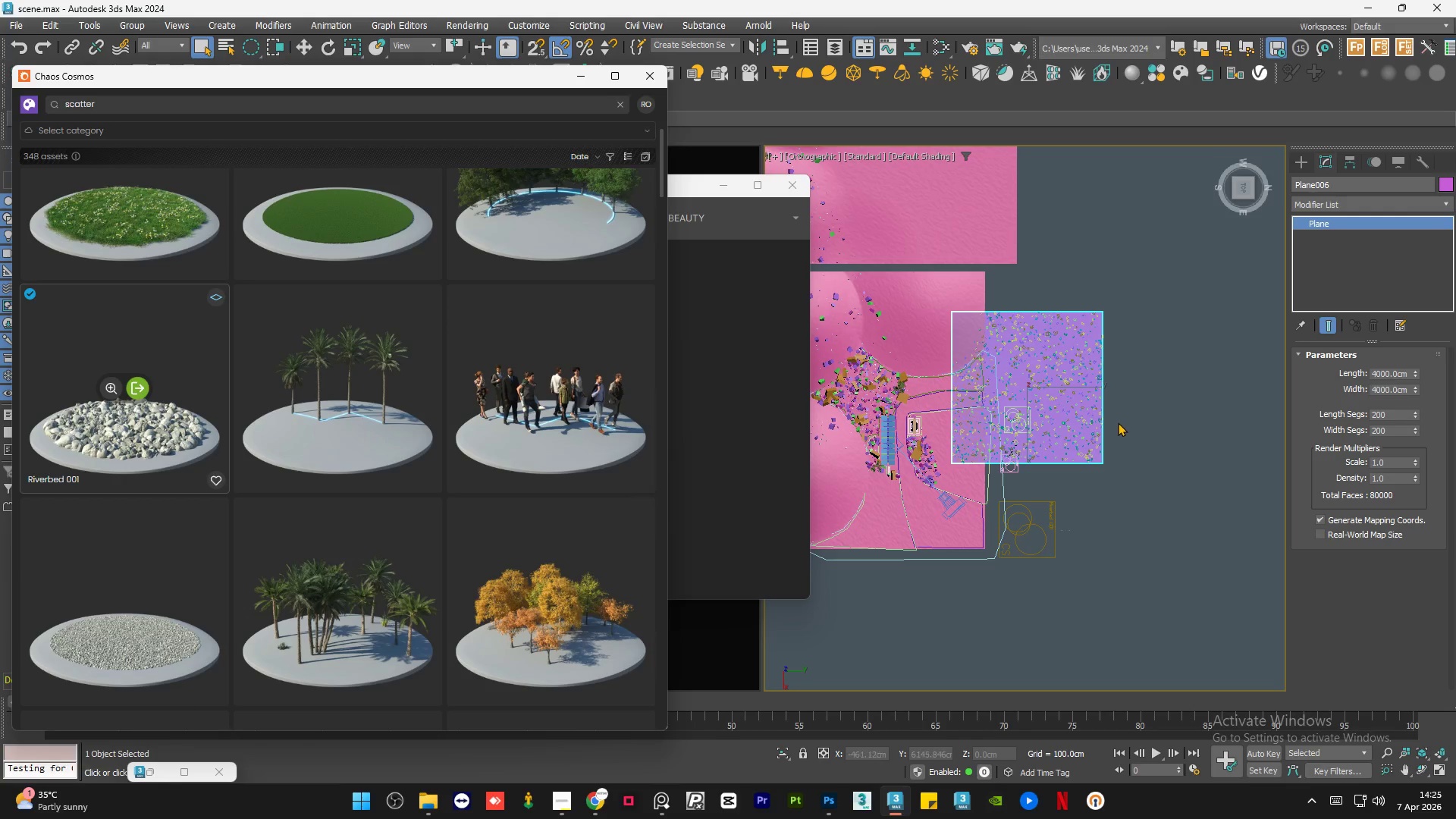 
wait(5.12)
 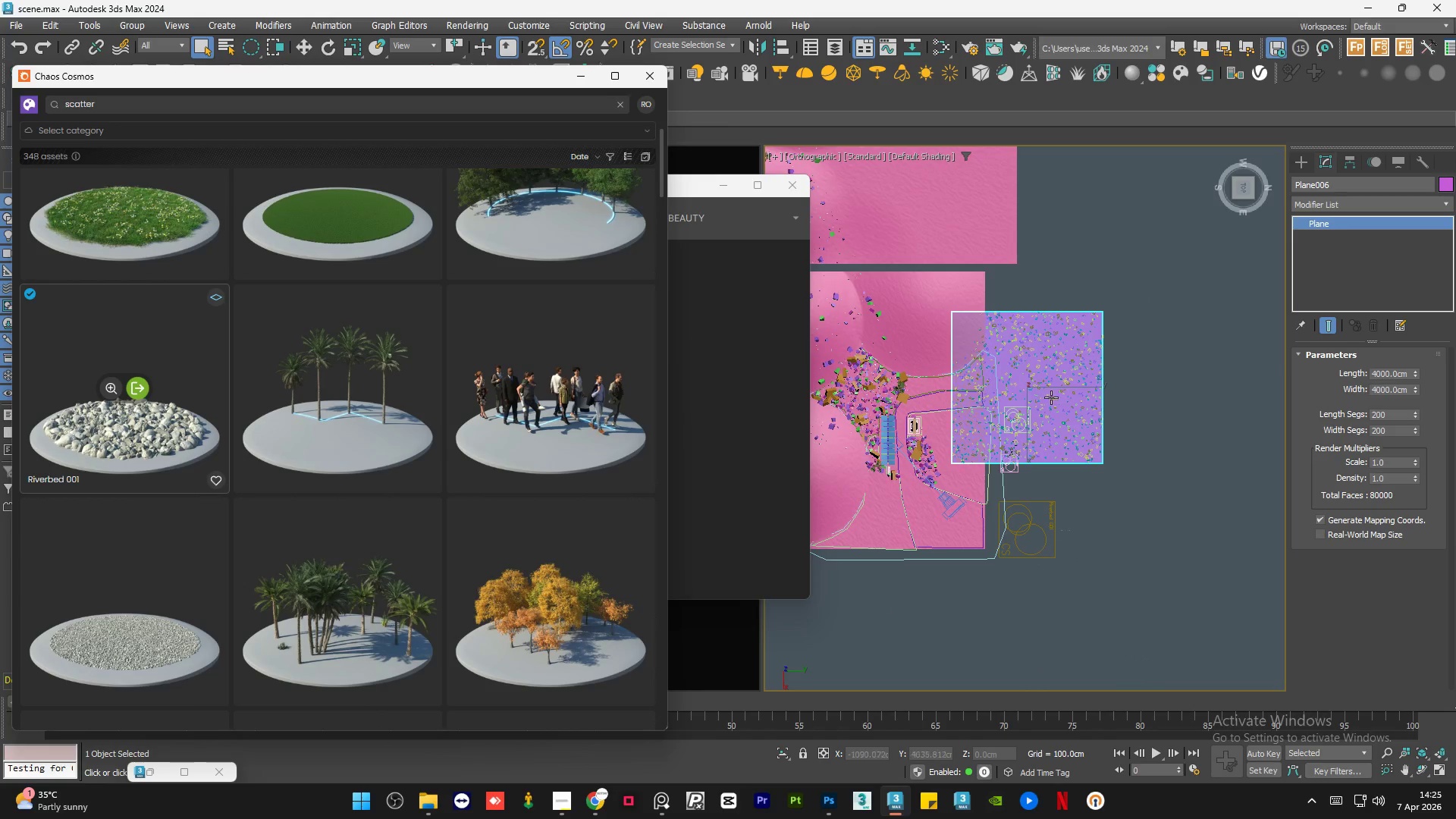 
left_click([586, 80])
 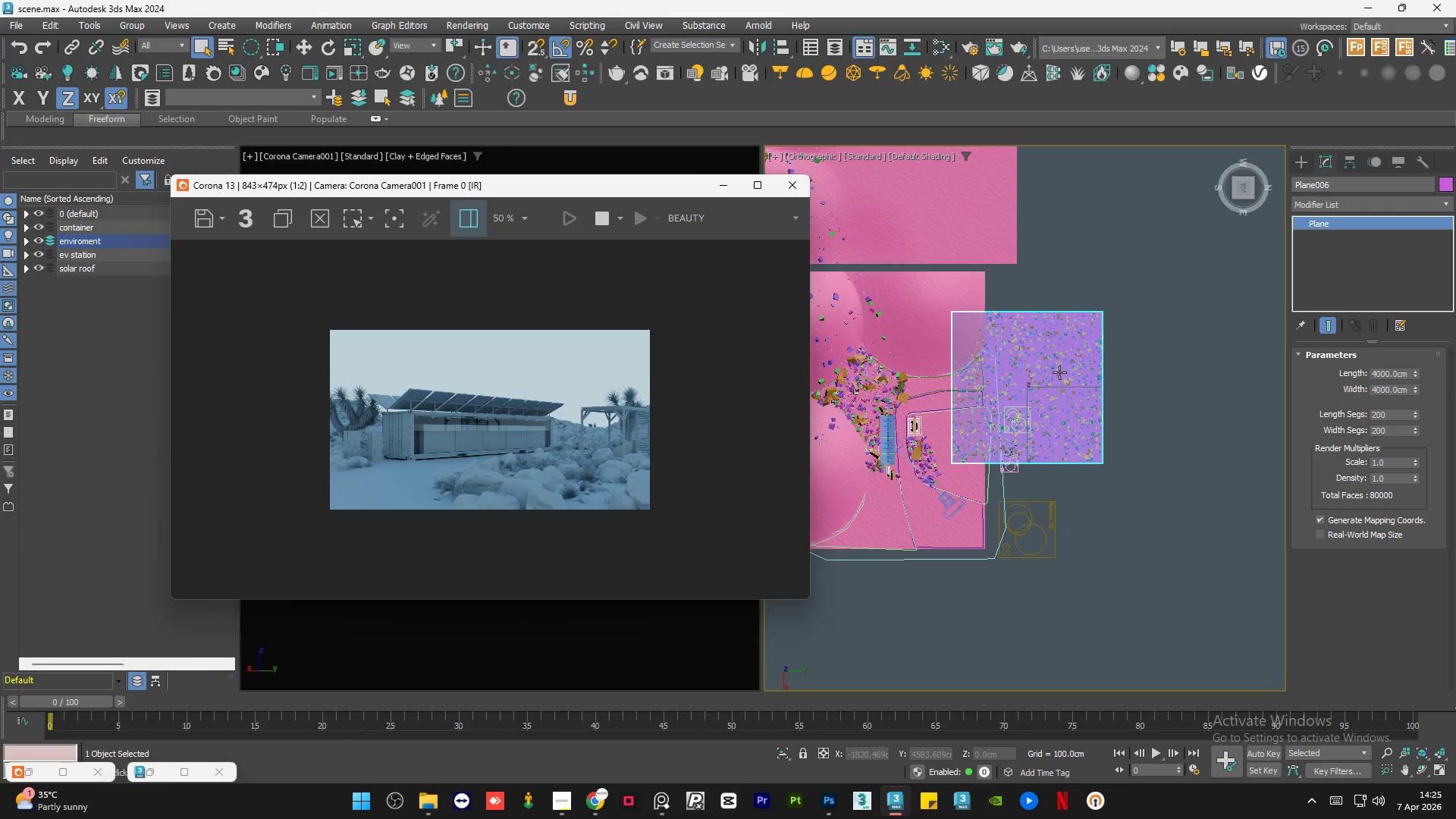 
key(W)
 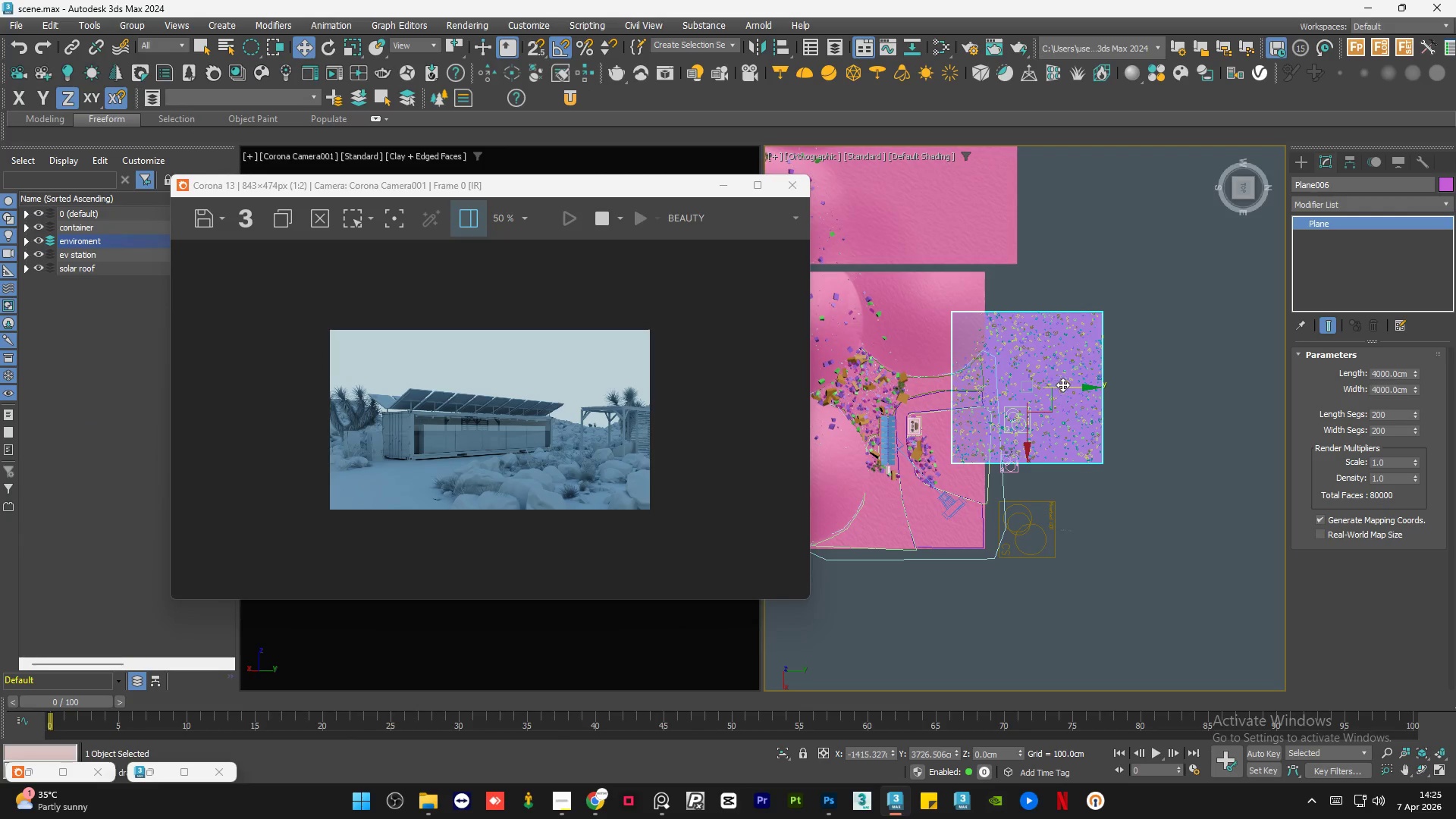 
left_click_drag(start_coordinate=[1065, 388], to_coordinate=[1151, 390])
 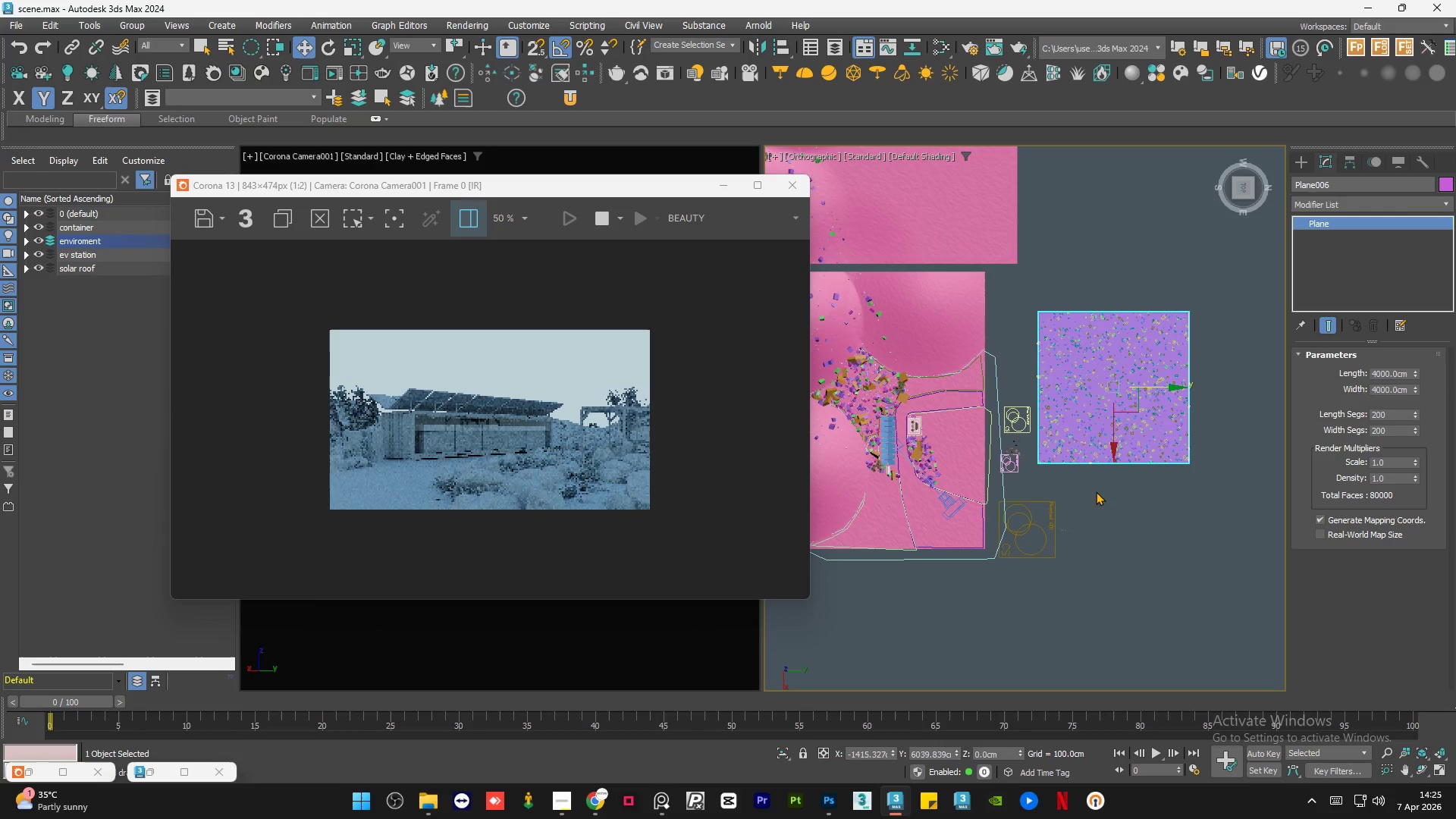 
scroll: coordinate [1015, 428], scroll_direction: up, amount: 9.0
 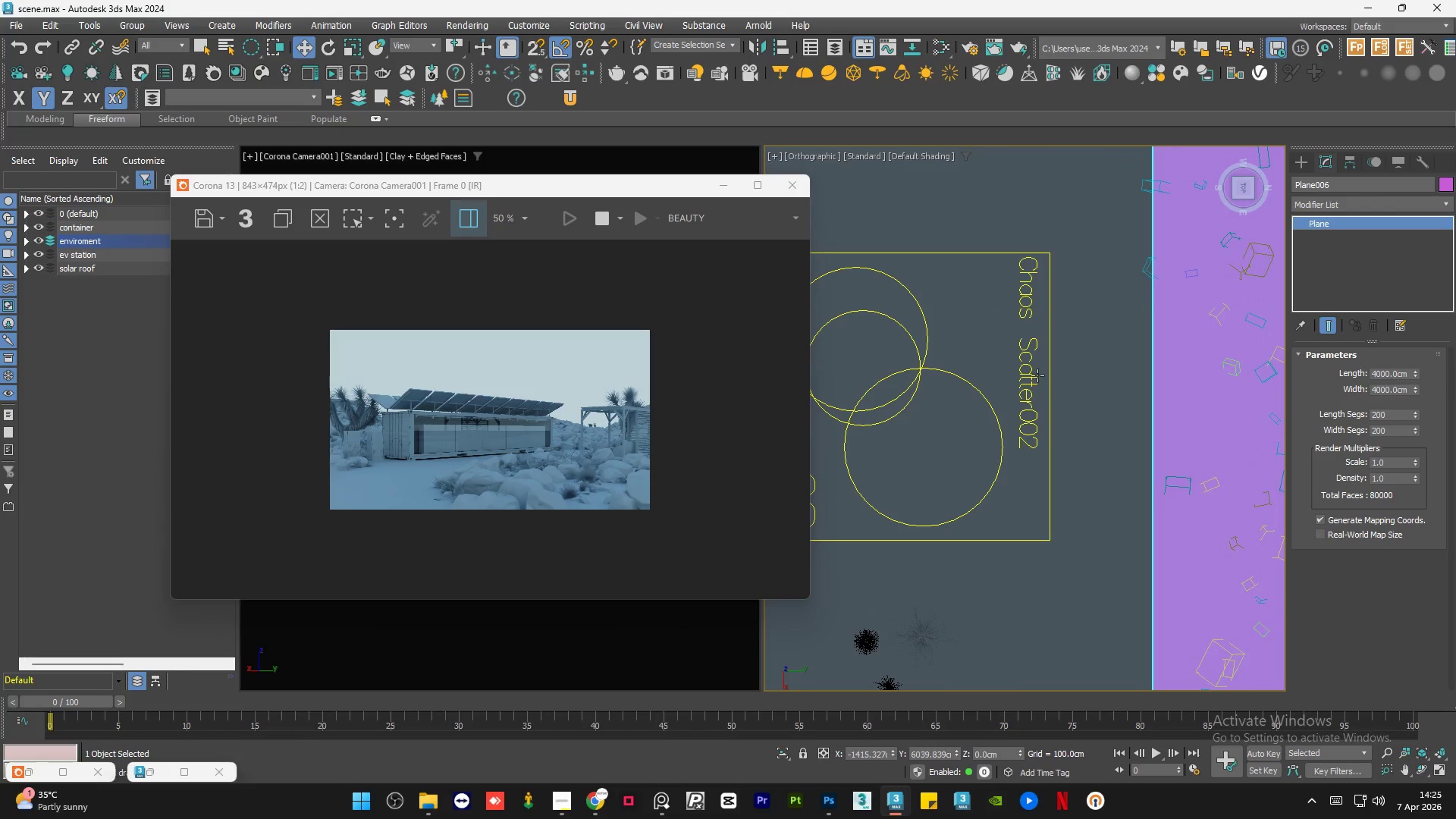 
scroll: coordinate [978, 419], scroll_direction: down, amount: 5.0
 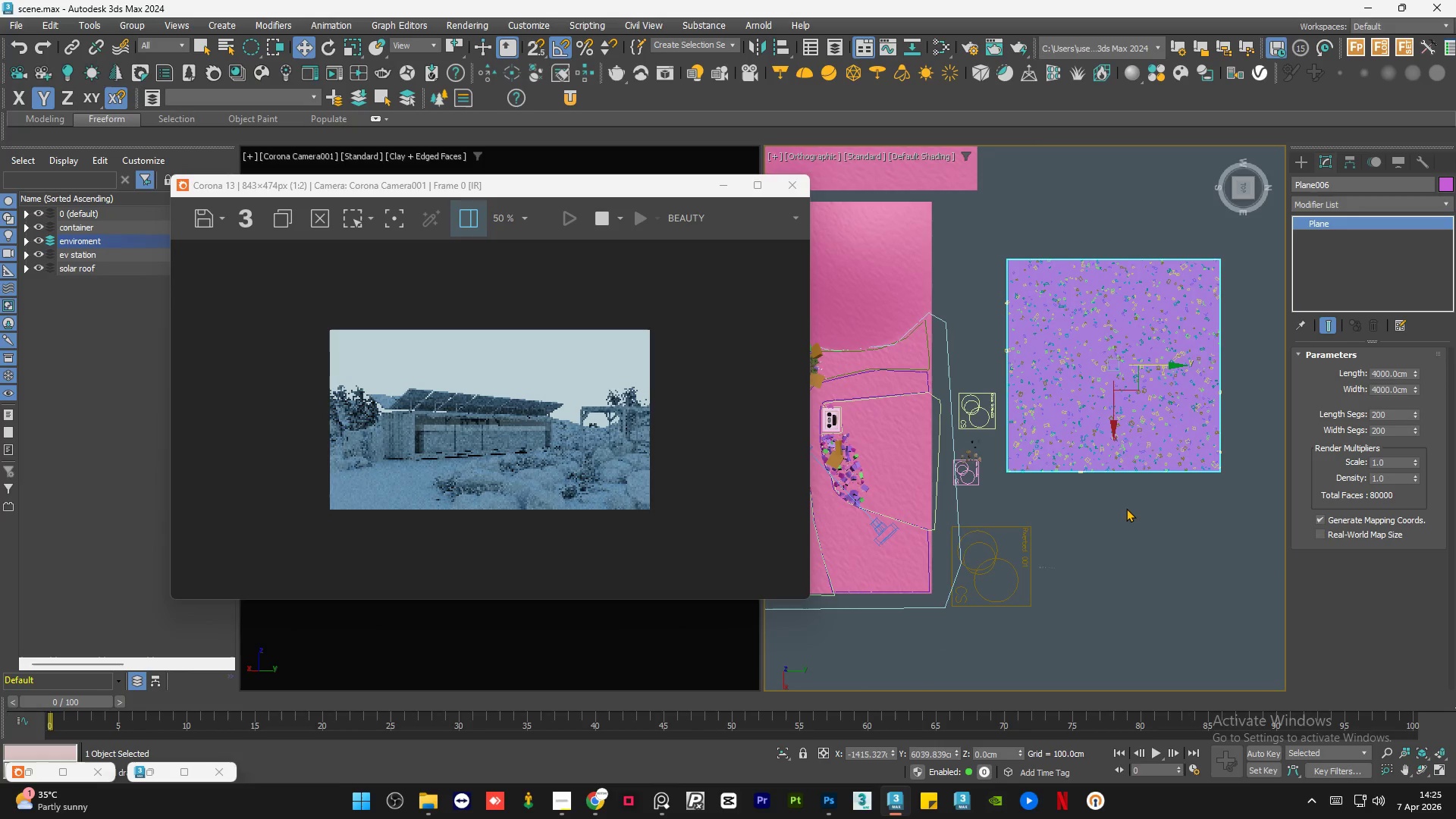 
left_click([1126, 508])
 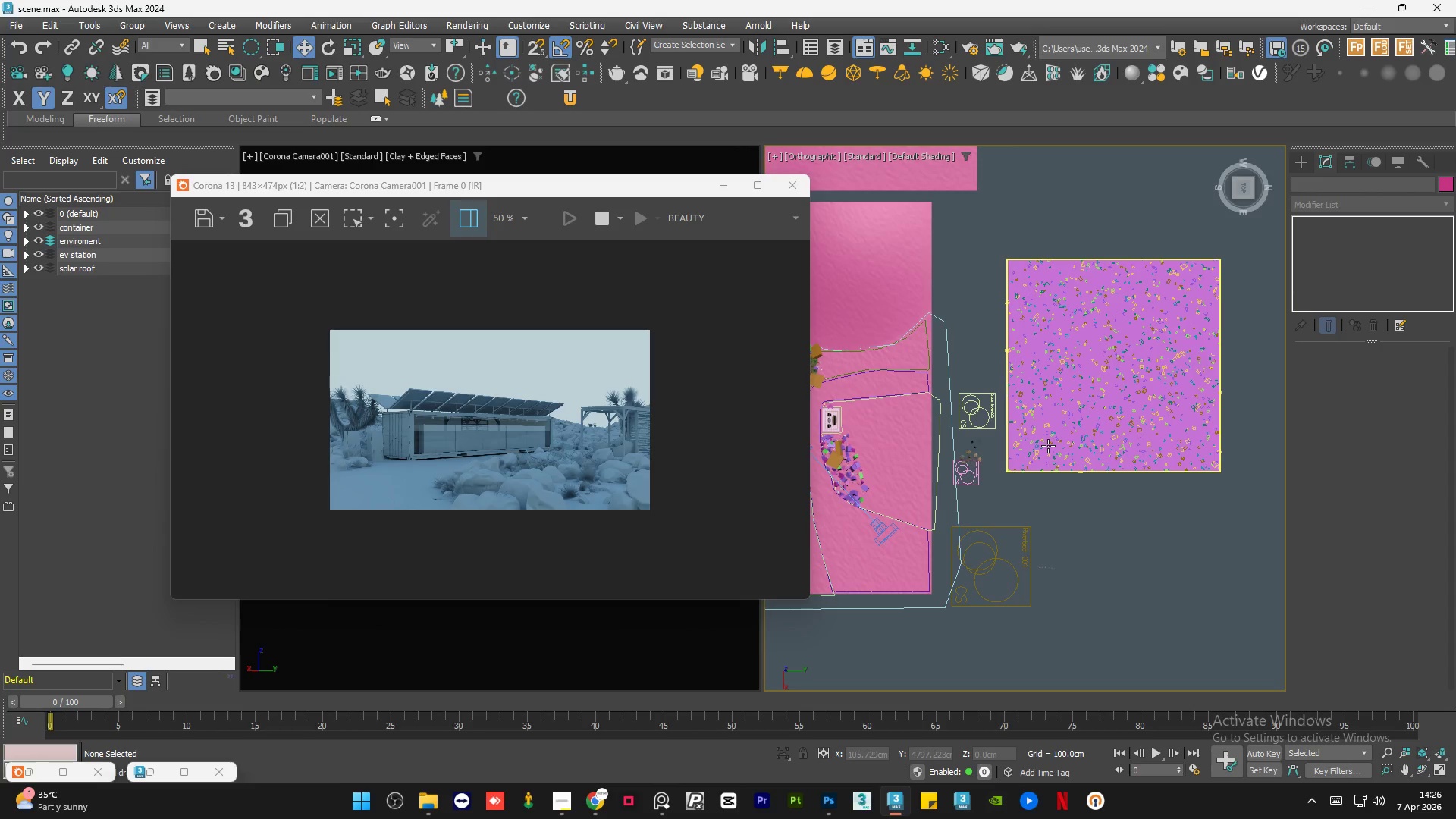 
left_click([988, 406])
 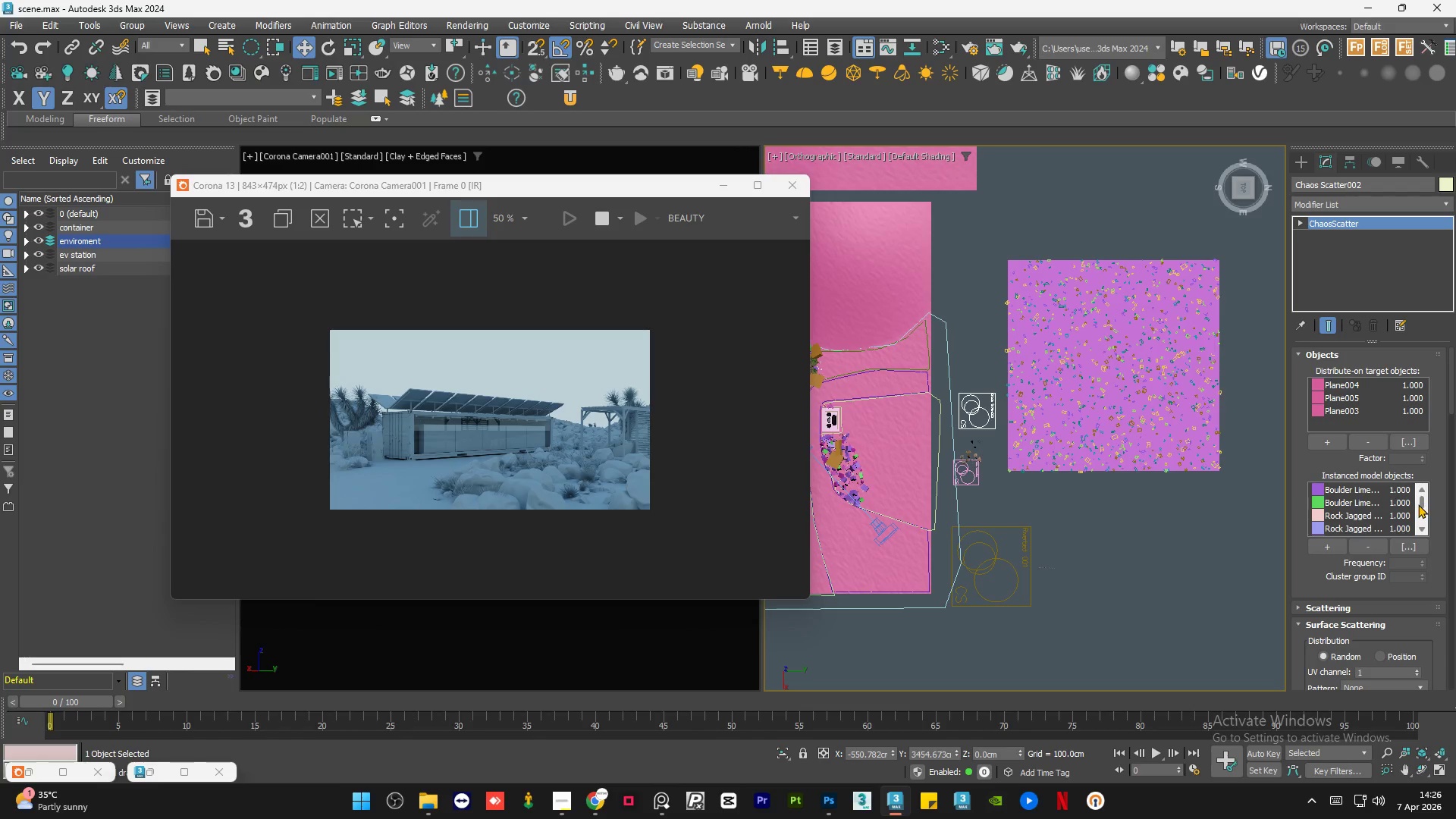 
wait(5.28)
 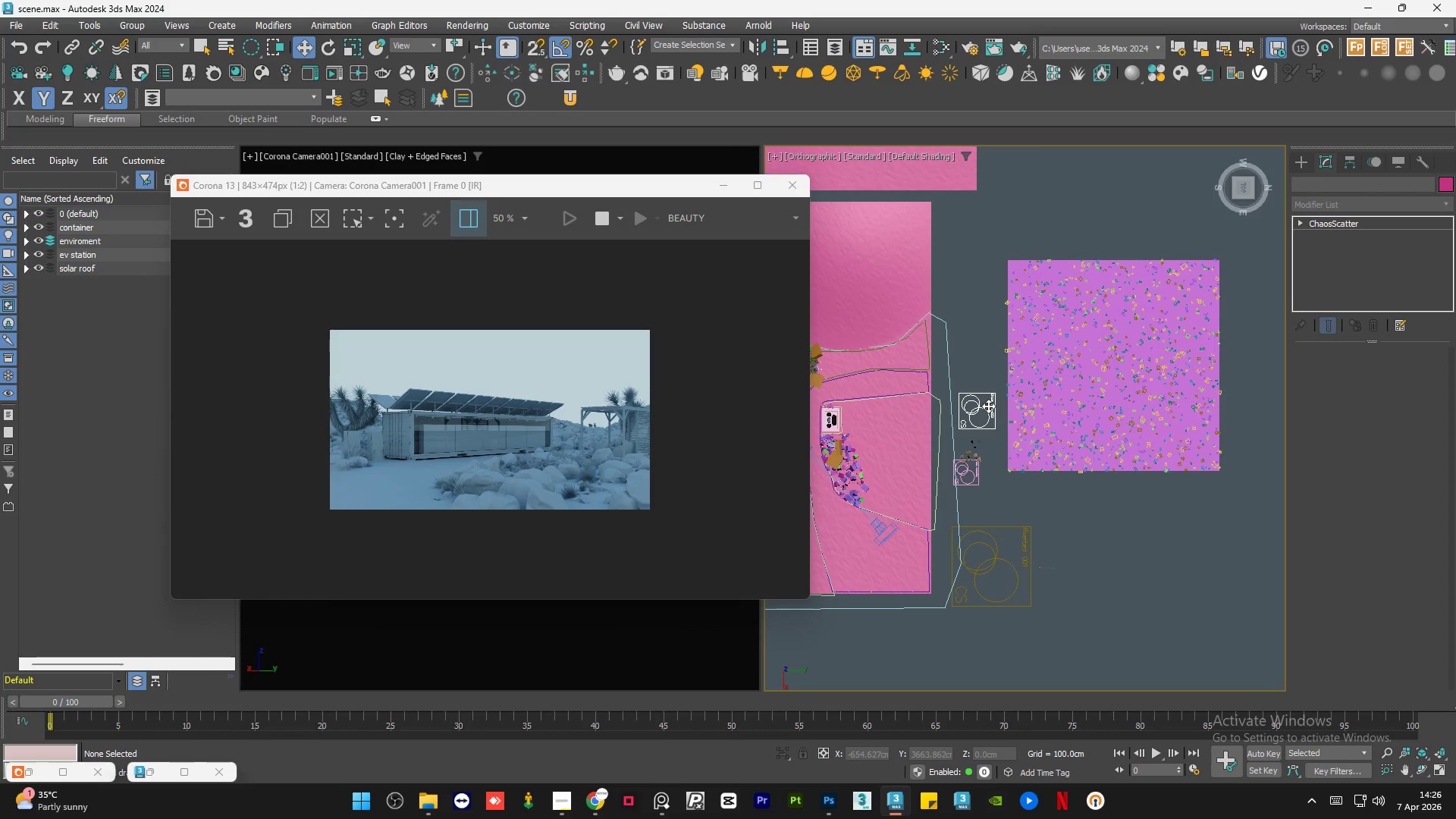 
scroll: coordinate [1226, 505], scroll_direction: down, amount: 3.0
 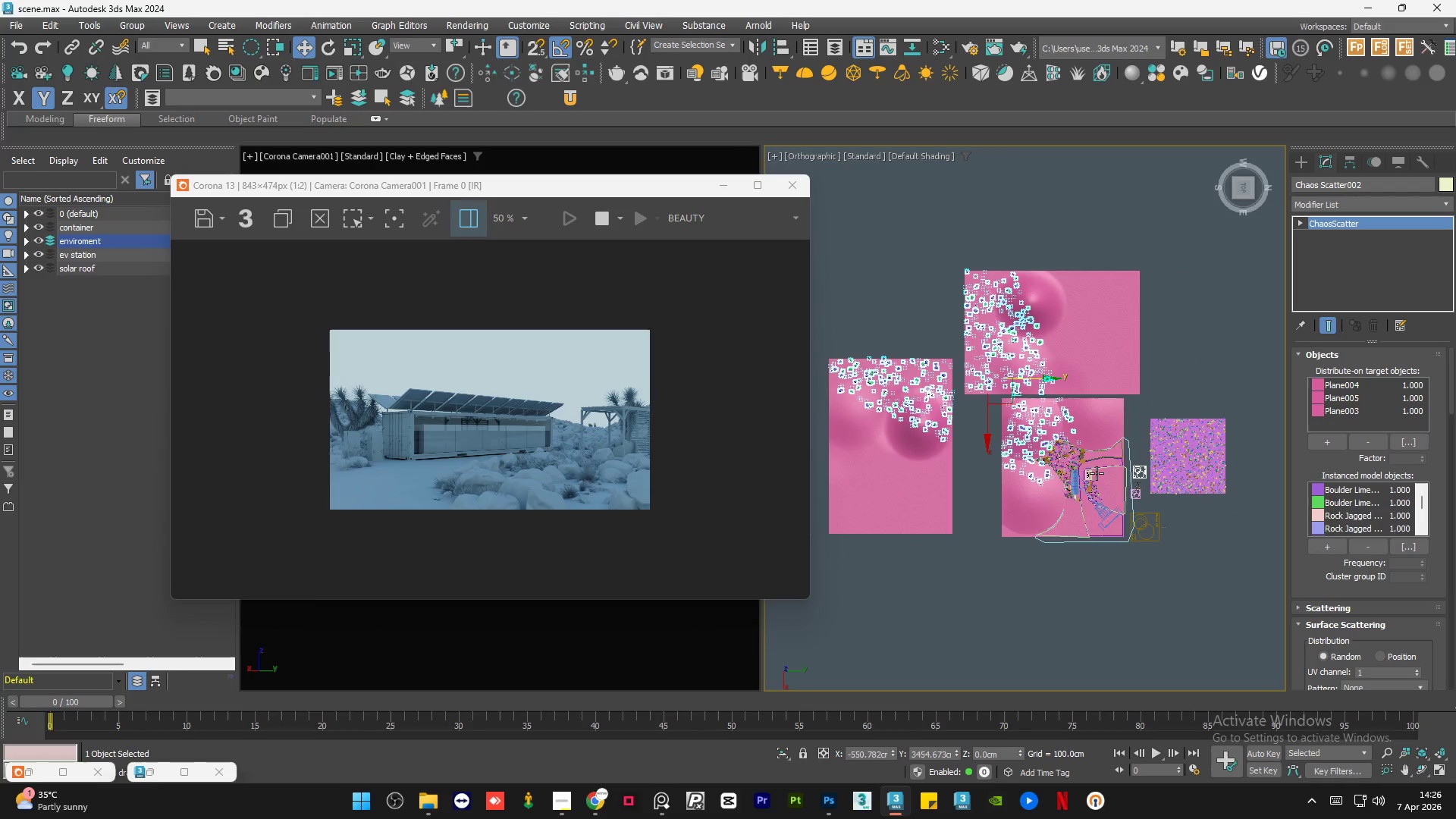 
scroll: coordinate [1102, 479], scroll_direction: up, amount: 3.0
 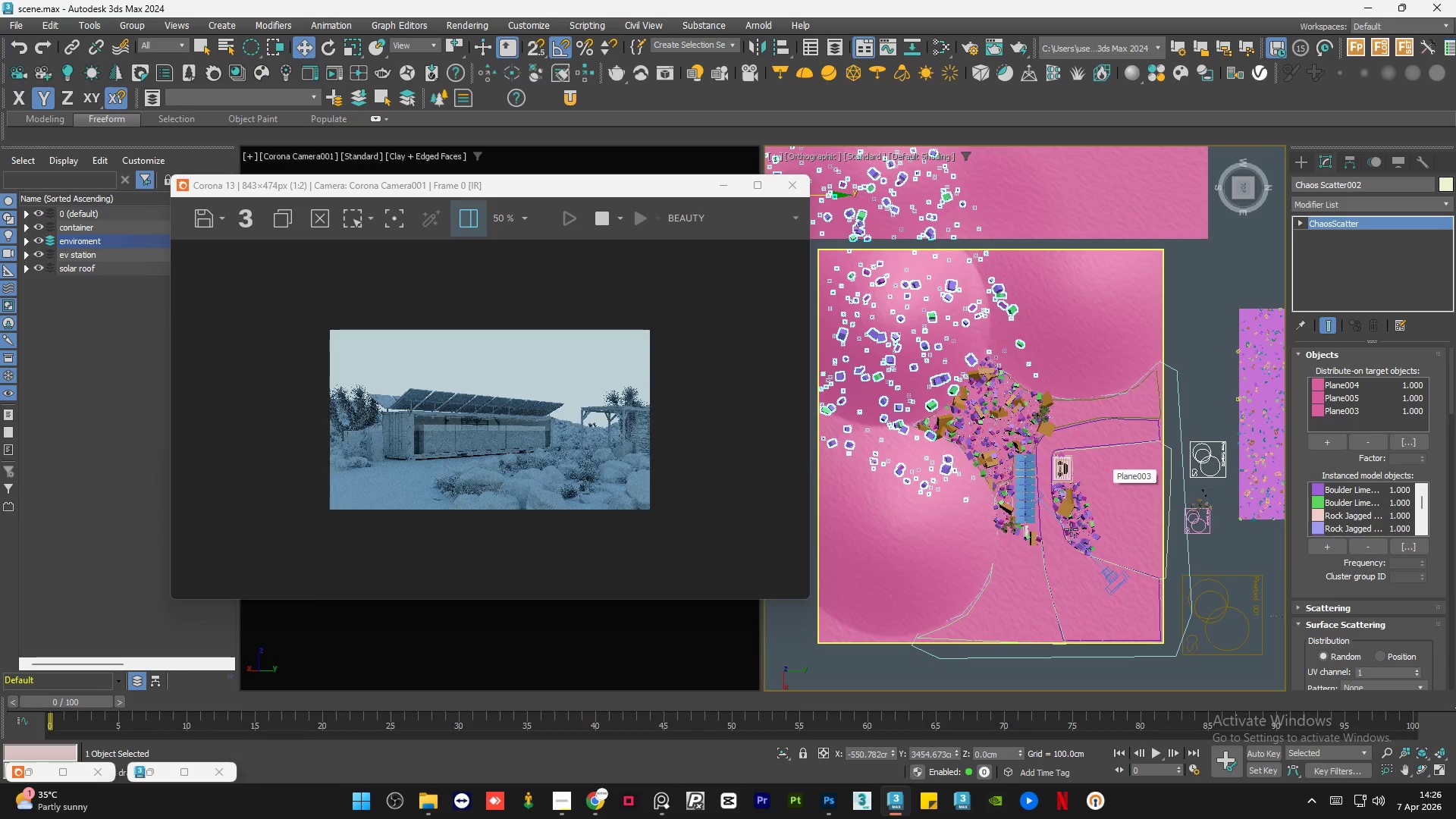 
scroll: coordinate [1006, 416], scroll_direction: down, amount: 2.0
 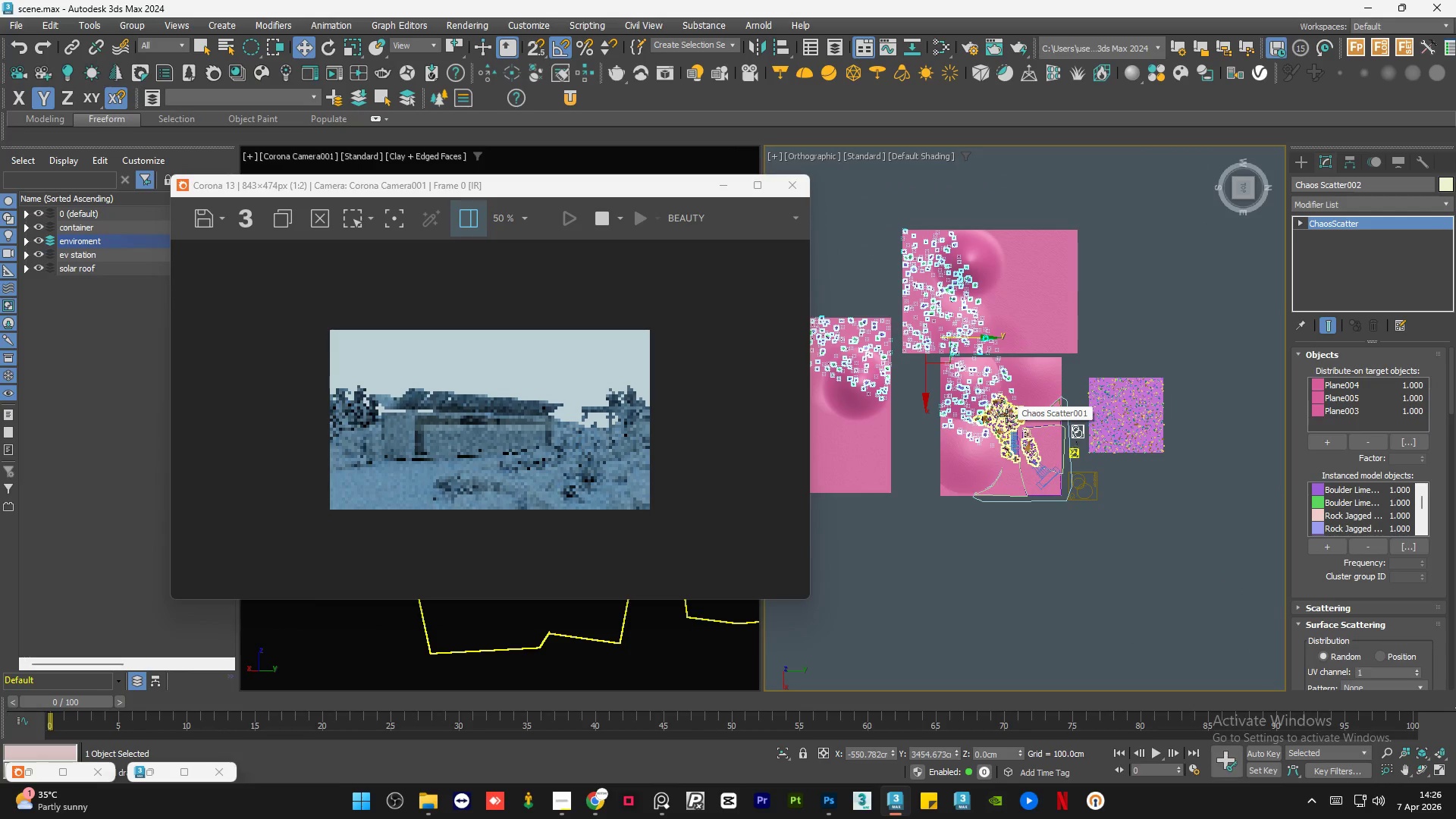 
scroll: coordinate [1144, 427], scroll_direction: up, amount: 2.0
 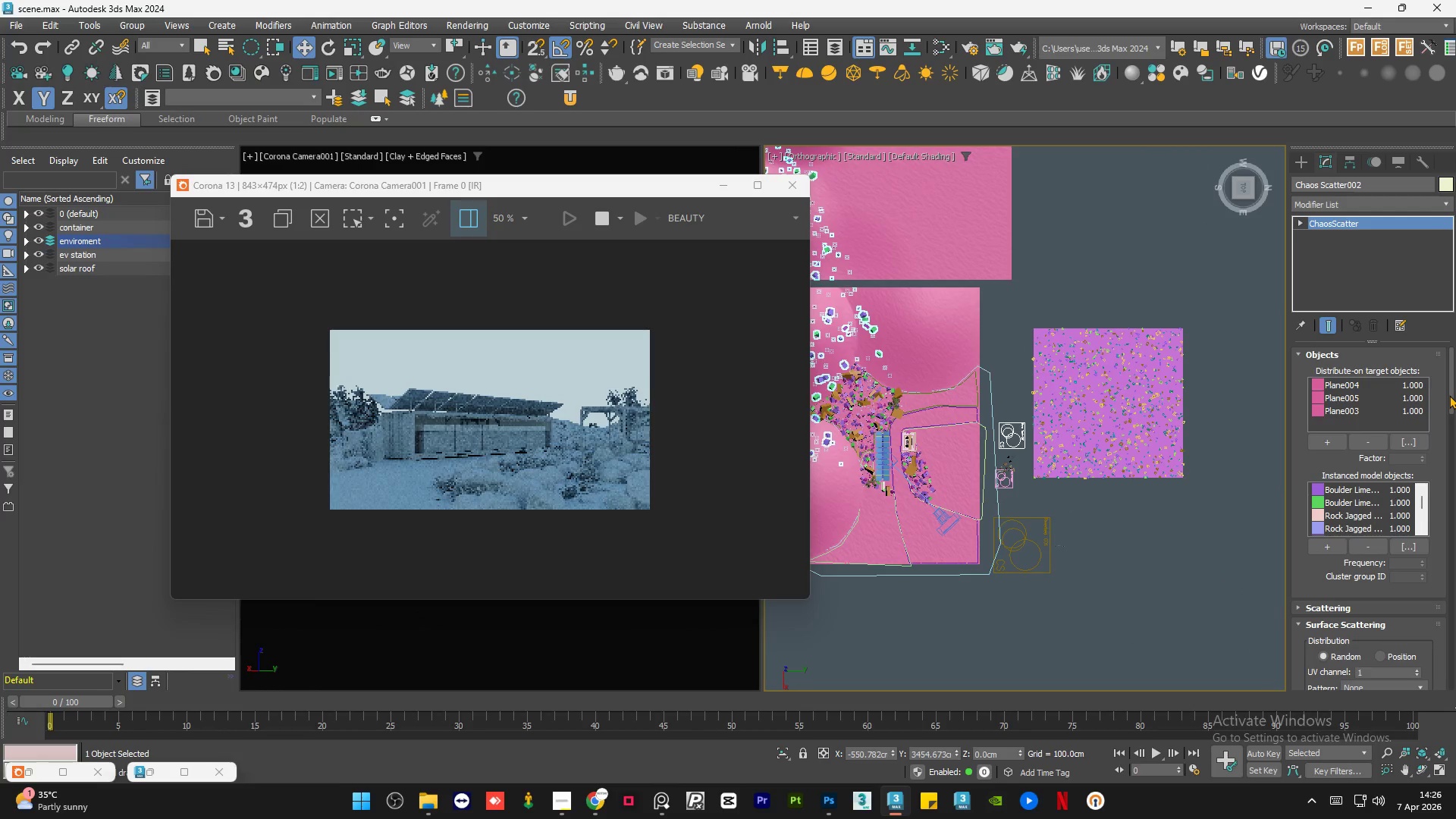 
left_click([1111, 386])
 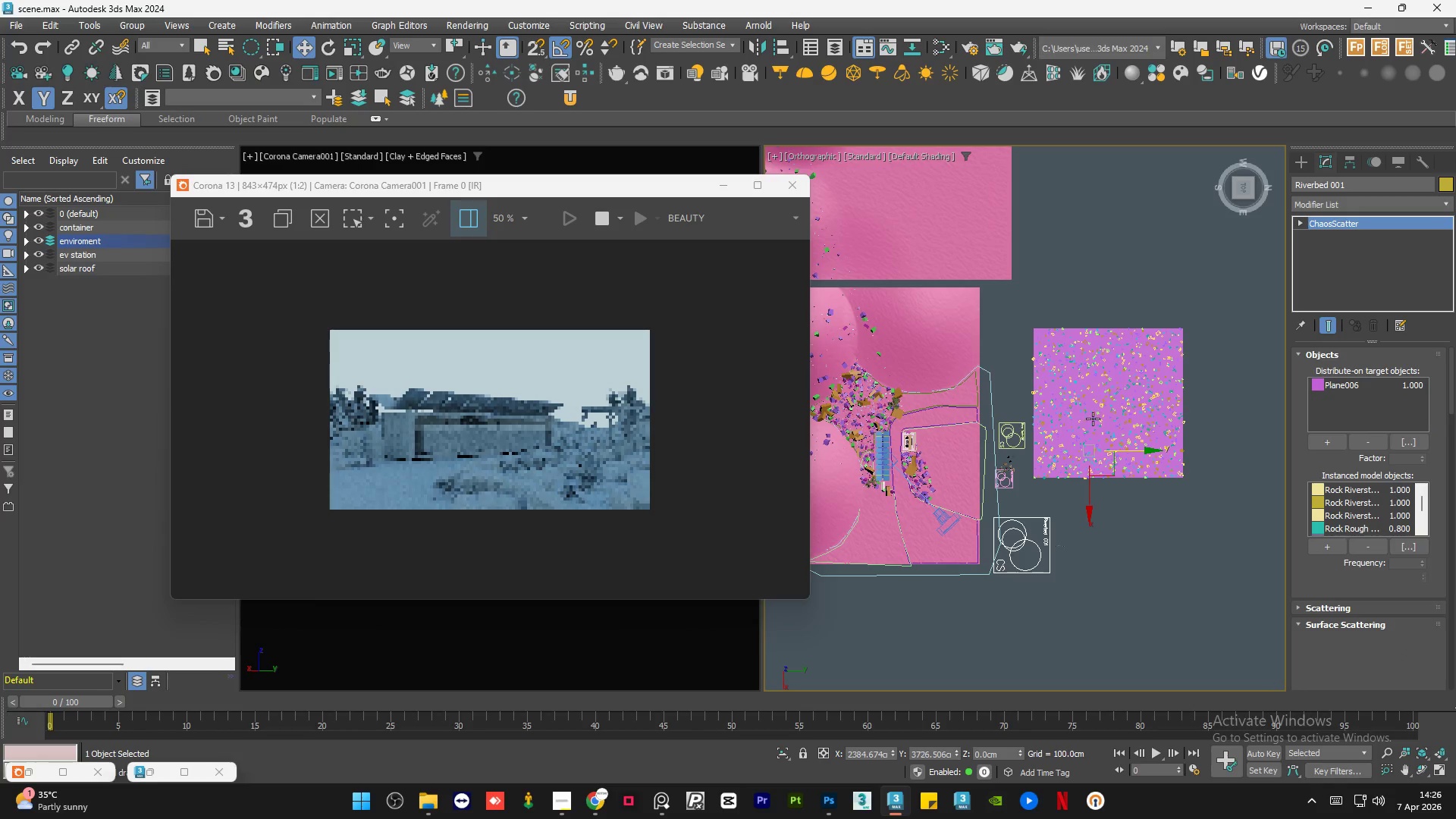 
scroll: coordinate [1022, 585], scroll_direction: up, amount: 3.0
 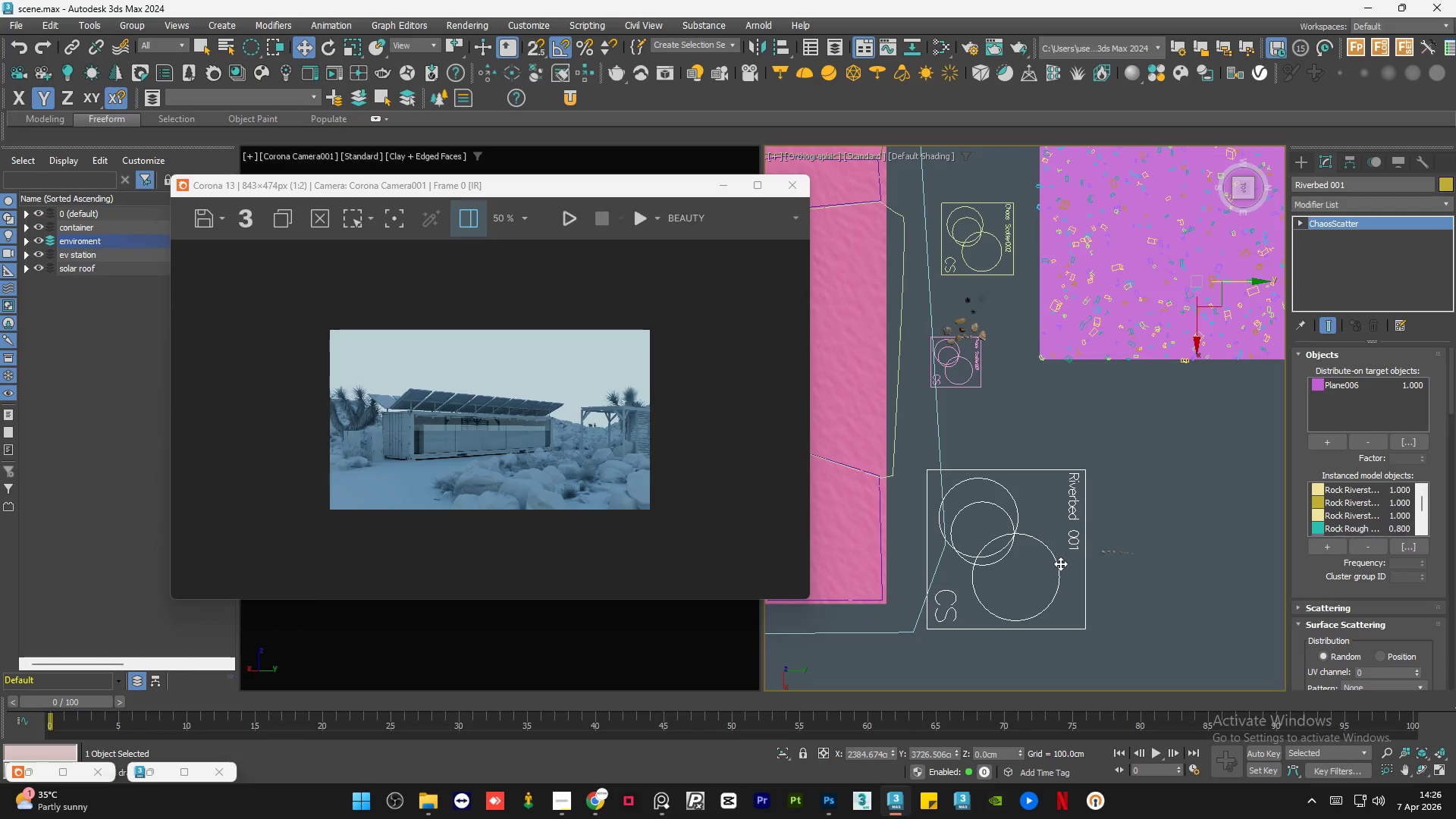 
scroll: coordinate [1060, 563], scroll_direction: down, amount: 1.0
 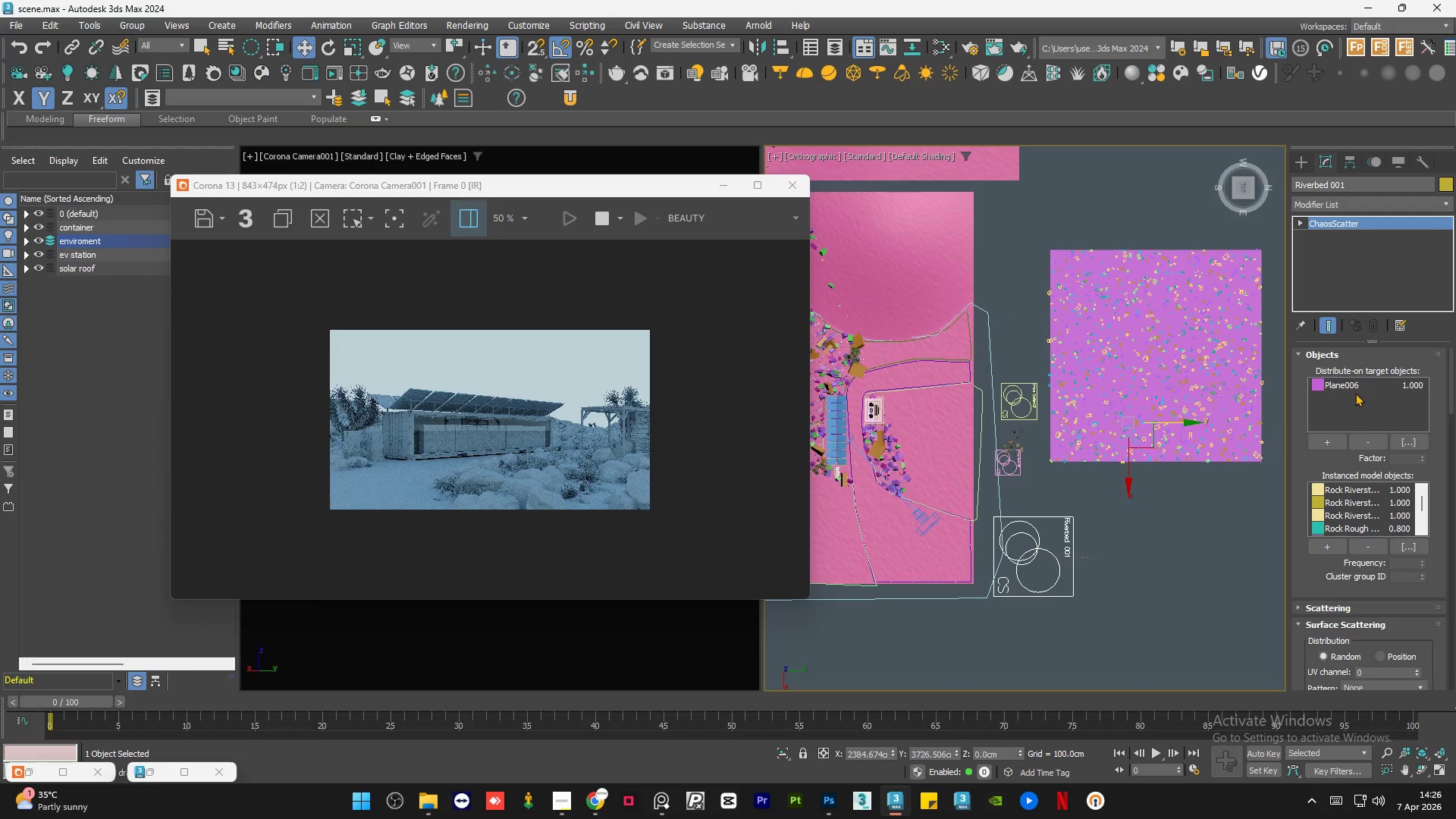 
left_click([1359, 384])
 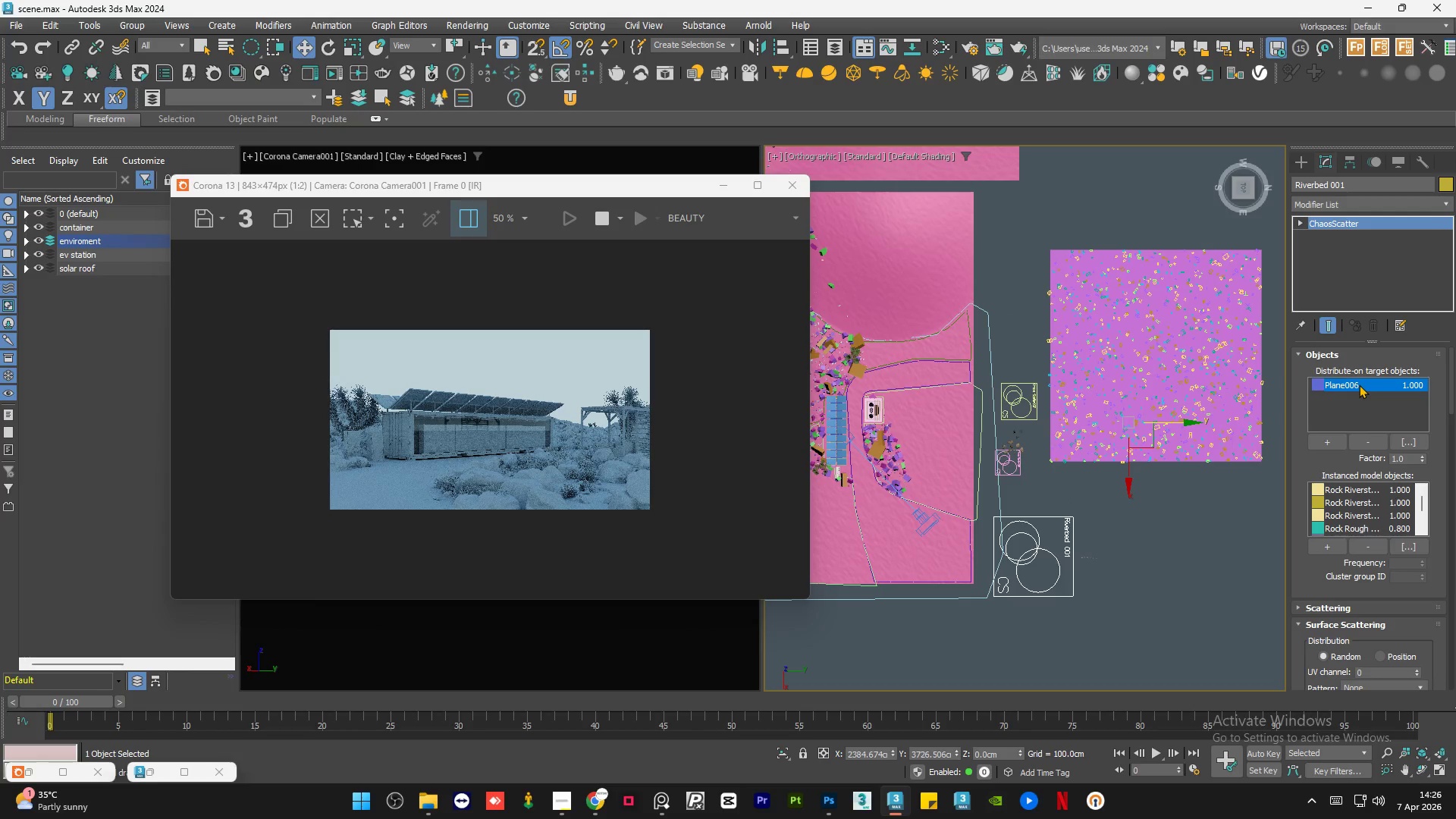 
right_click([1359, 384])
 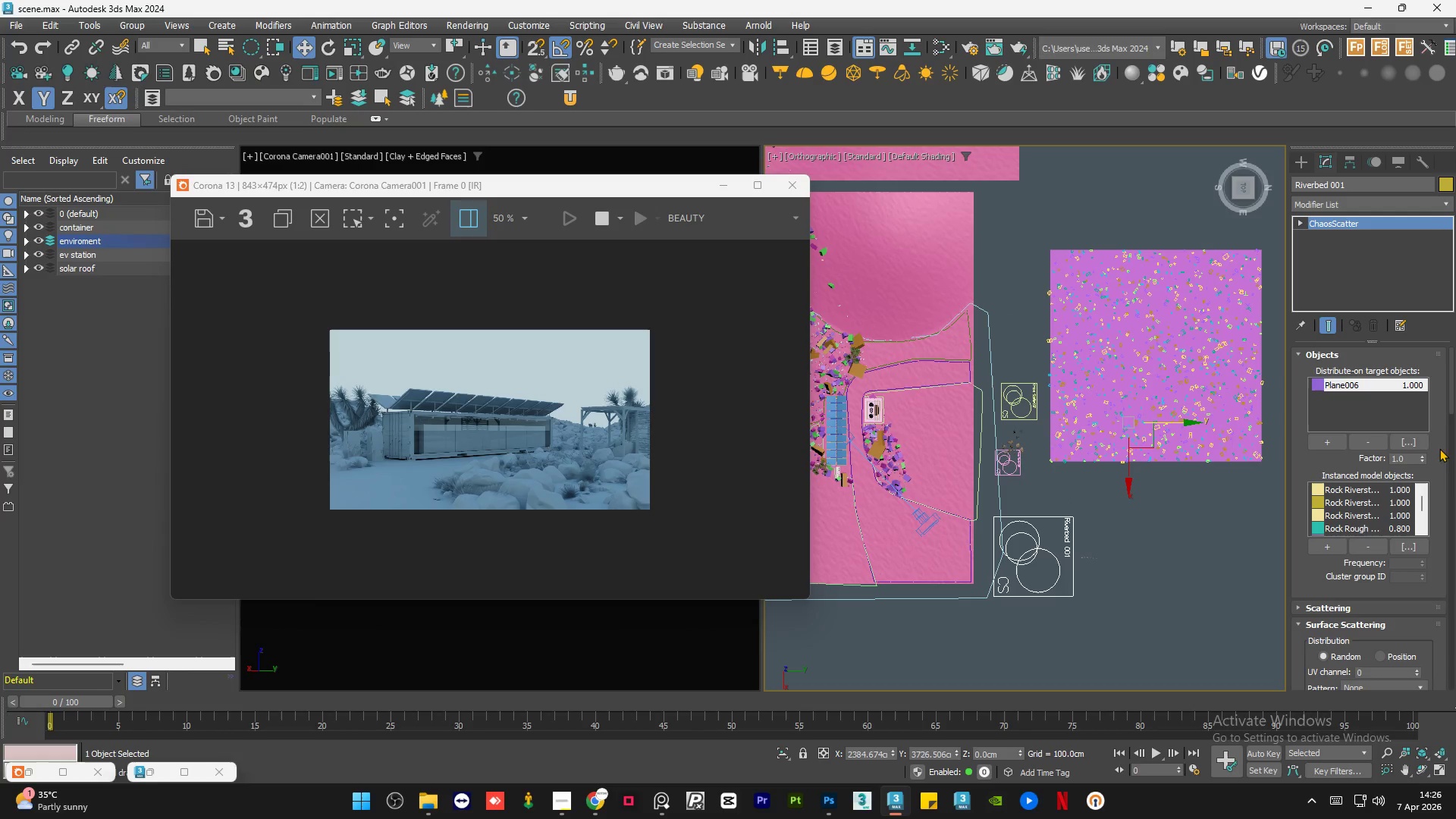 
left_click([1372, 412])
 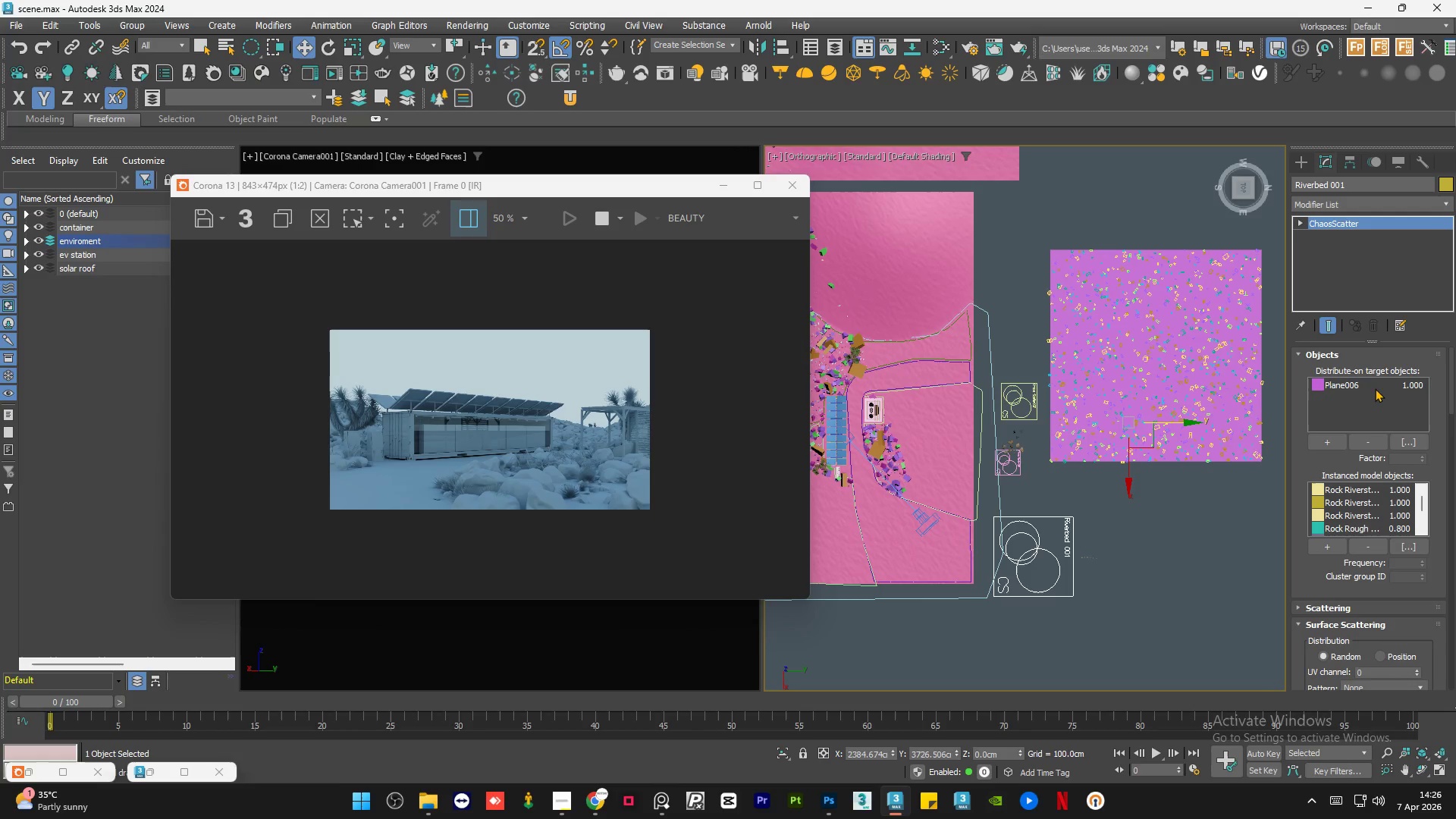 
left_click([1376, 384])
 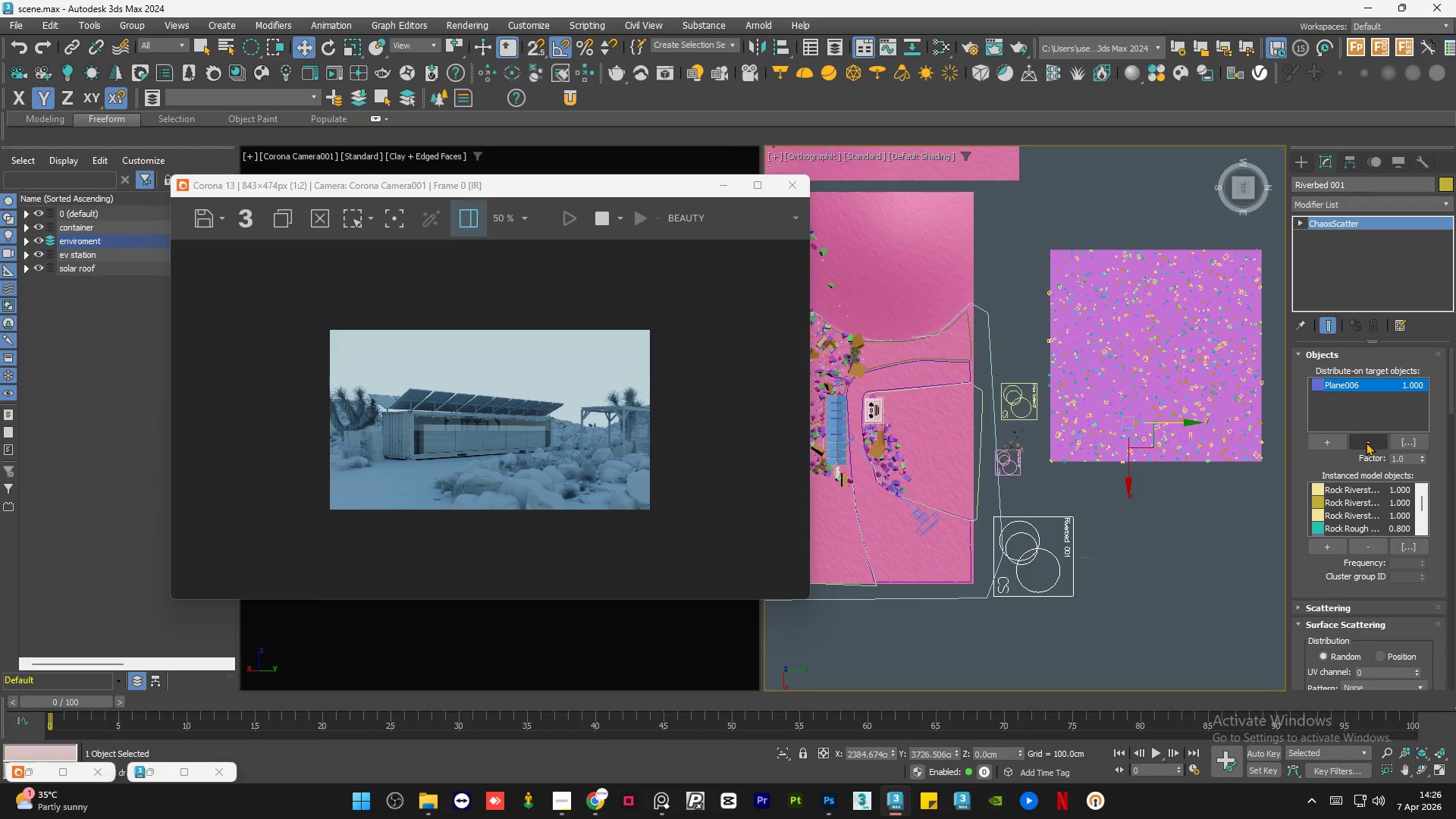 
left_click([1366, 442])
 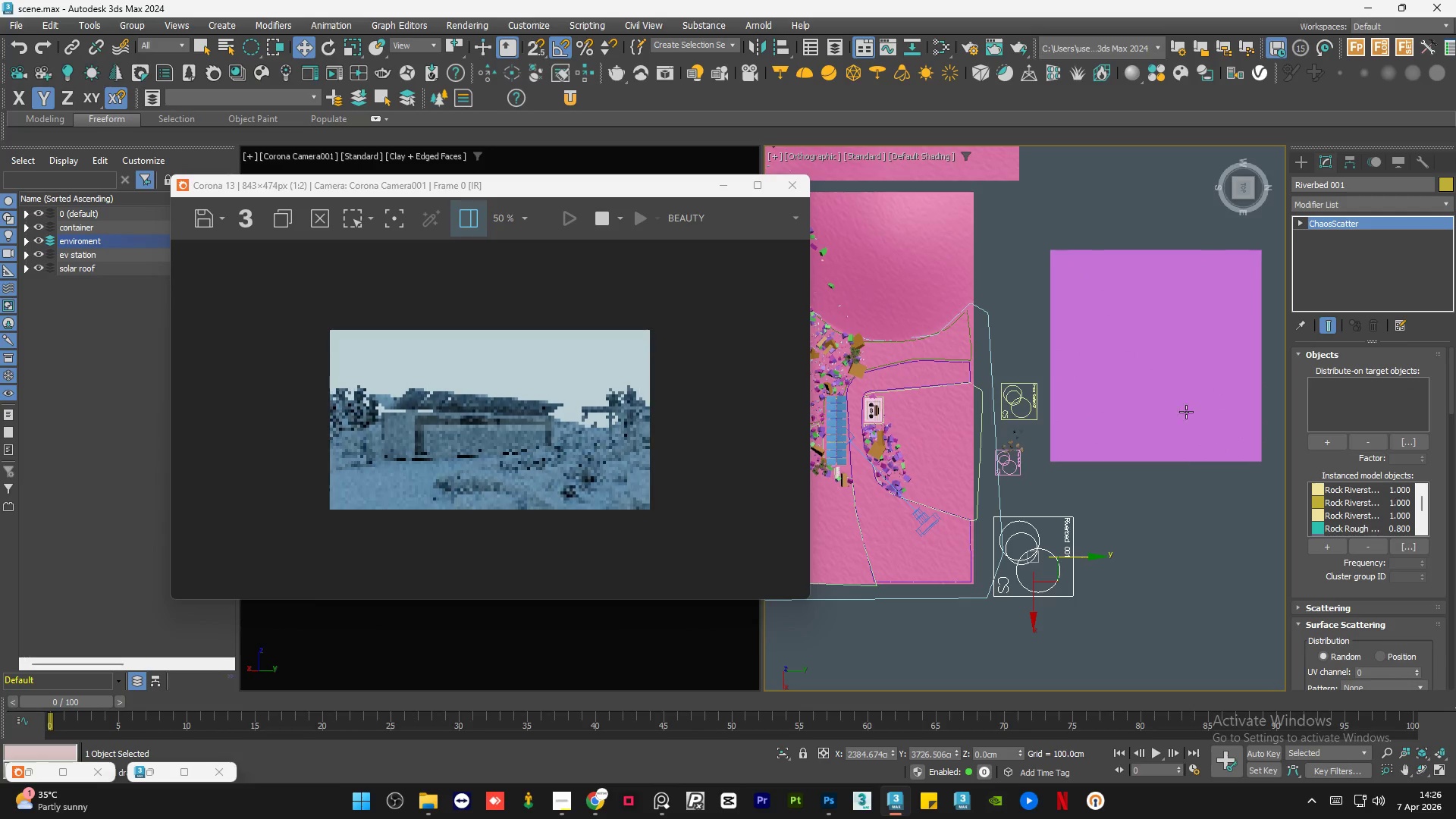 
left_click([1182, 410])
 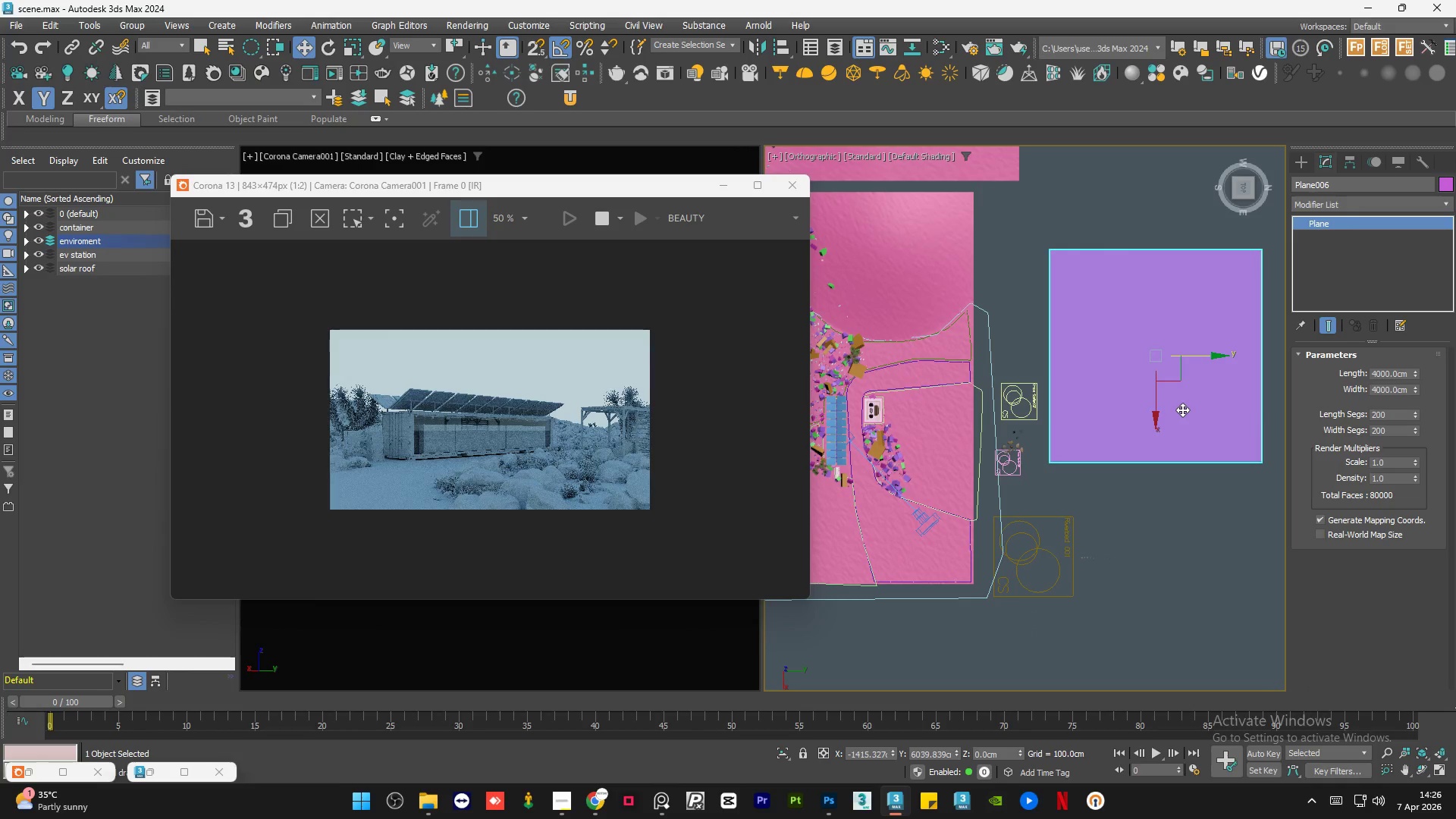 
key(Delete)
 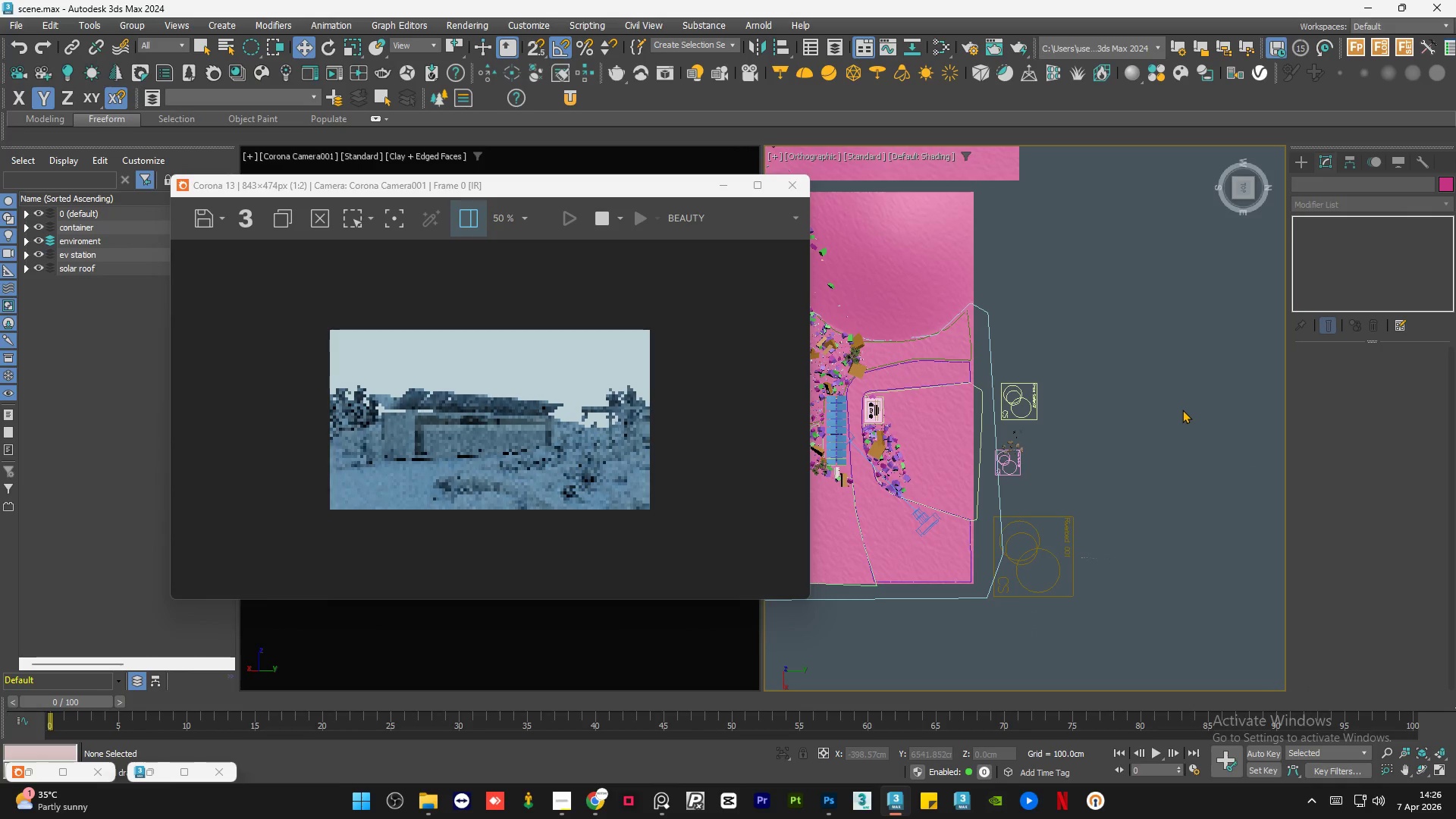 
scroll: coordinate [1182, 410], scroll_direction: down, amount: 1.0
 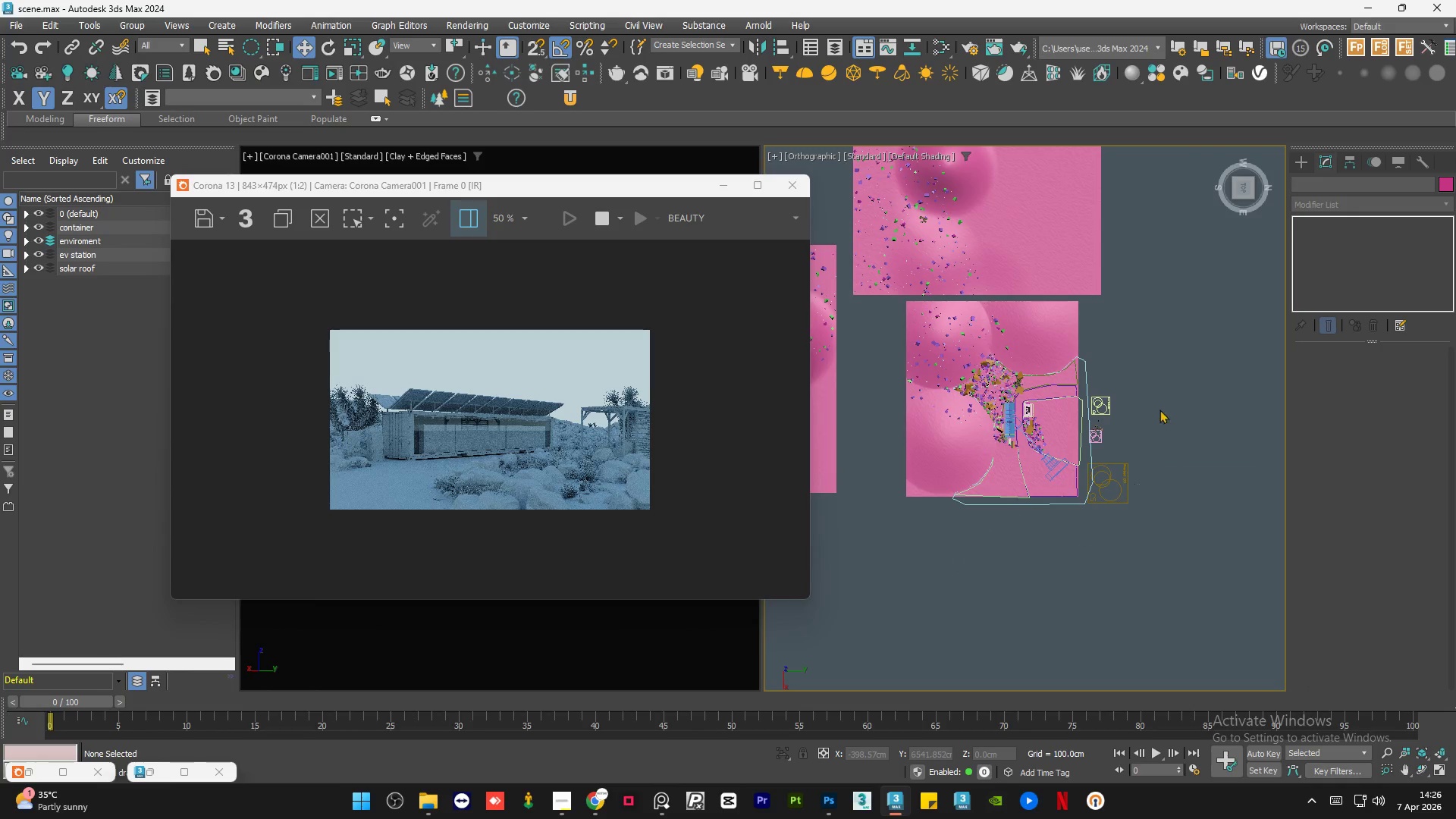 
scroll: coordinate [1177, 531], scroll_direction: up, amount: 6.0
 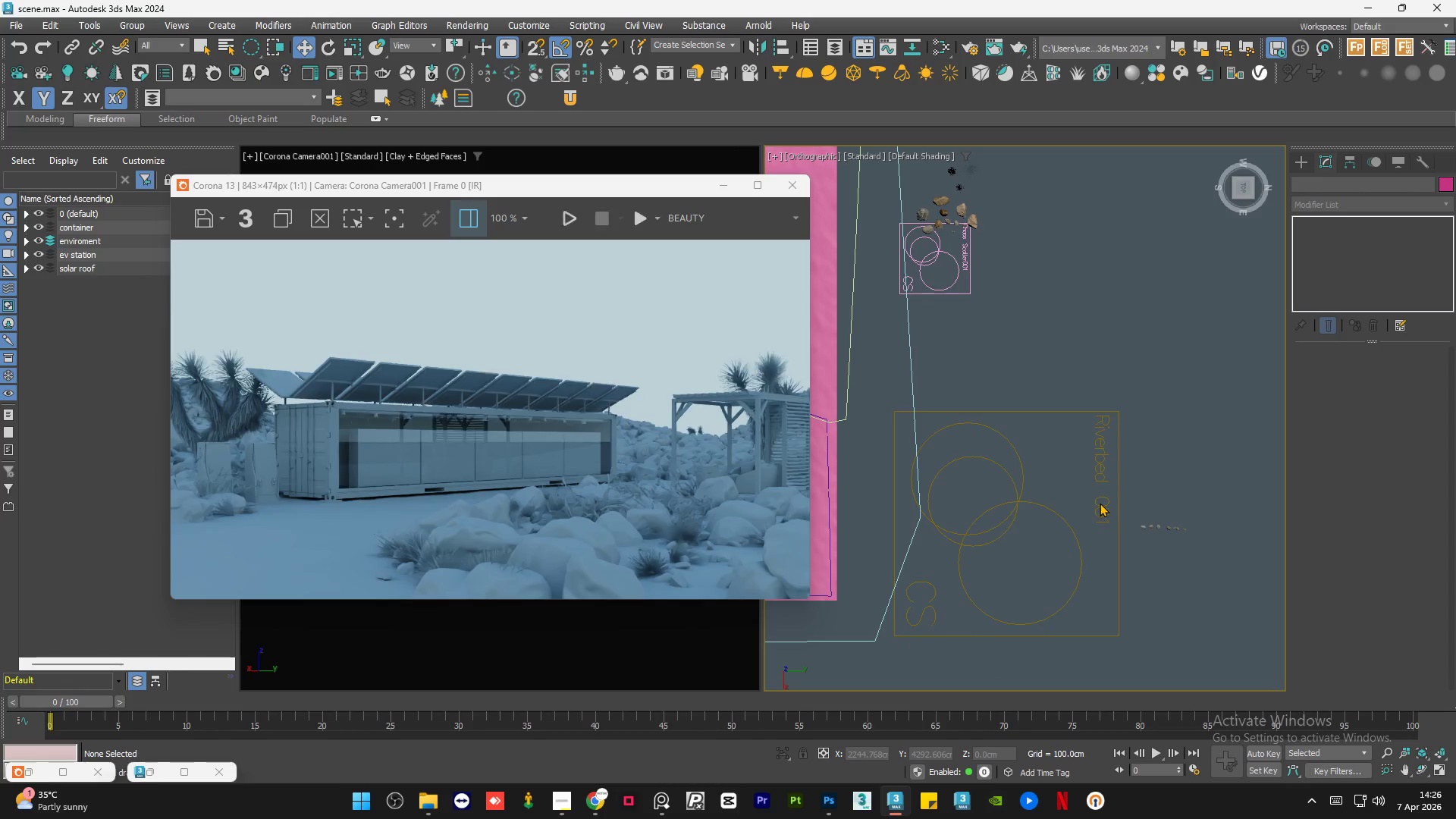 
left_click([1099, 511])
 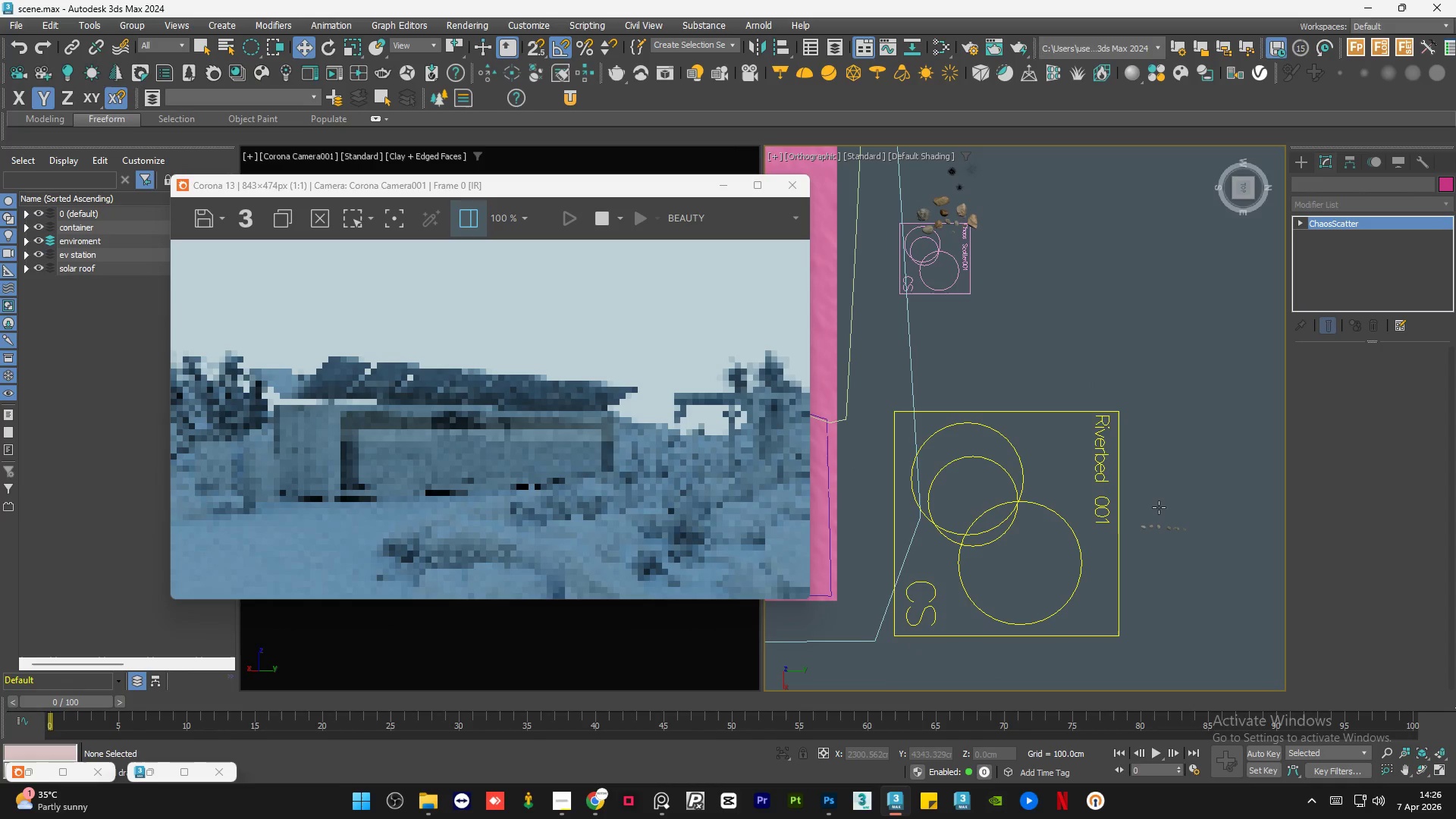 
scroll: coordinate [1159, 507], scroll_direction: down, amount: 3.0
 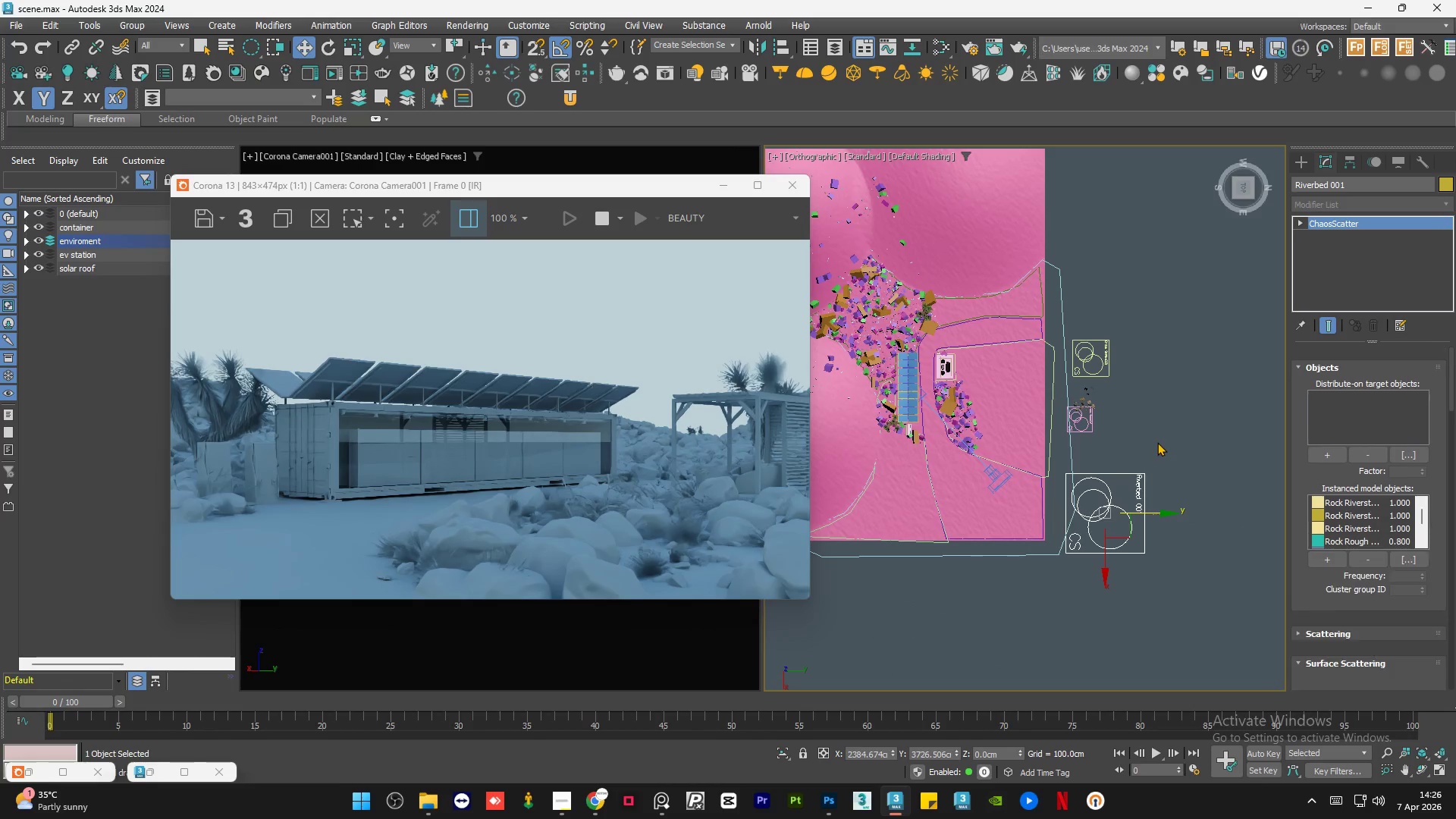 
left_click([1158, 441])
 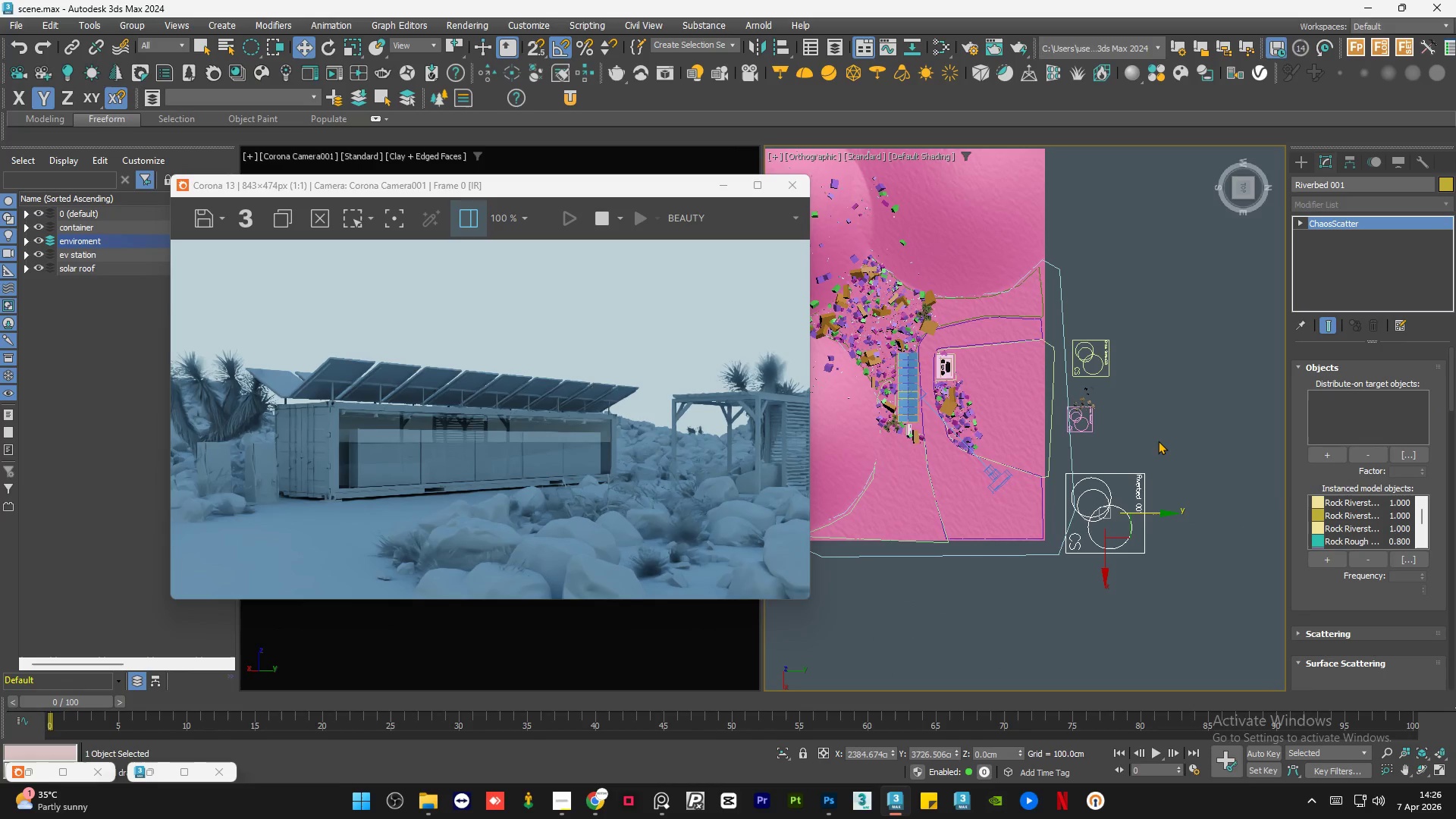 
key(Control+S)
 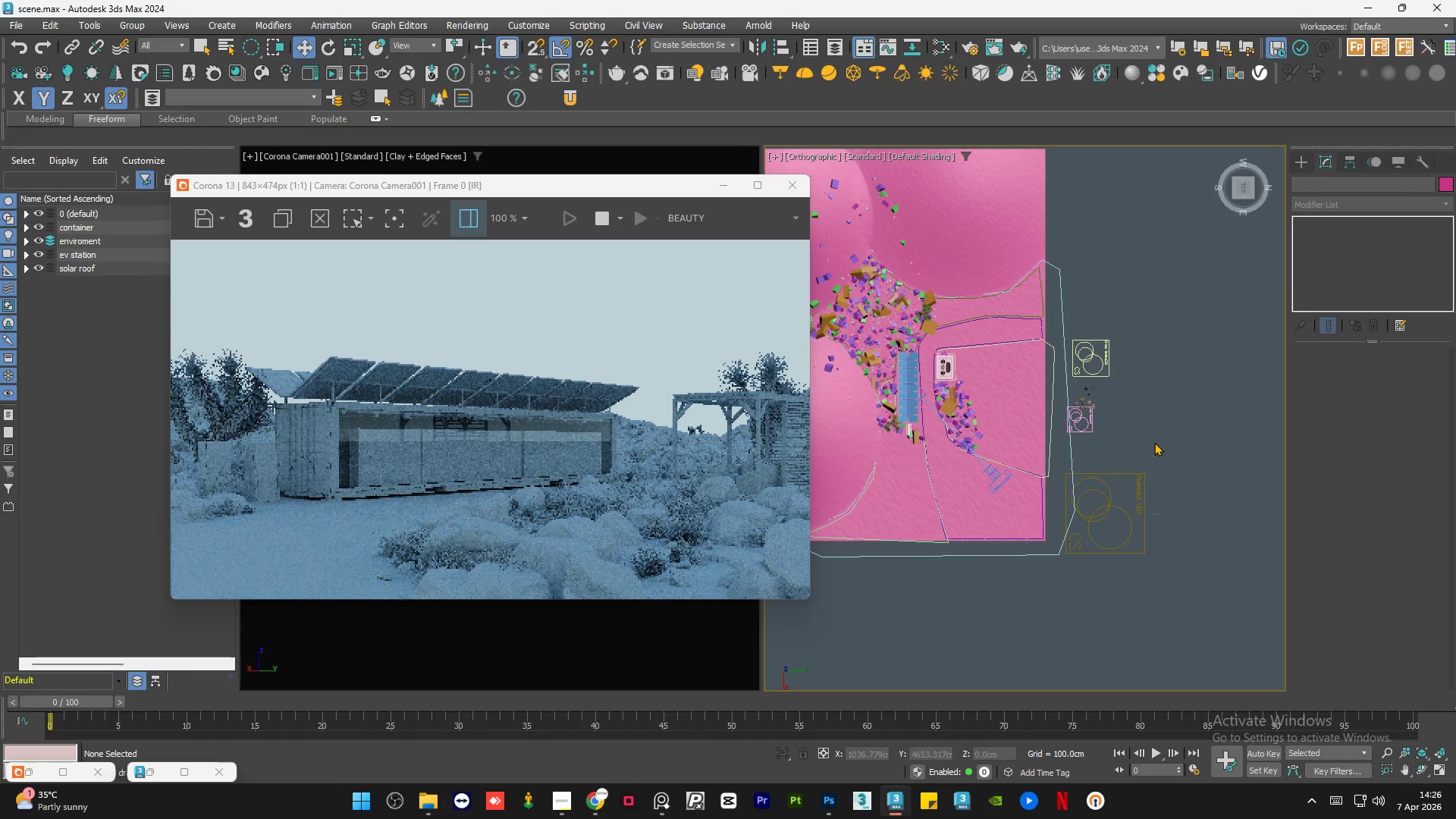 
wait(5.89)
 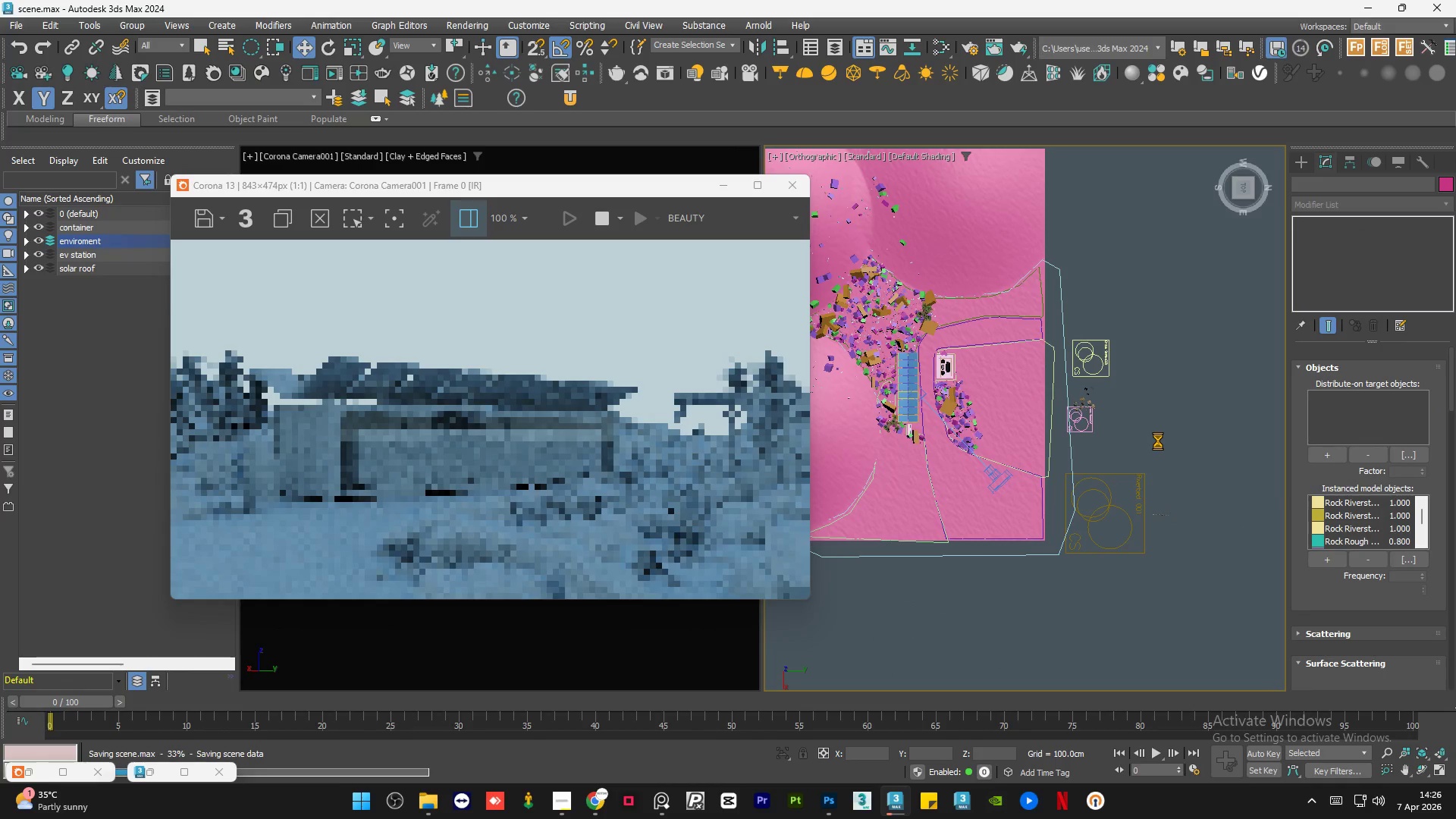 
scroll: coordinate [527, 438], scroll_direction: down, amount: 1.0
 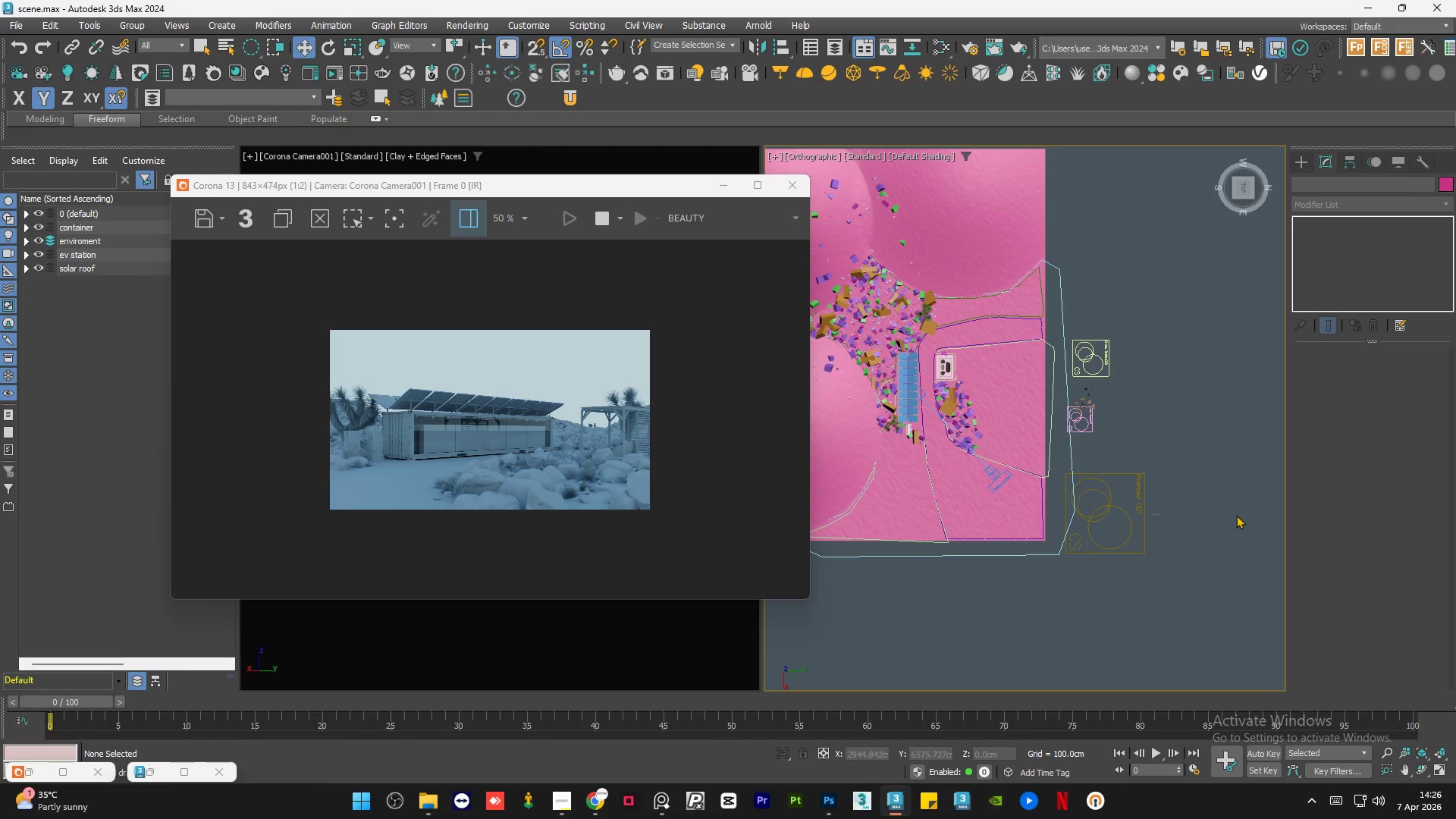 
scroll: coordinate [1175, 529], scroll_direction: up, amount: 2.0
 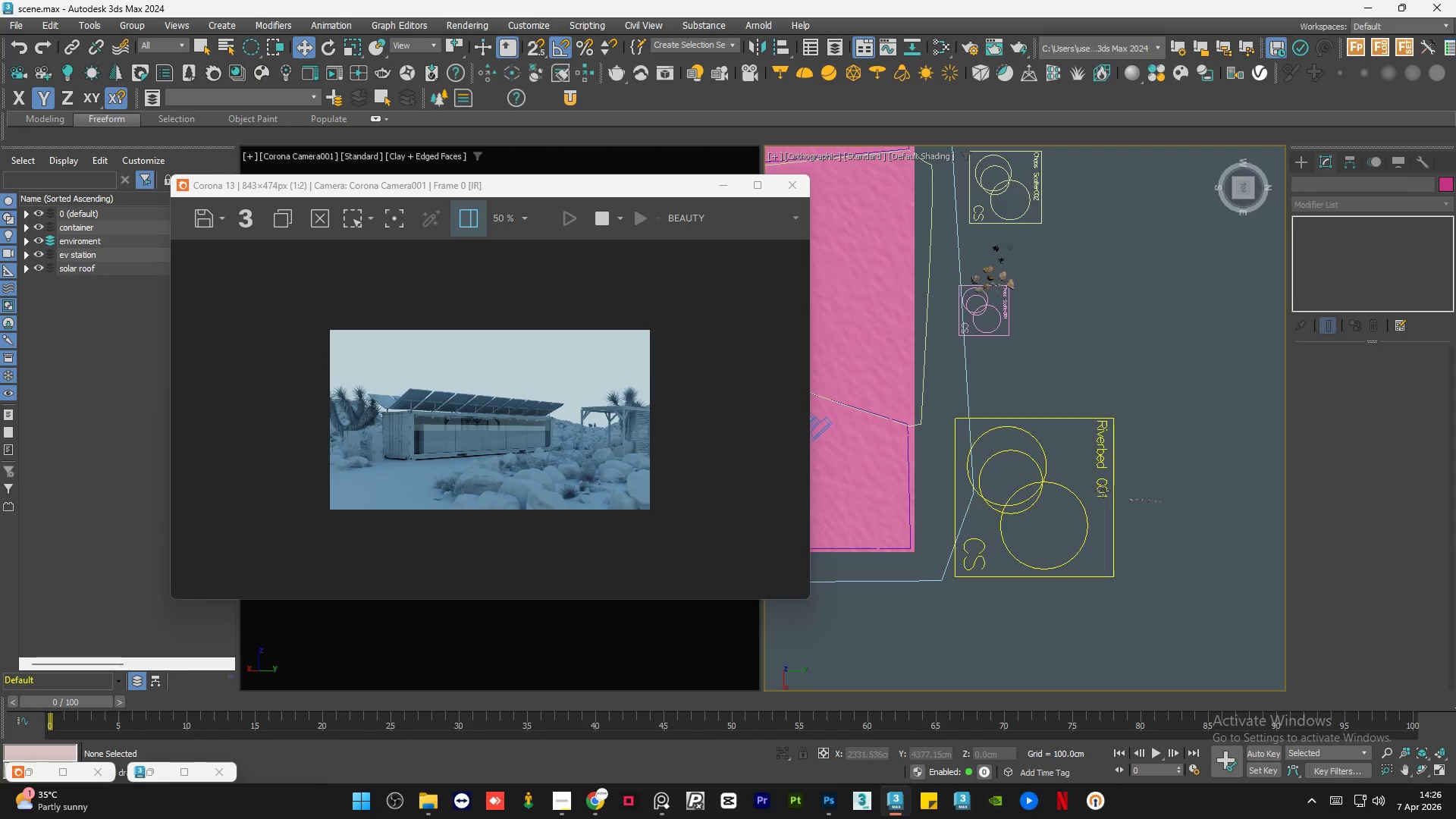 
left_click([1103, 489])
 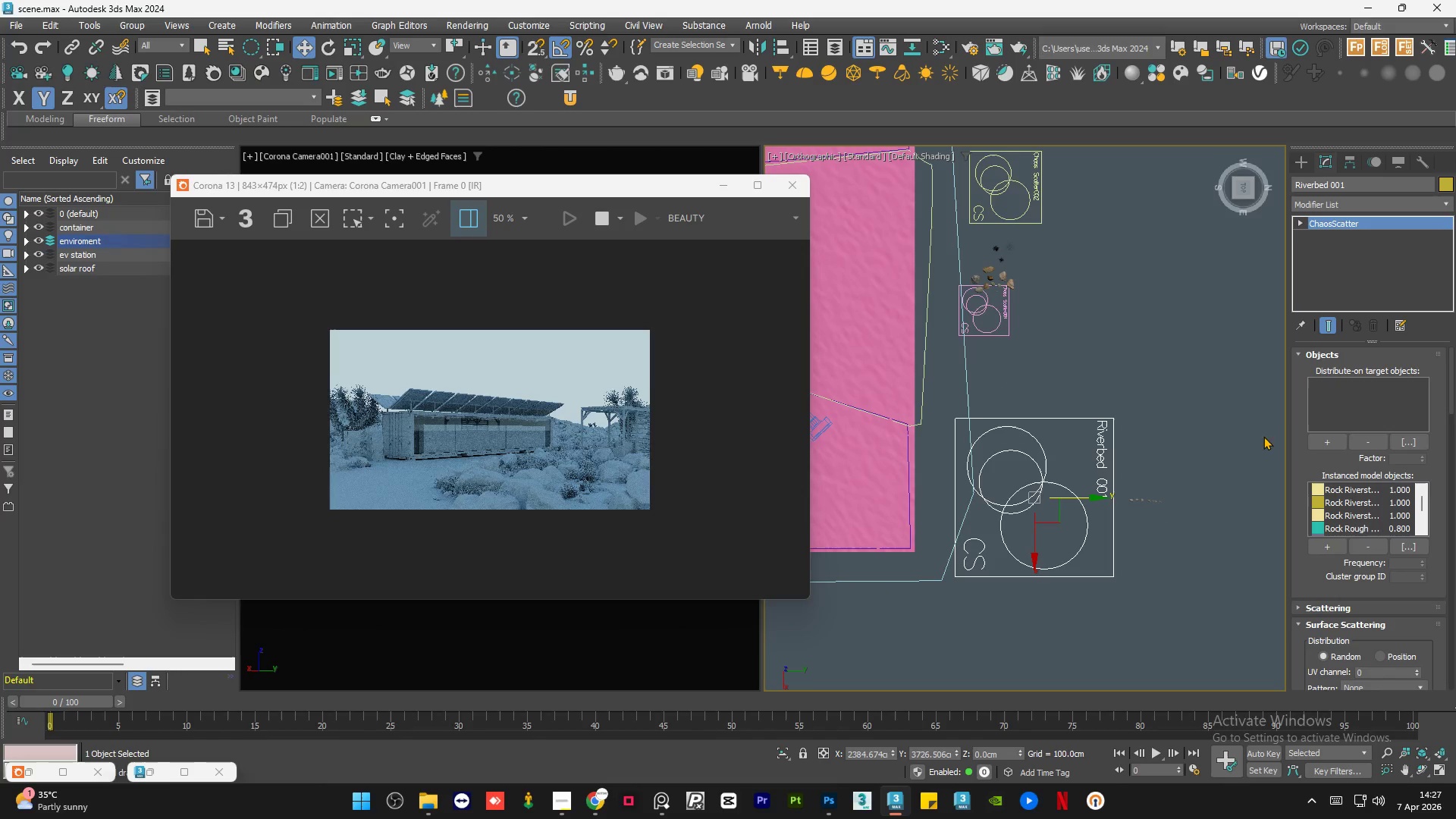 
scroll: coordinate [1094, 479], scroll_direction: down, amount: 3.0
 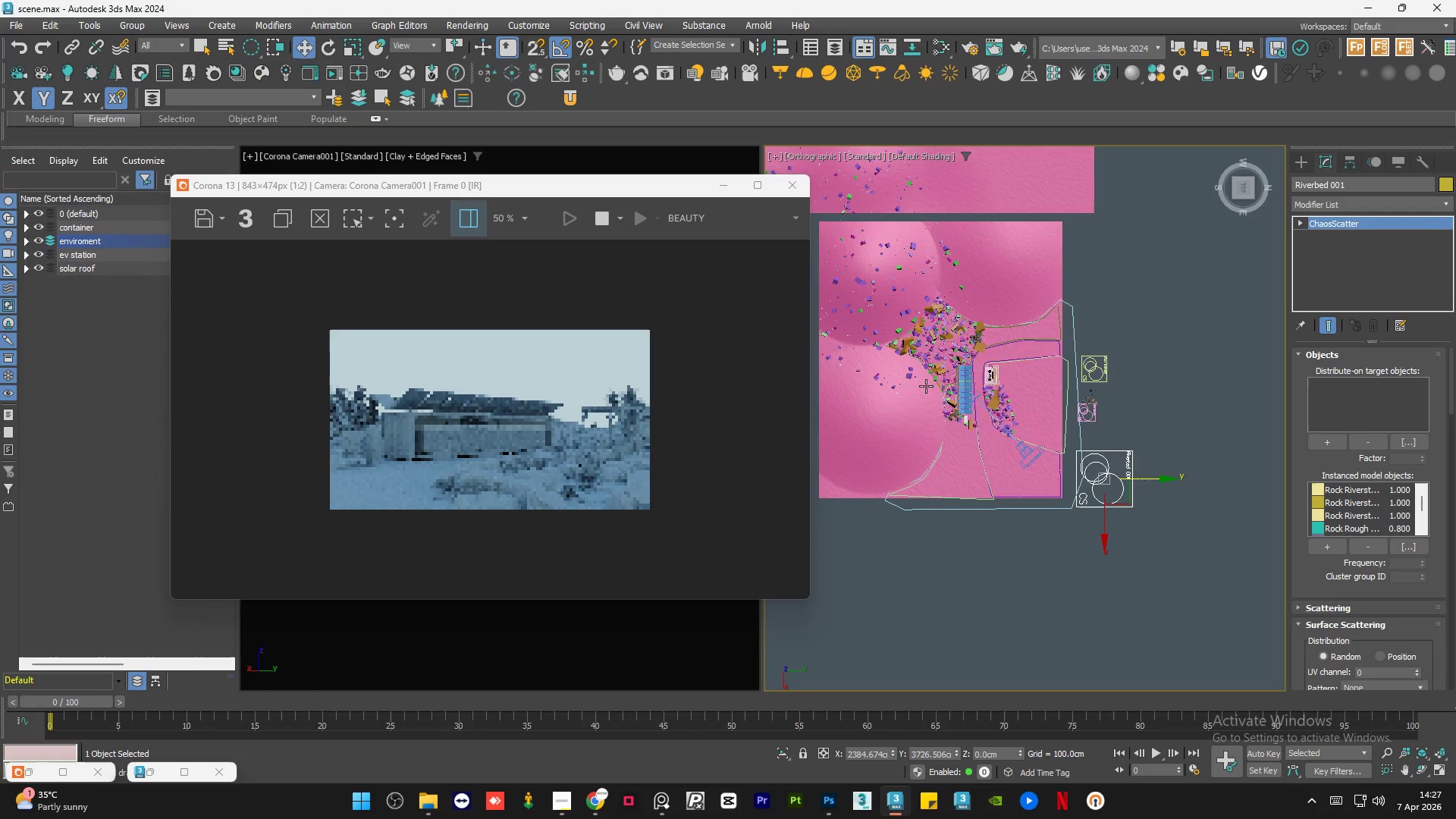 
scroll: coordinate [908, 378], scroll_direction: up, amount: 1.0
 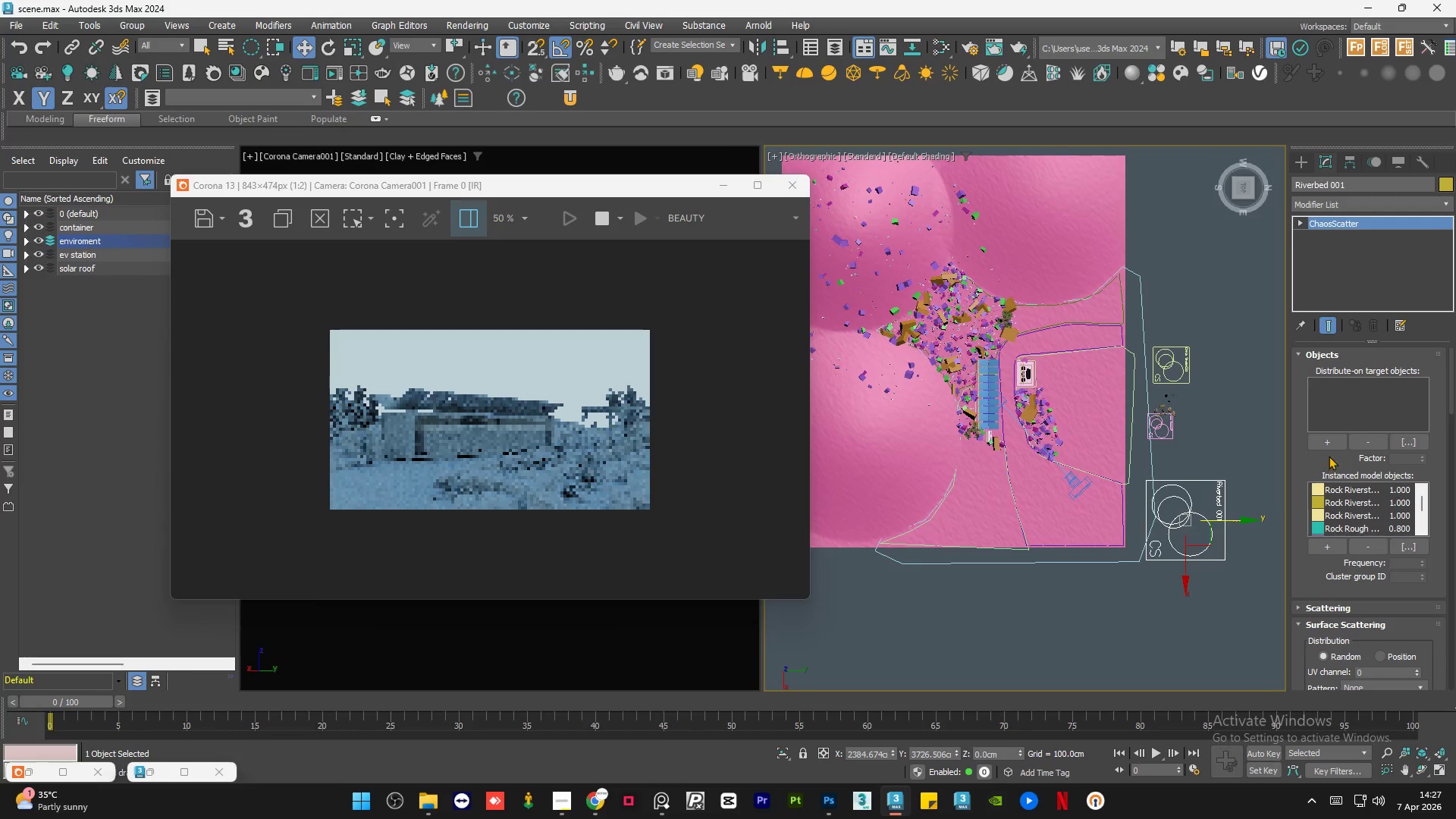 
left_click([1329, 443])
 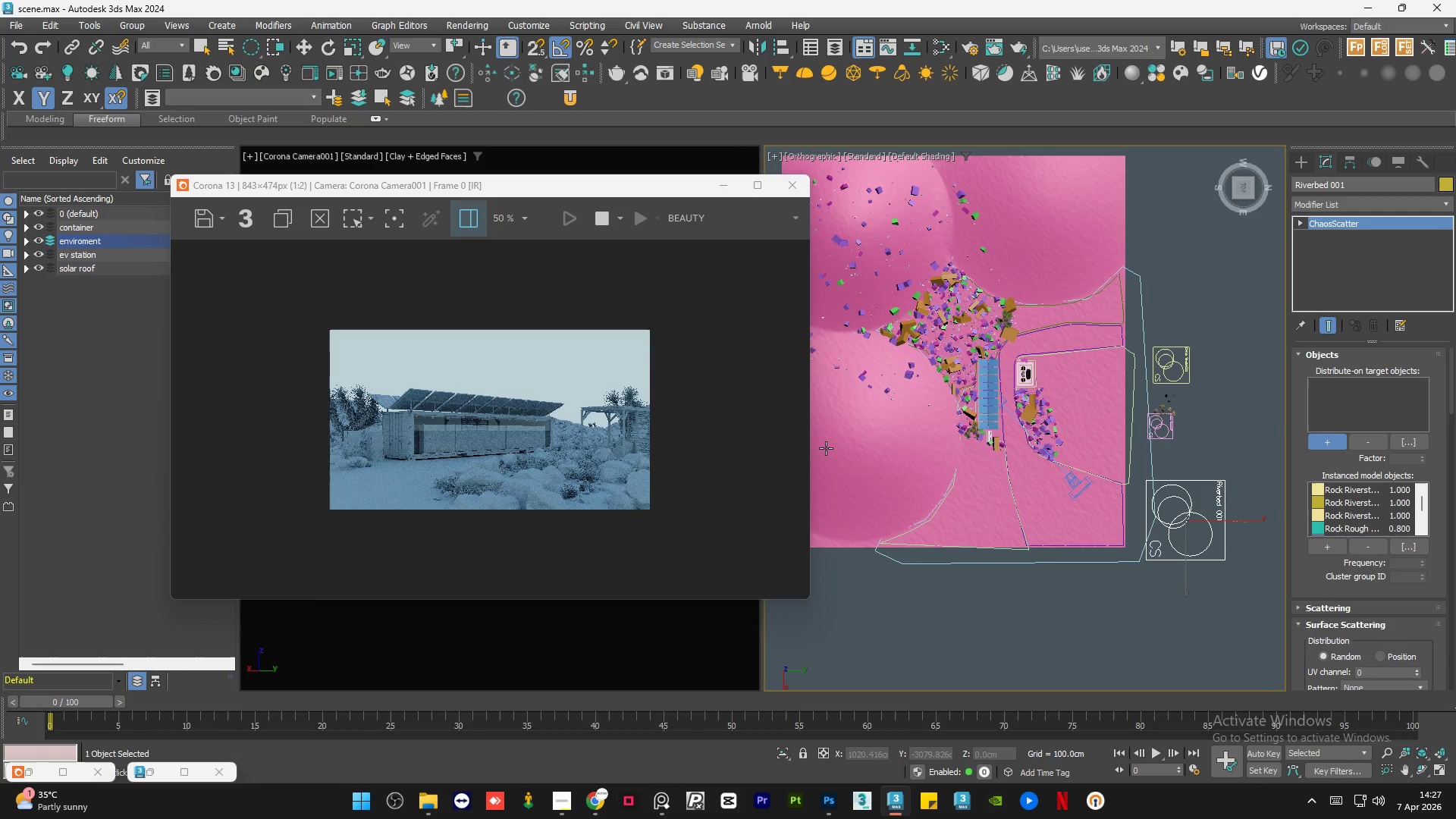 
left_click([835, 450])
 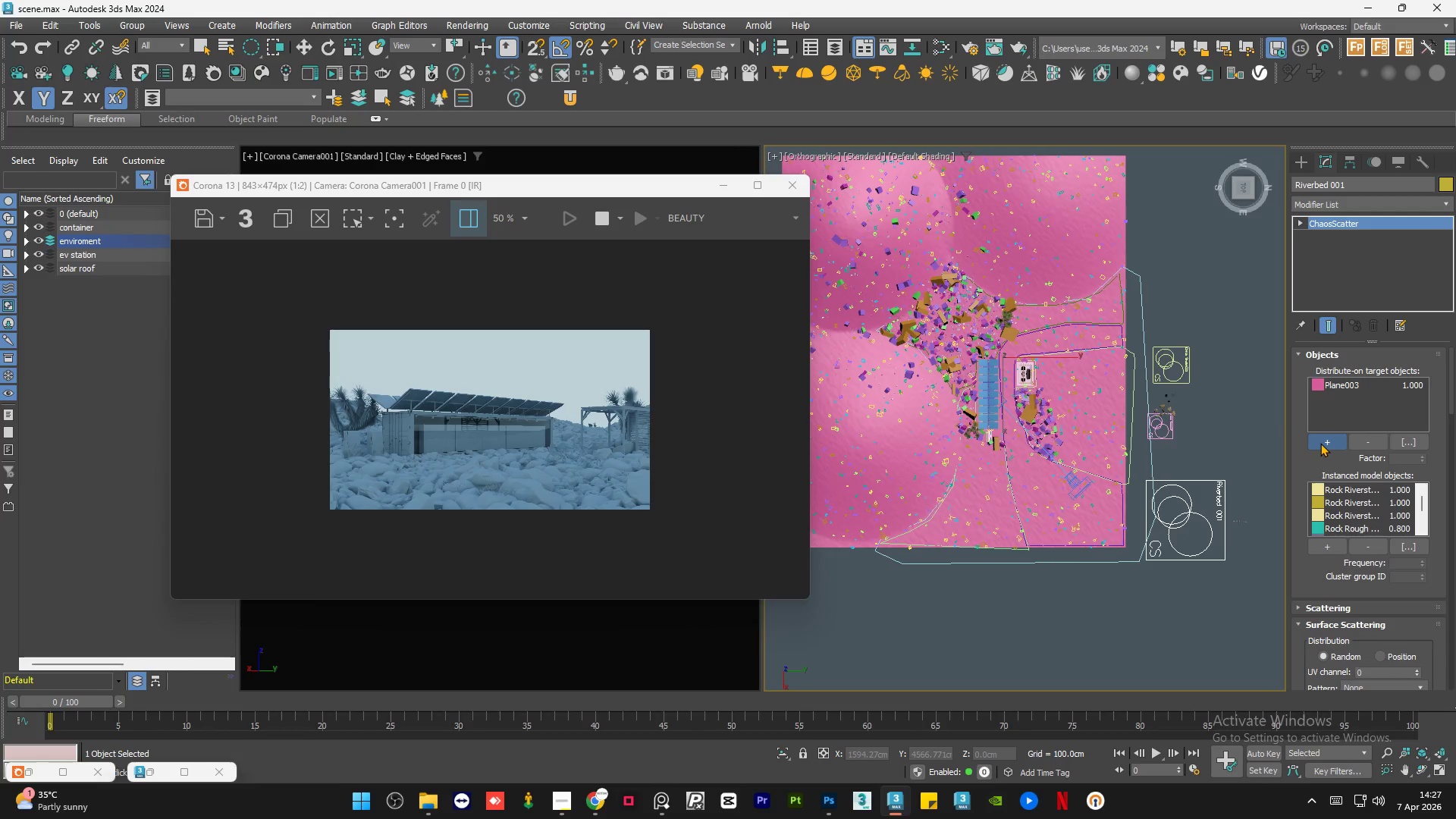 
wait(5.69)
 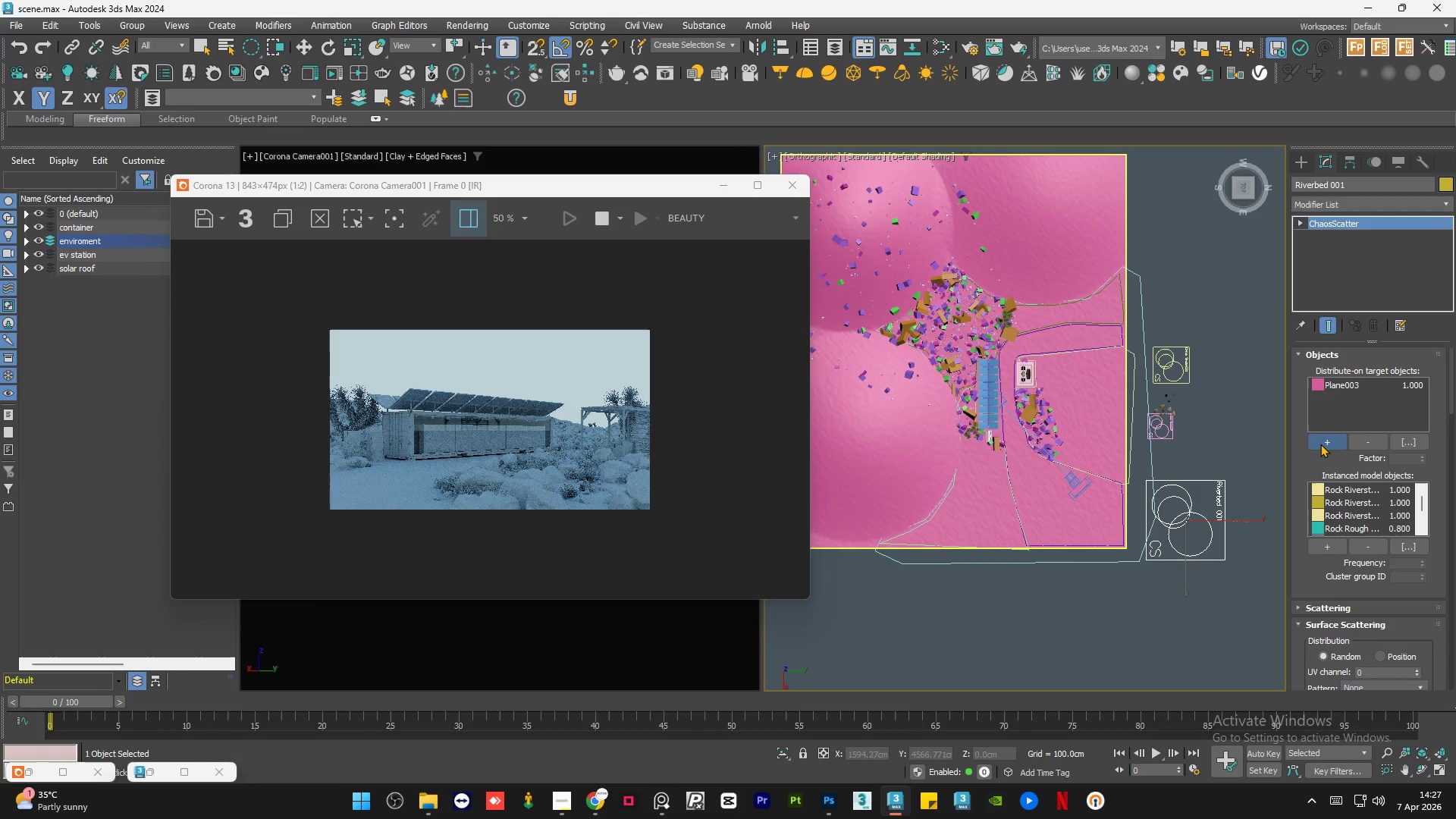 
left_click([1320, 443])
 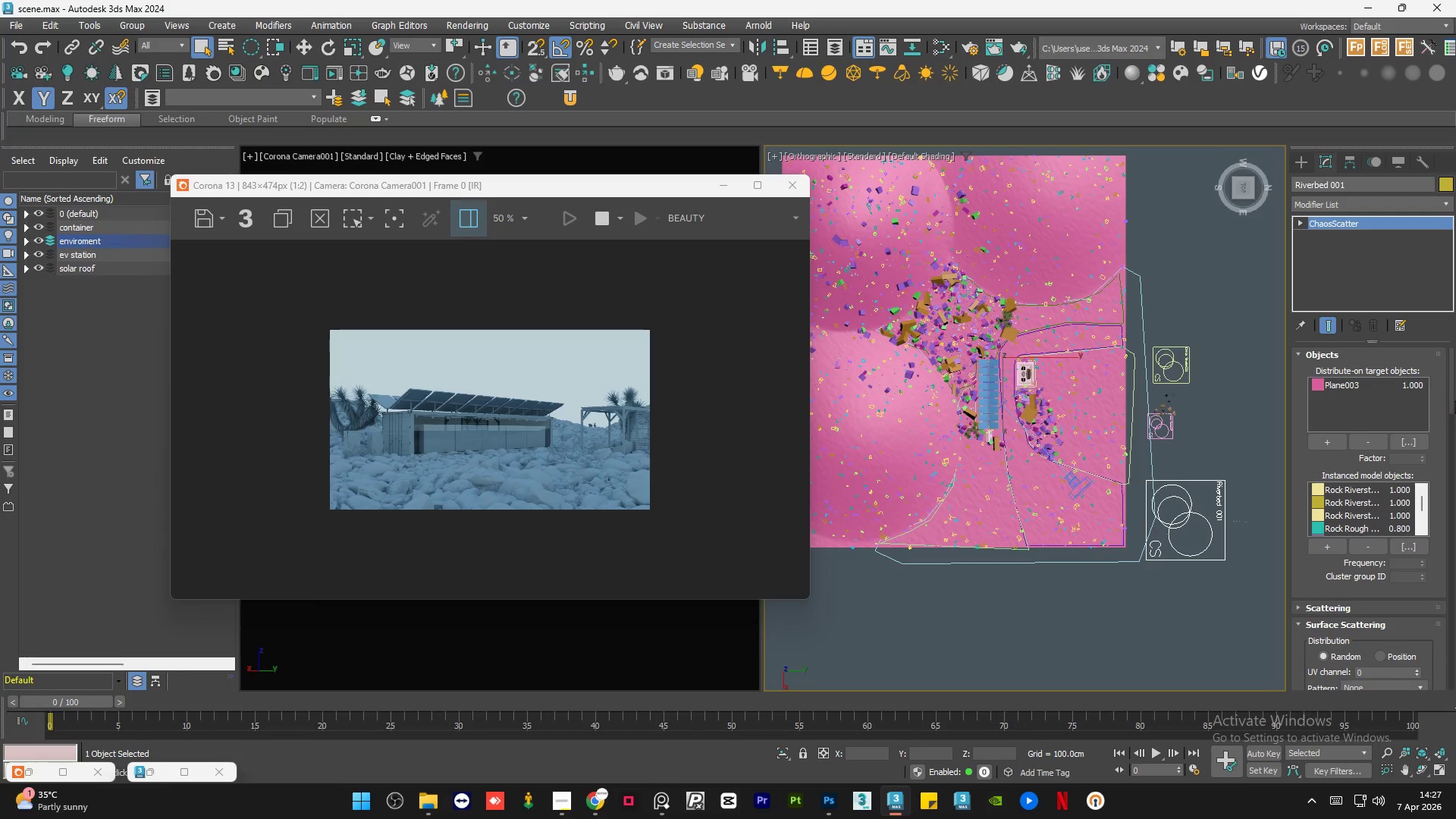 
left_click_drag(start_coordinate=[1451, 396], to_coordinate=[1454, 669])
 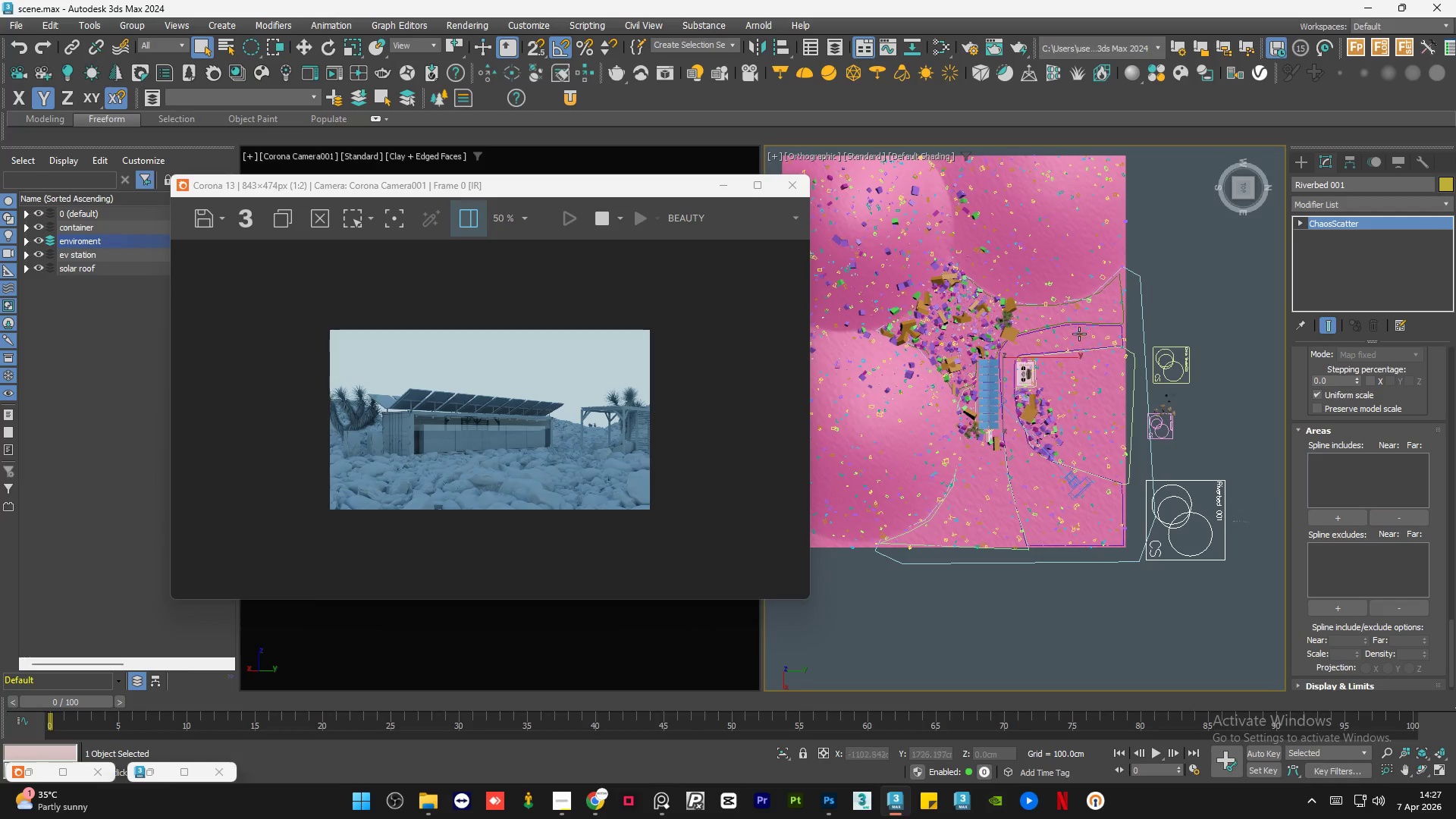 
scroll: coordinate [1118, 325], scroll_direction: up, amount: 4.0
 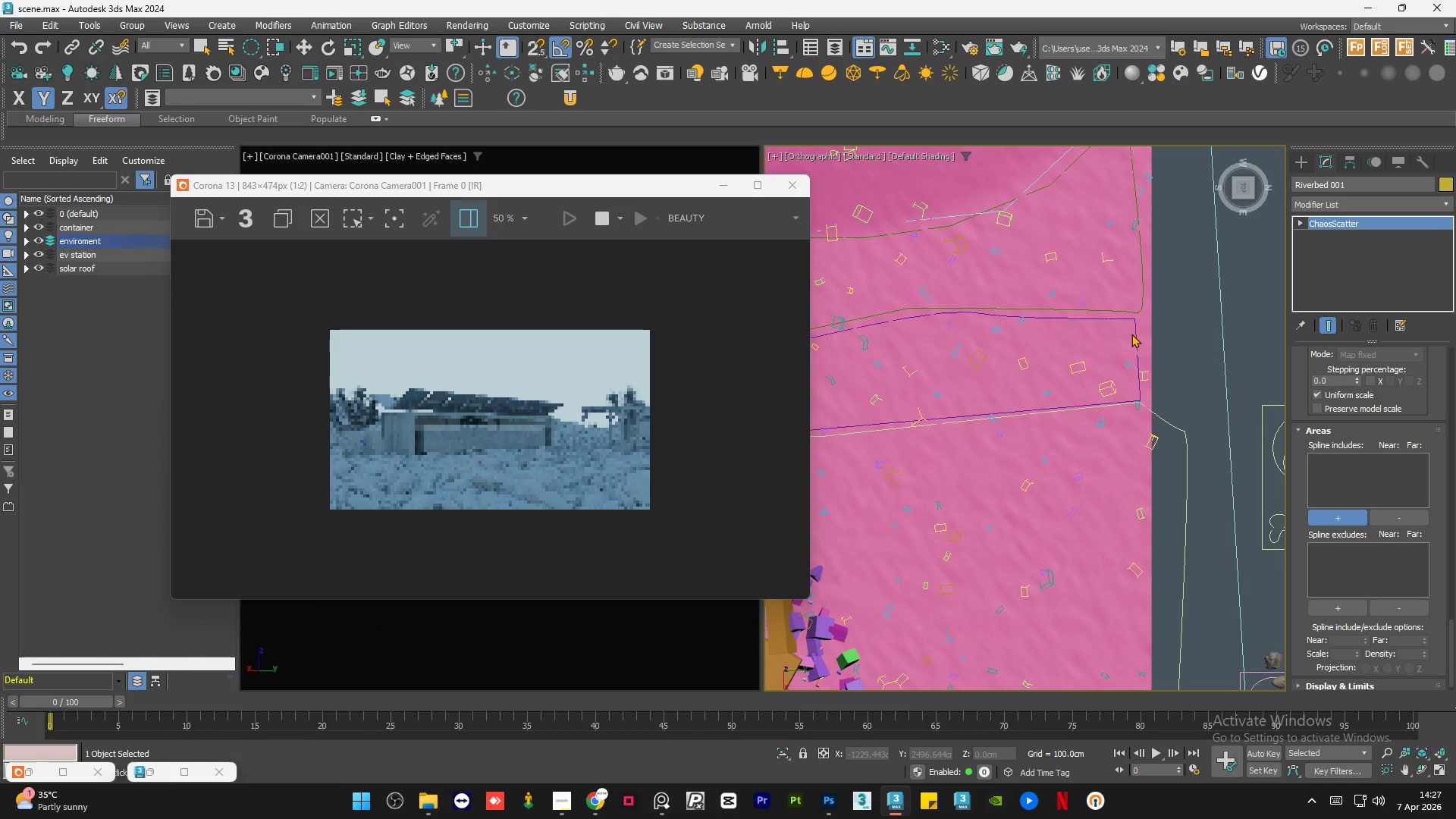 
left_click([1134, 331])
 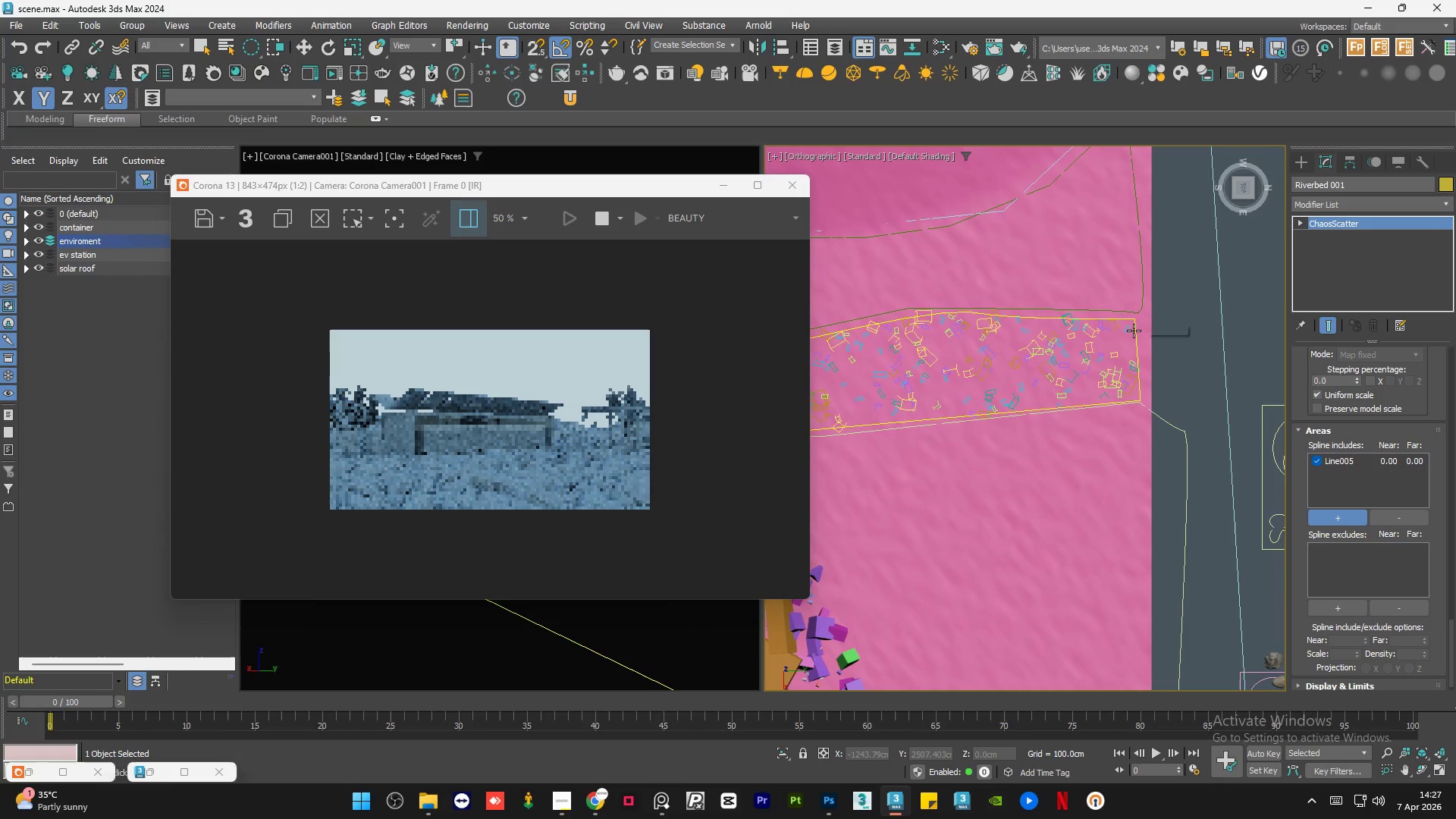 
scroll: coordinate [1134, 331], scroll_direction: down, amount: 3.0
 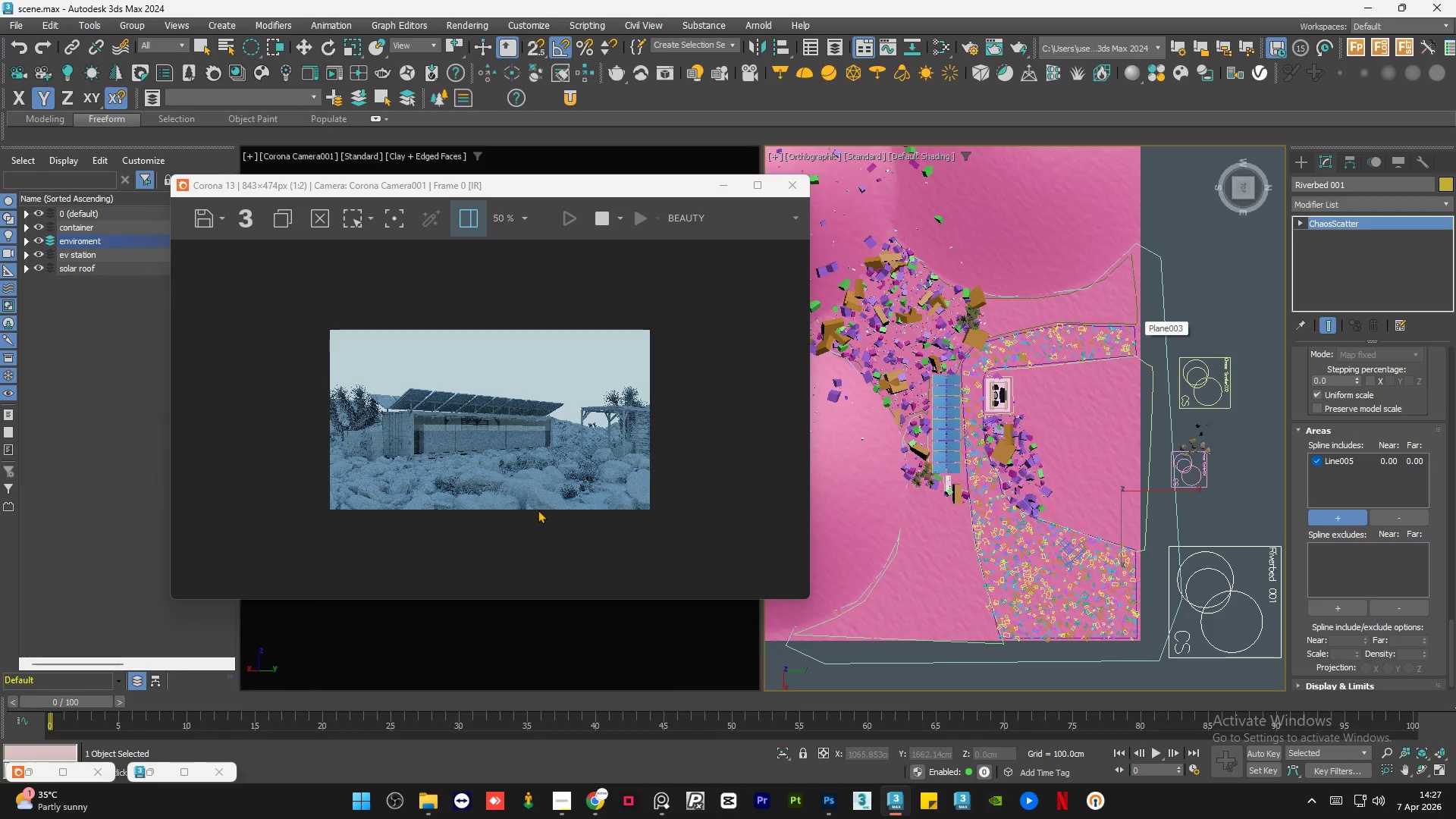 
scroll: coordinate [399, 482], scroll_direction: up, amount: 1.0
 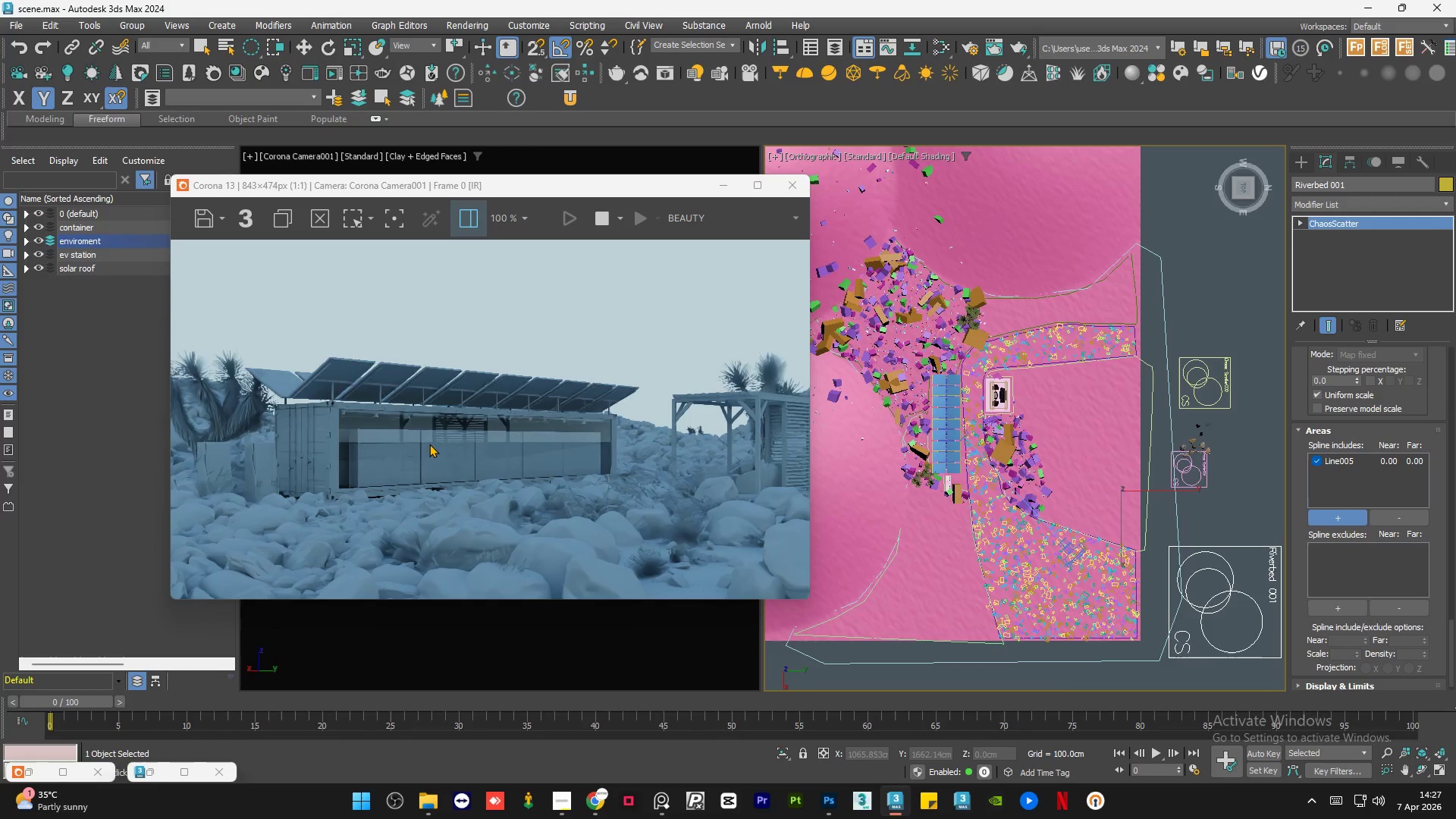 
scroll: coordinate [429, 444], scroll_direction: down, amount: 1.0
 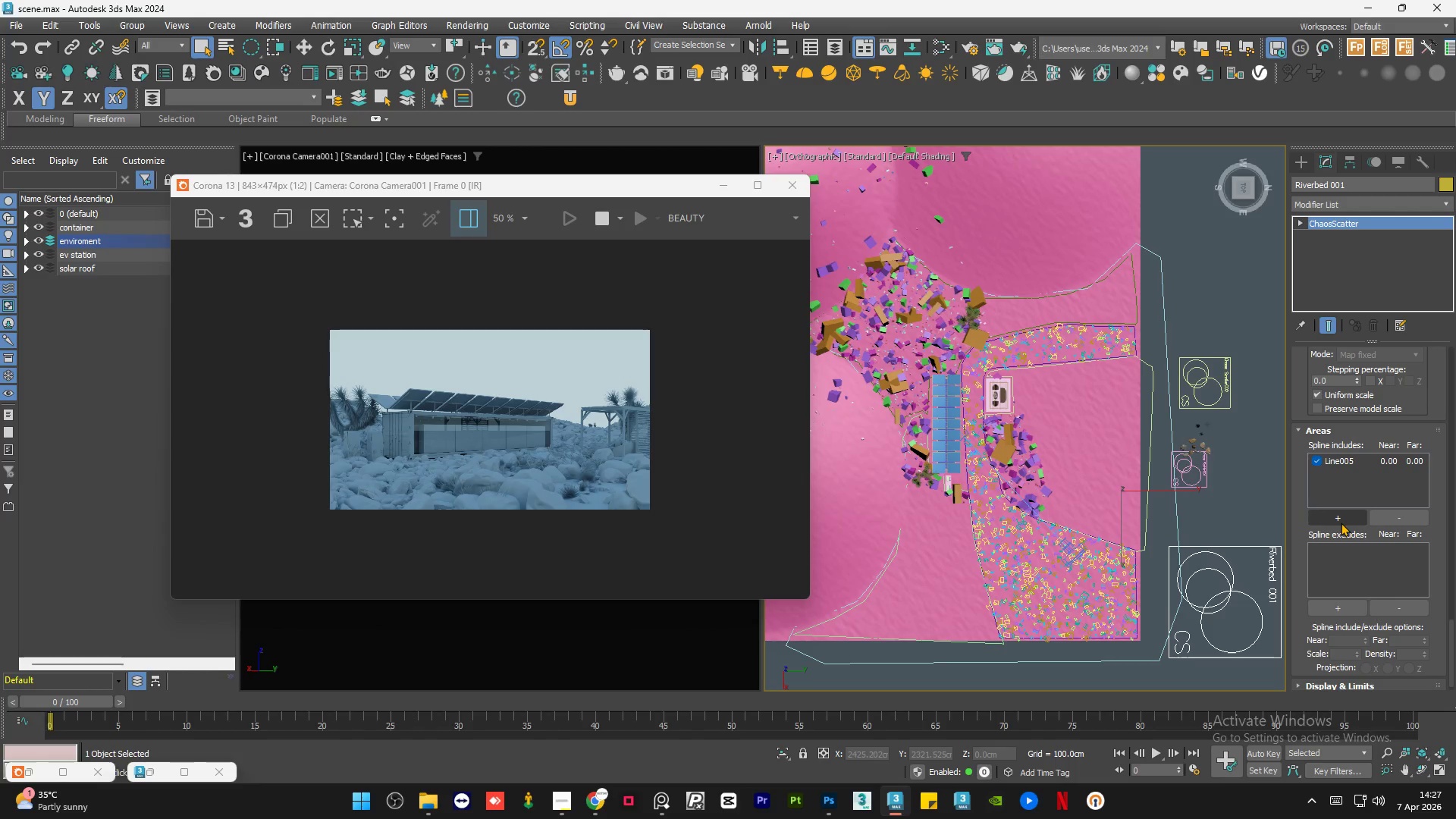 
left_click_drag(start_coordinate=[1451, 648], to_coordinate=[1451, 546])
 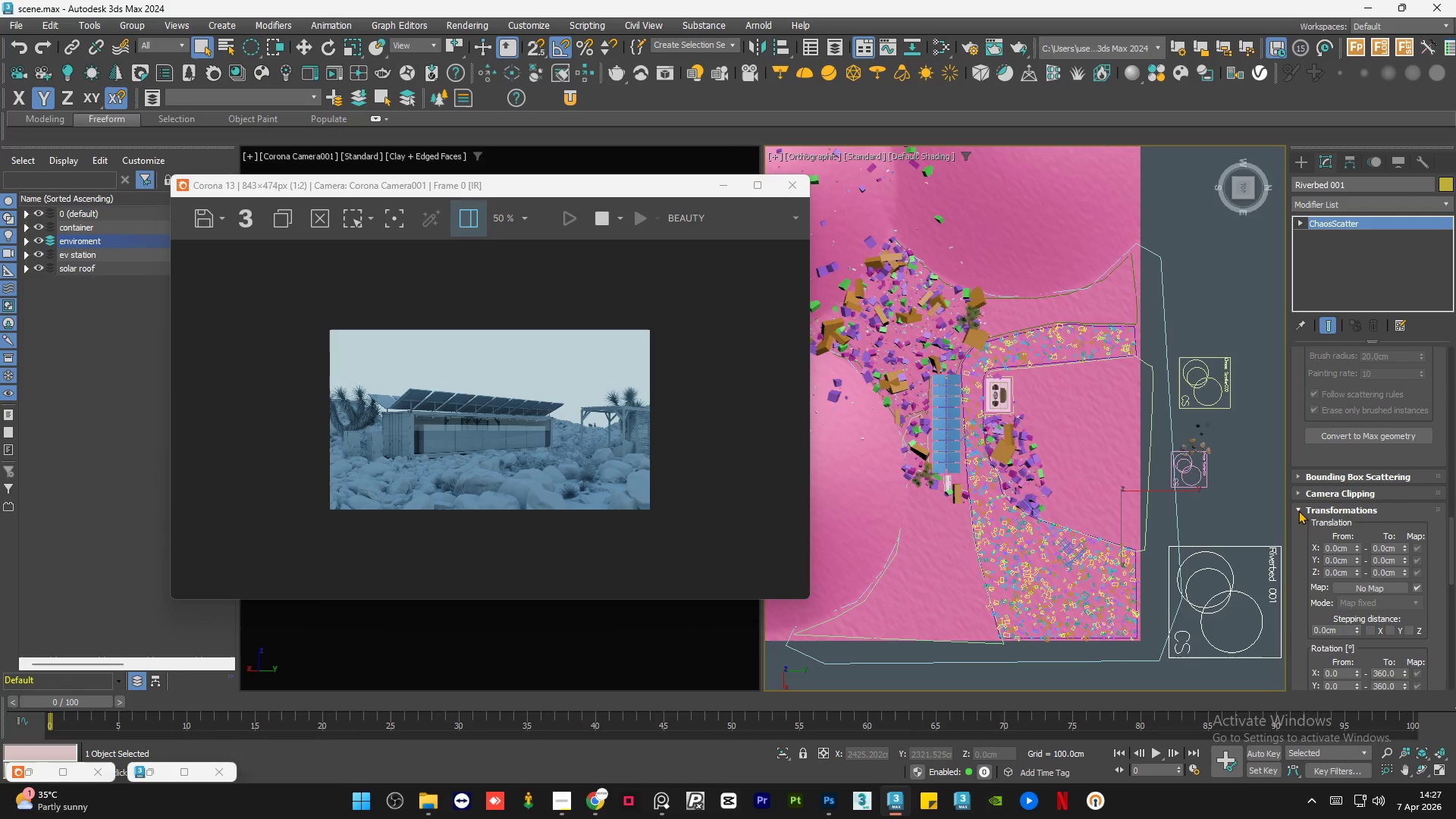 
left_click([1298, 509])
 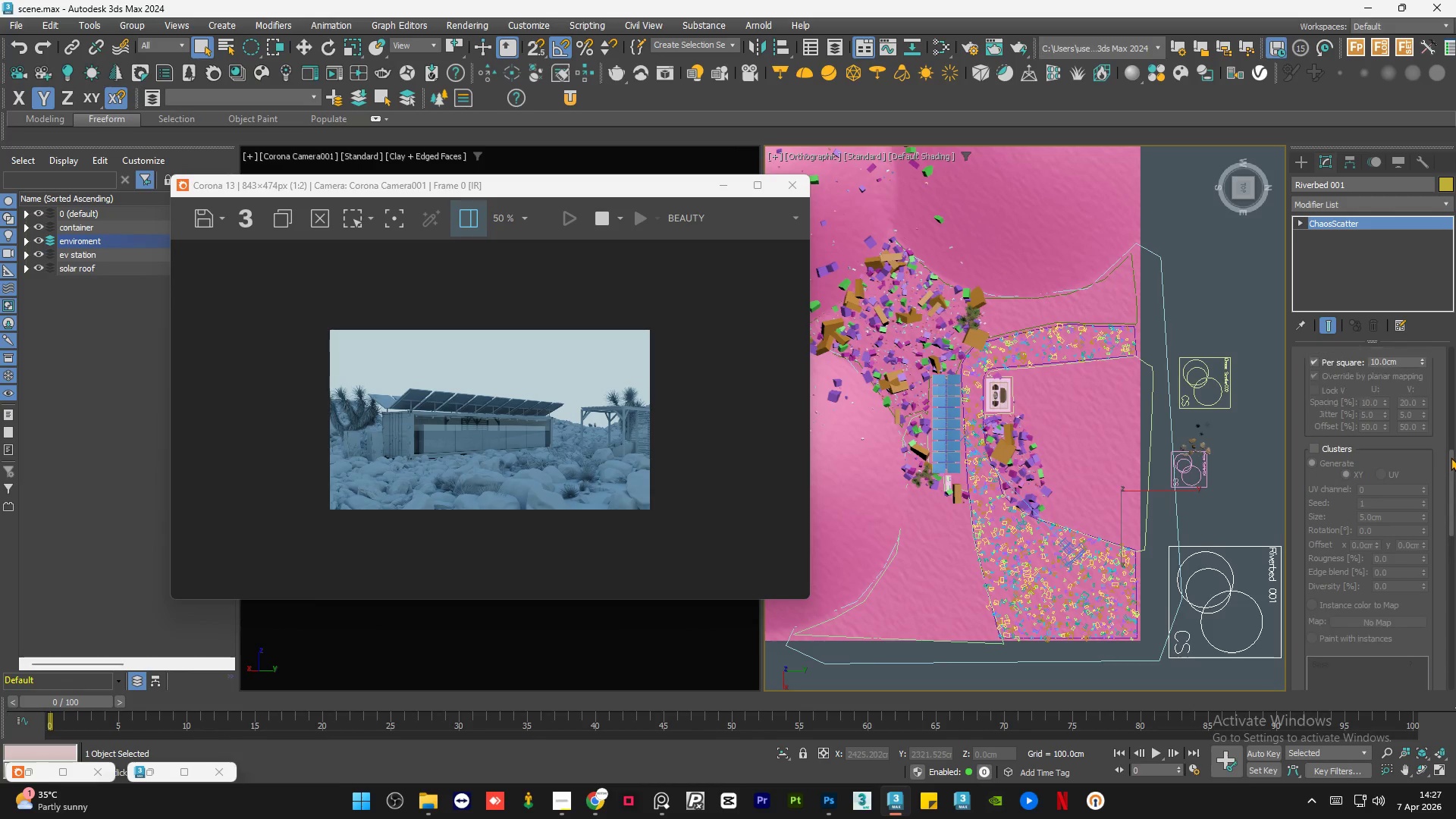 
mouse_move([1455, 395])
 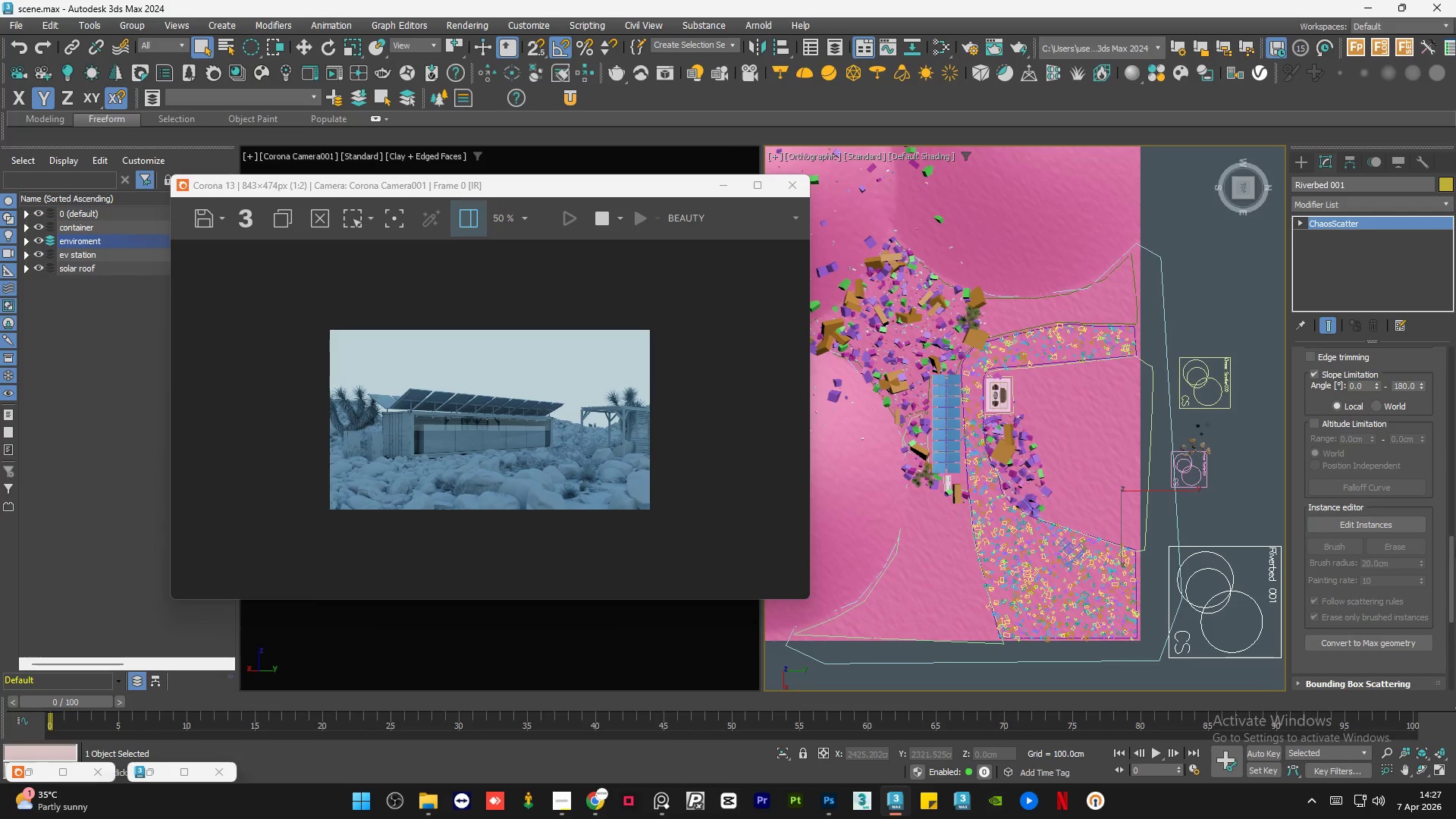 
mouse_move([1437, 583])
 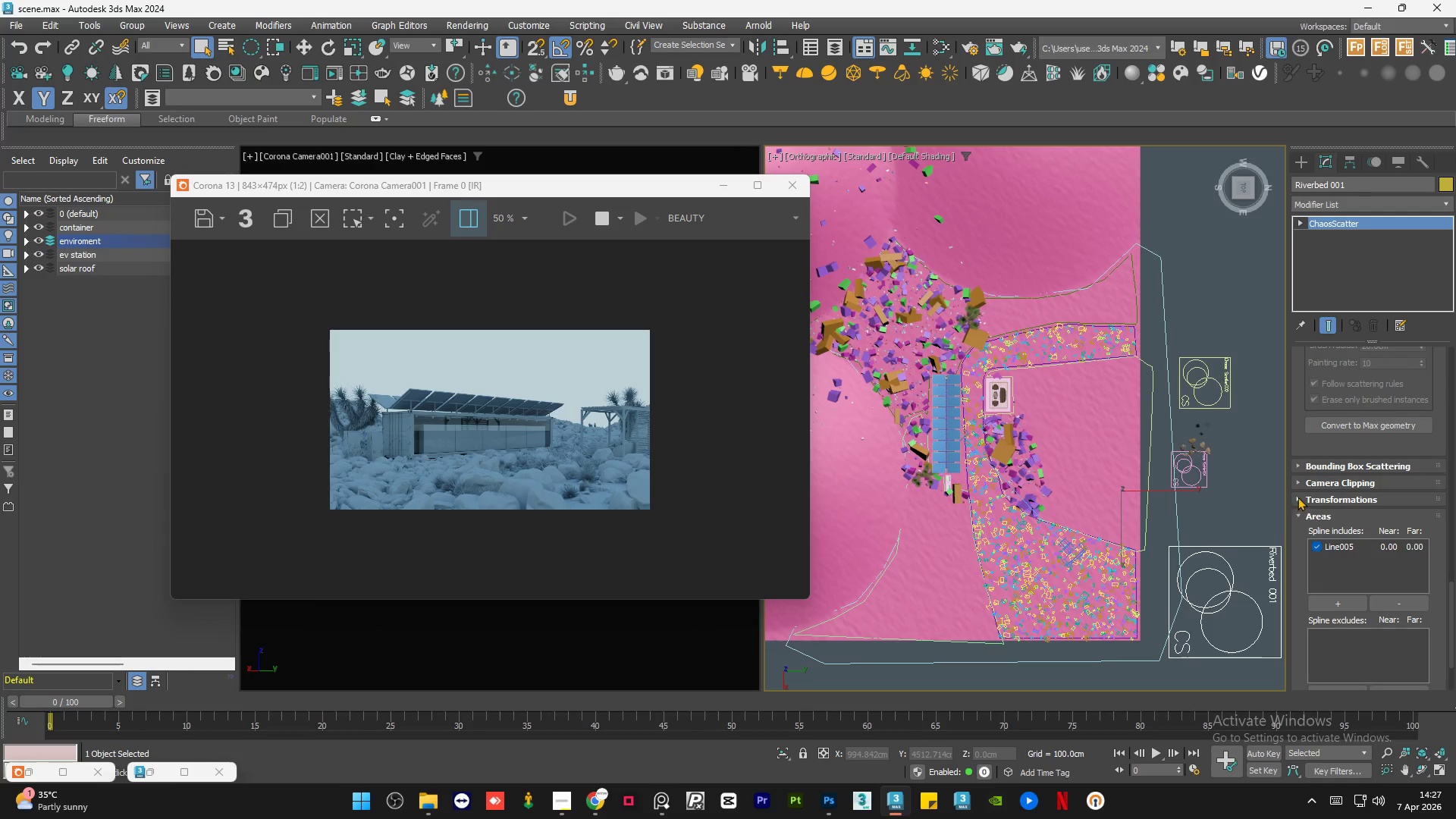 
left_click([1298, 499])
 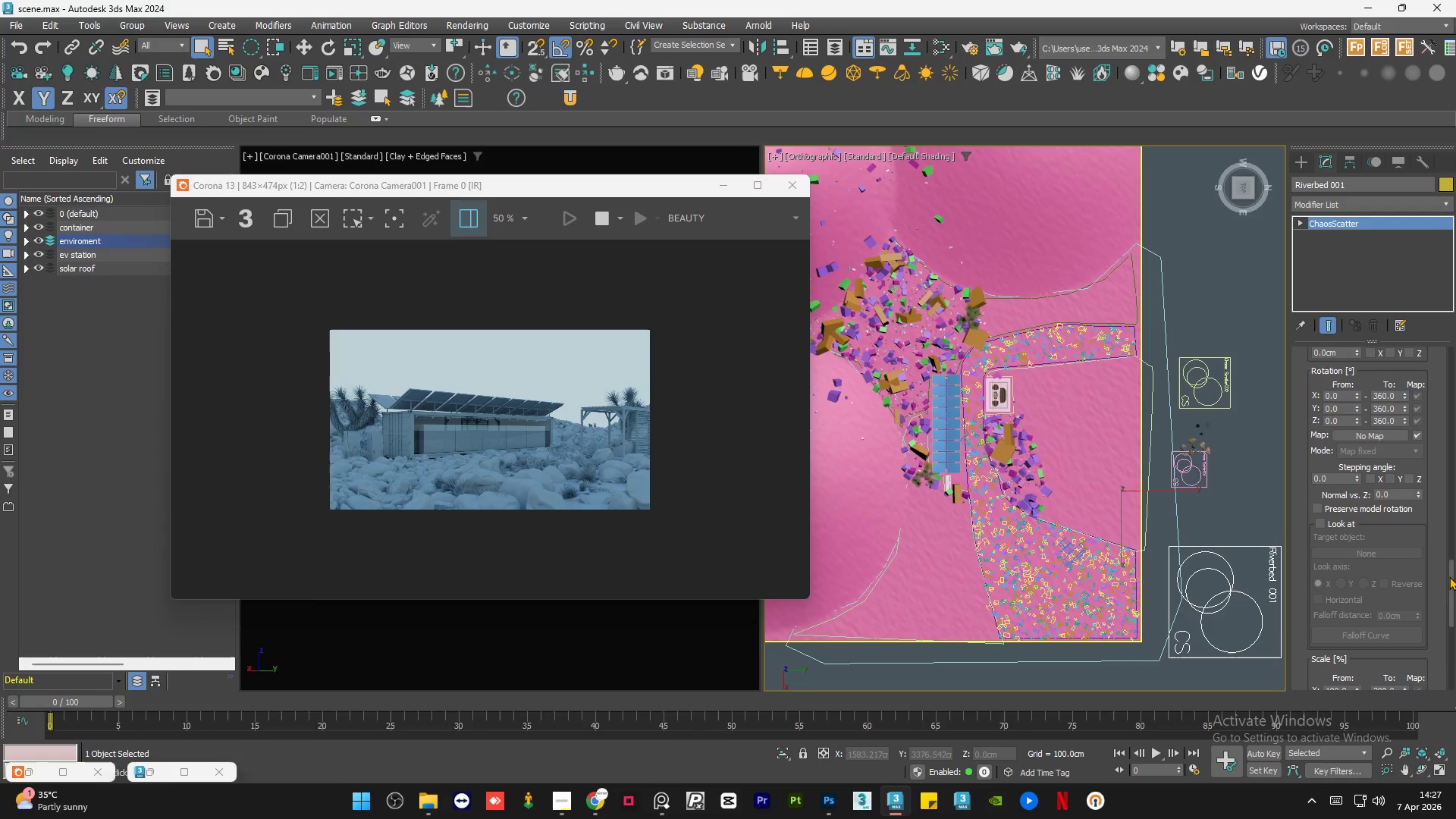 
left_click_drag(start_coordinate=[1451, 576], to_coordinate=[1451, 613])
 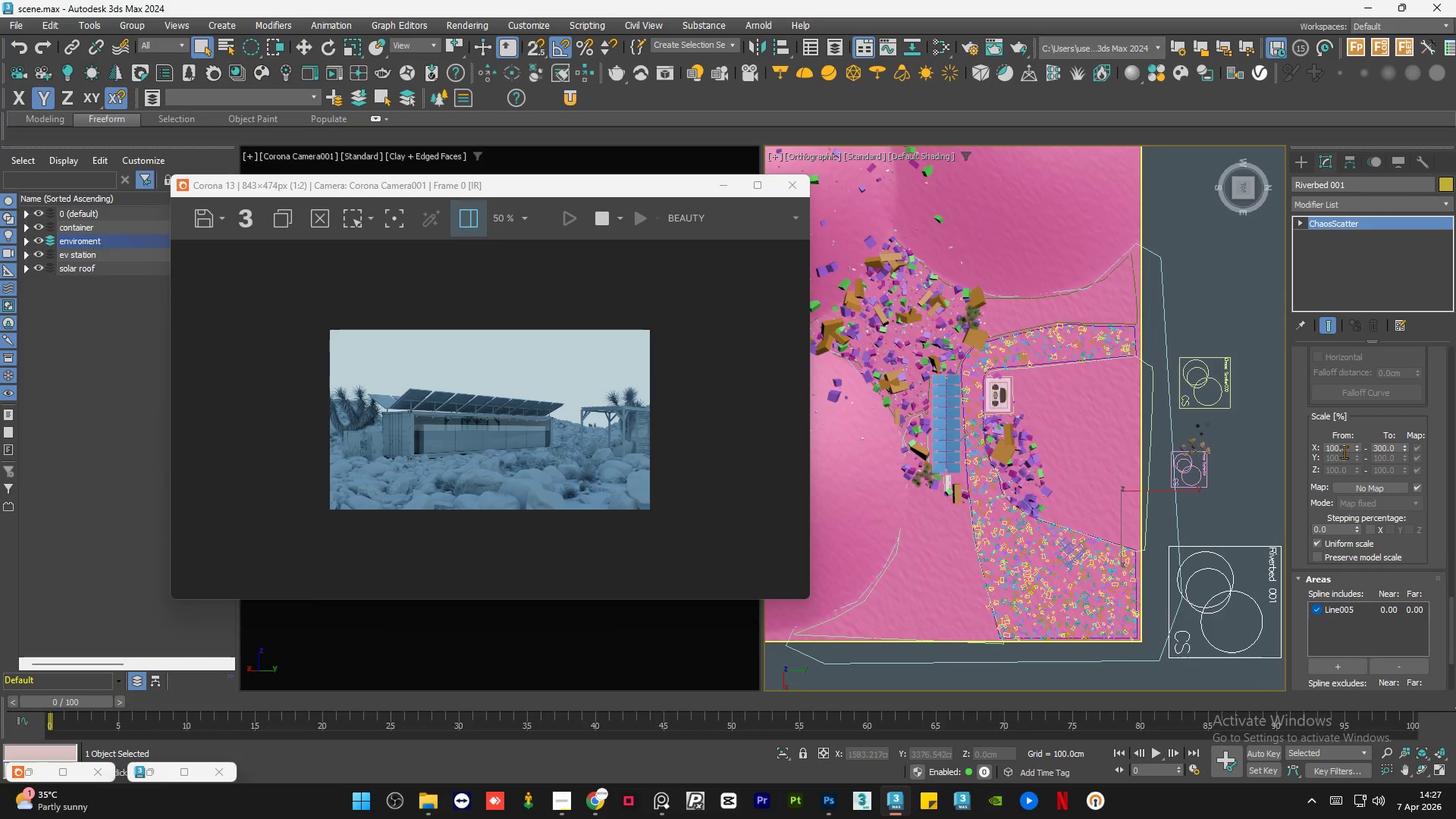 
double_click([1344, 451])
 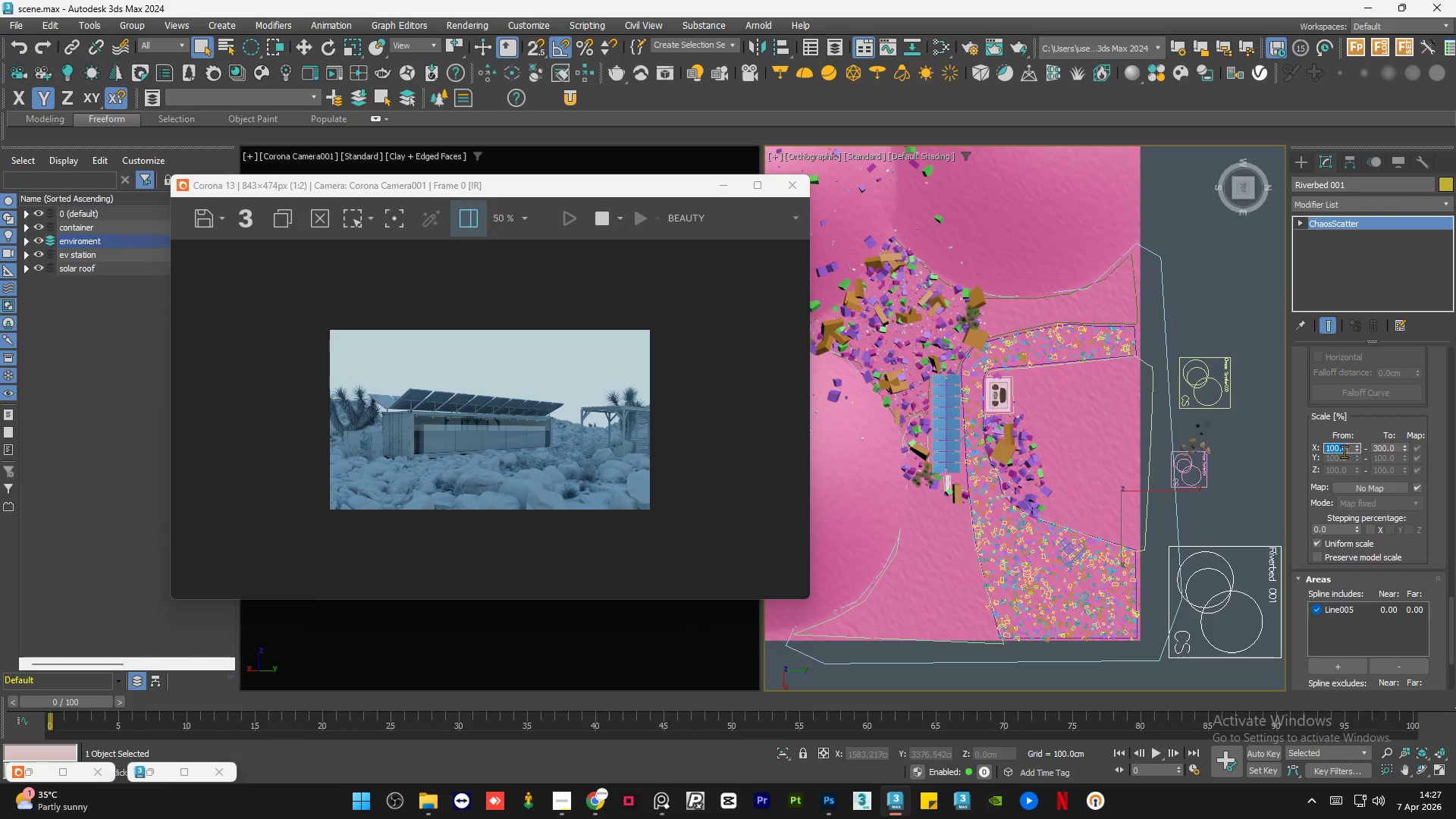 
key(Numpad1)
 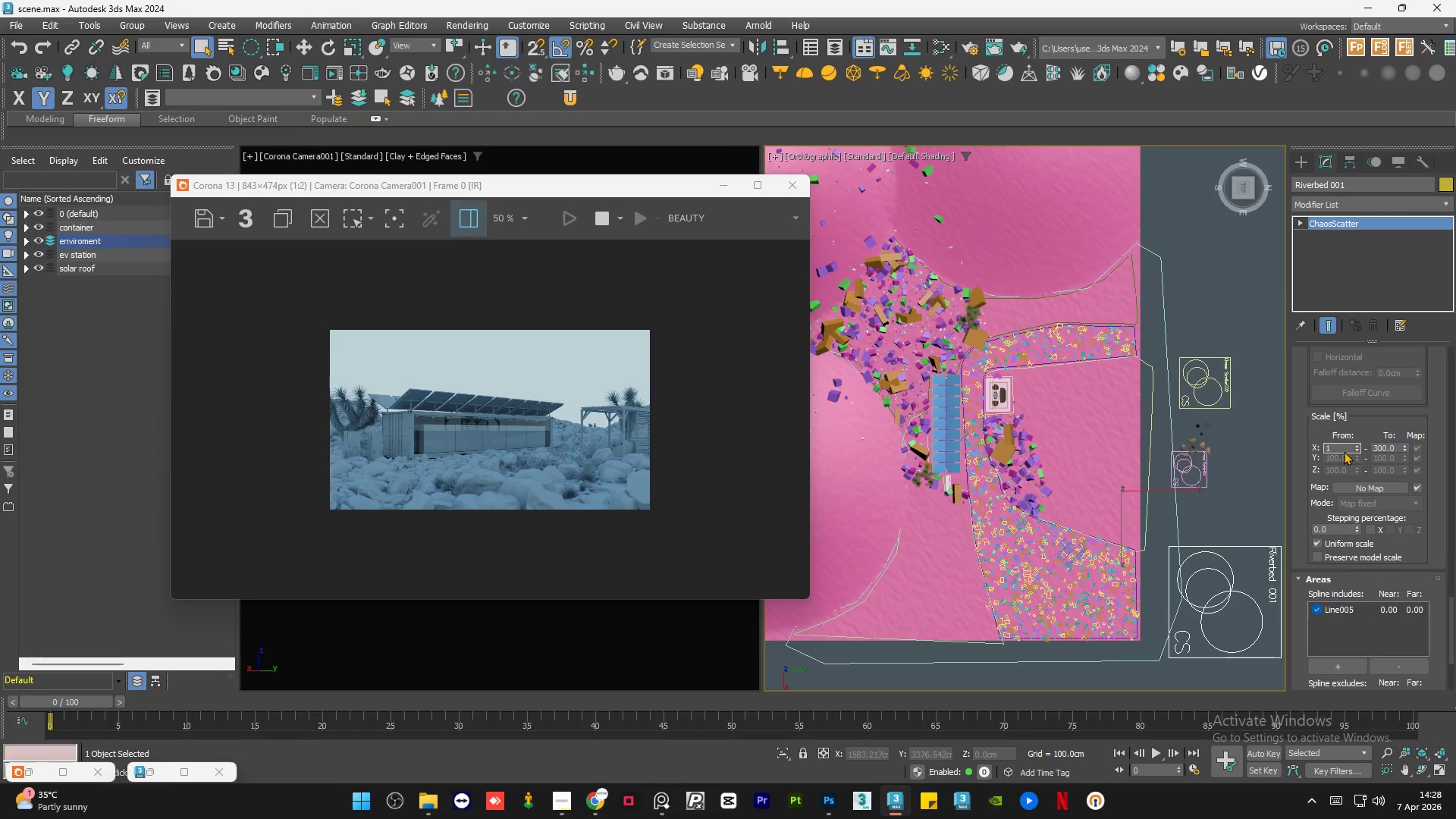 
key(Numpad0)
 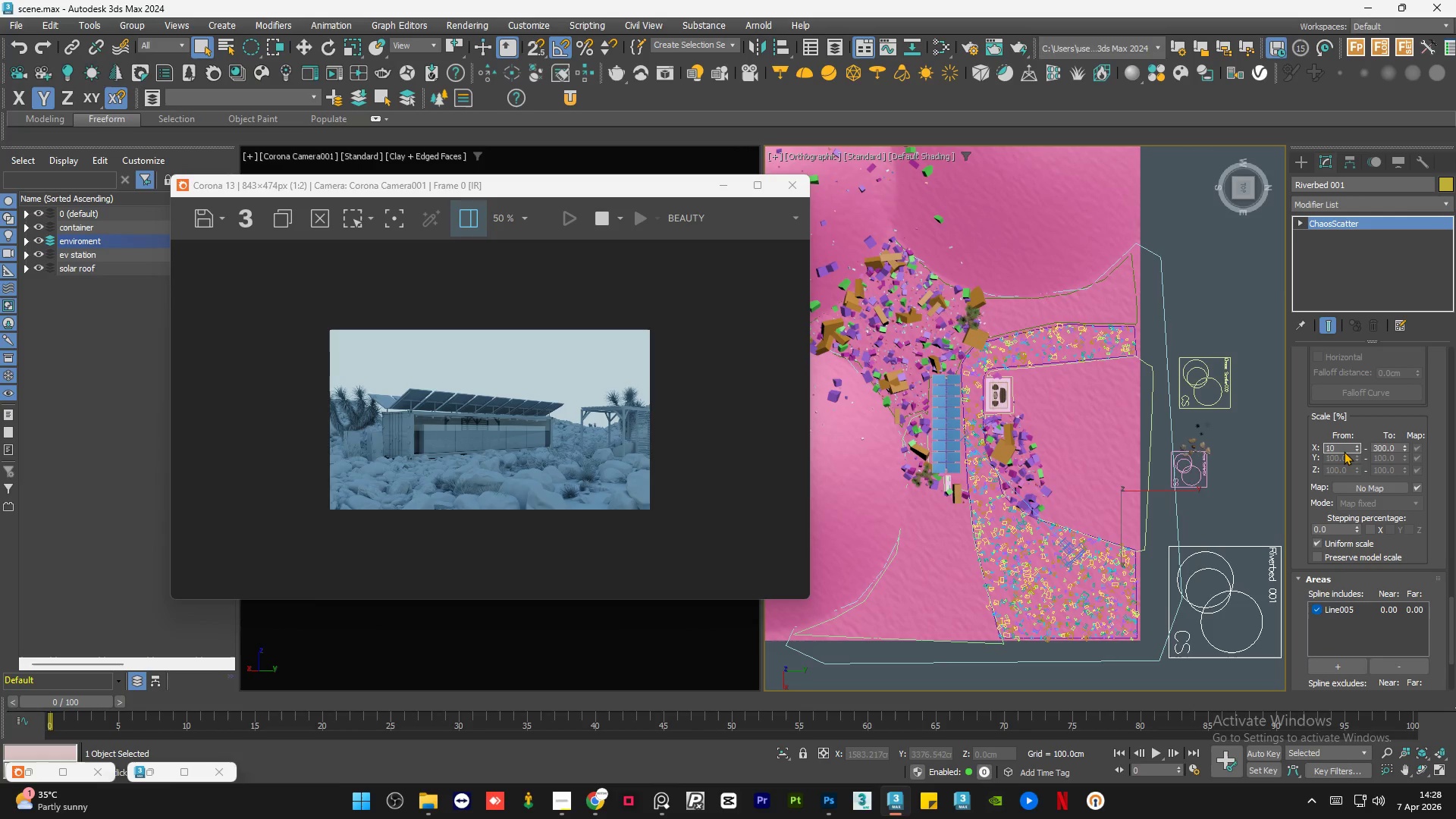 
key(NumpadEnter)
 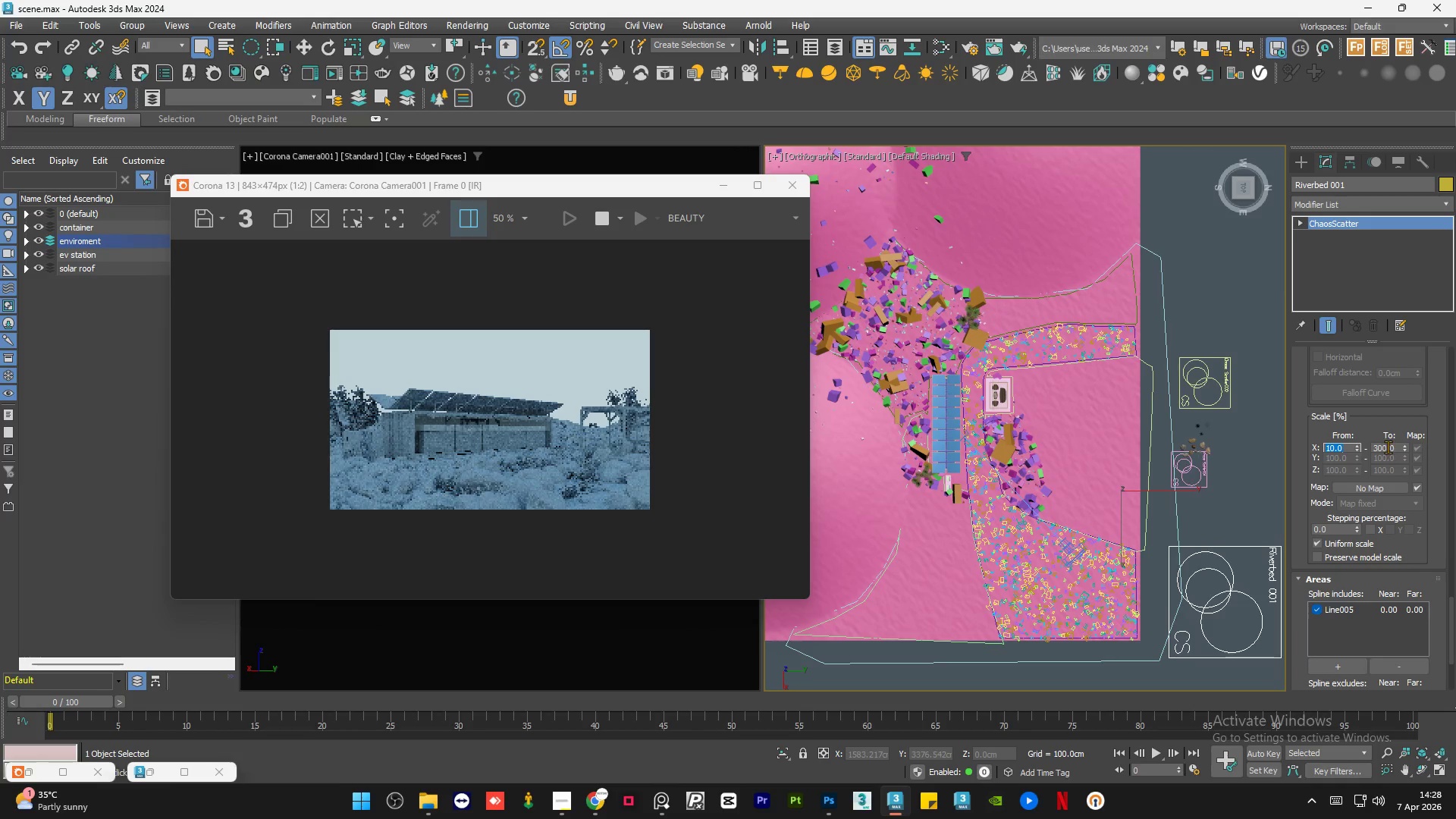 
double_click([1388, 447])
 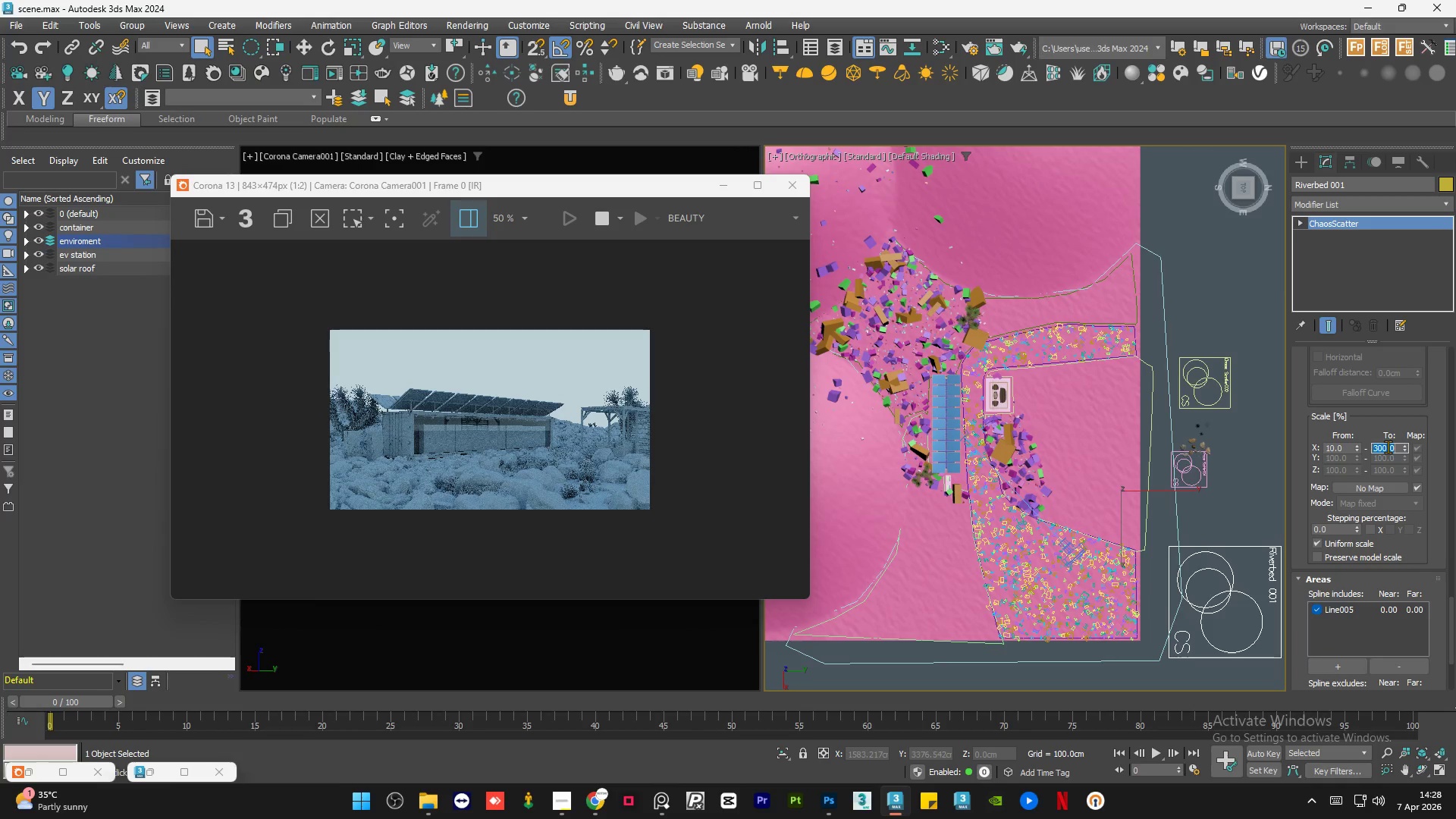 
key(Numpad3)
 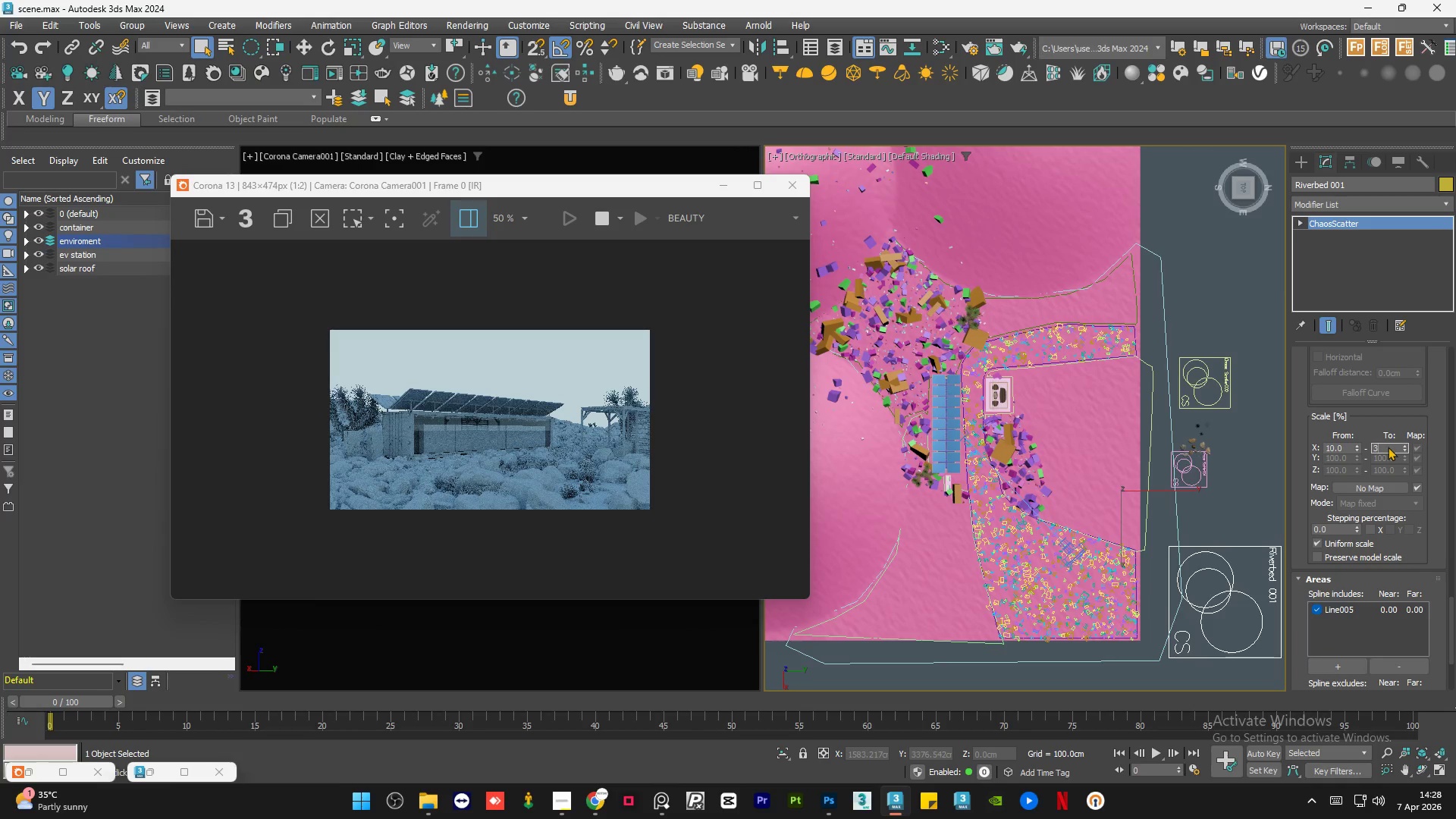 
key(Numpad0)
 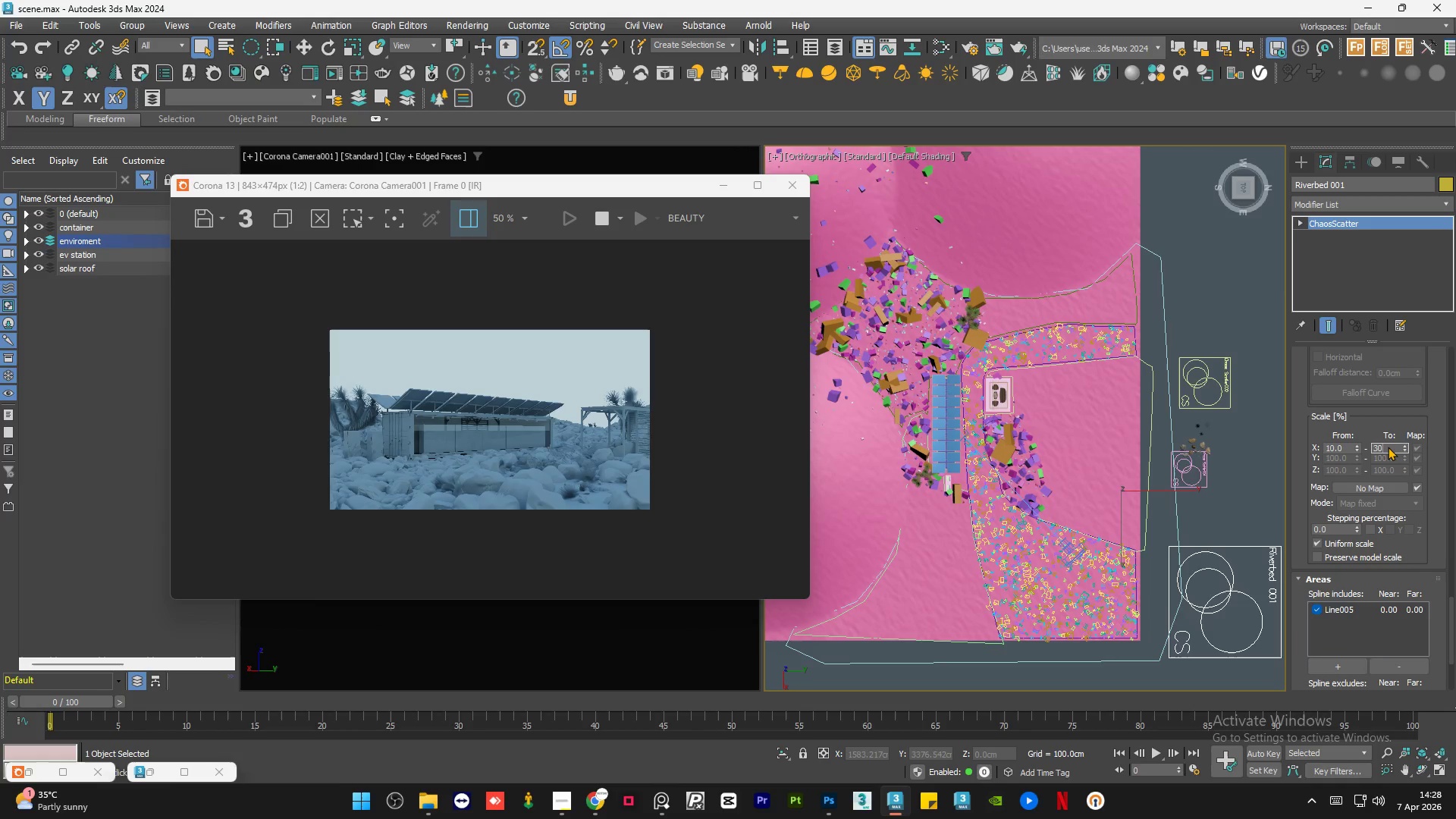 
key(NumpadEnter)
 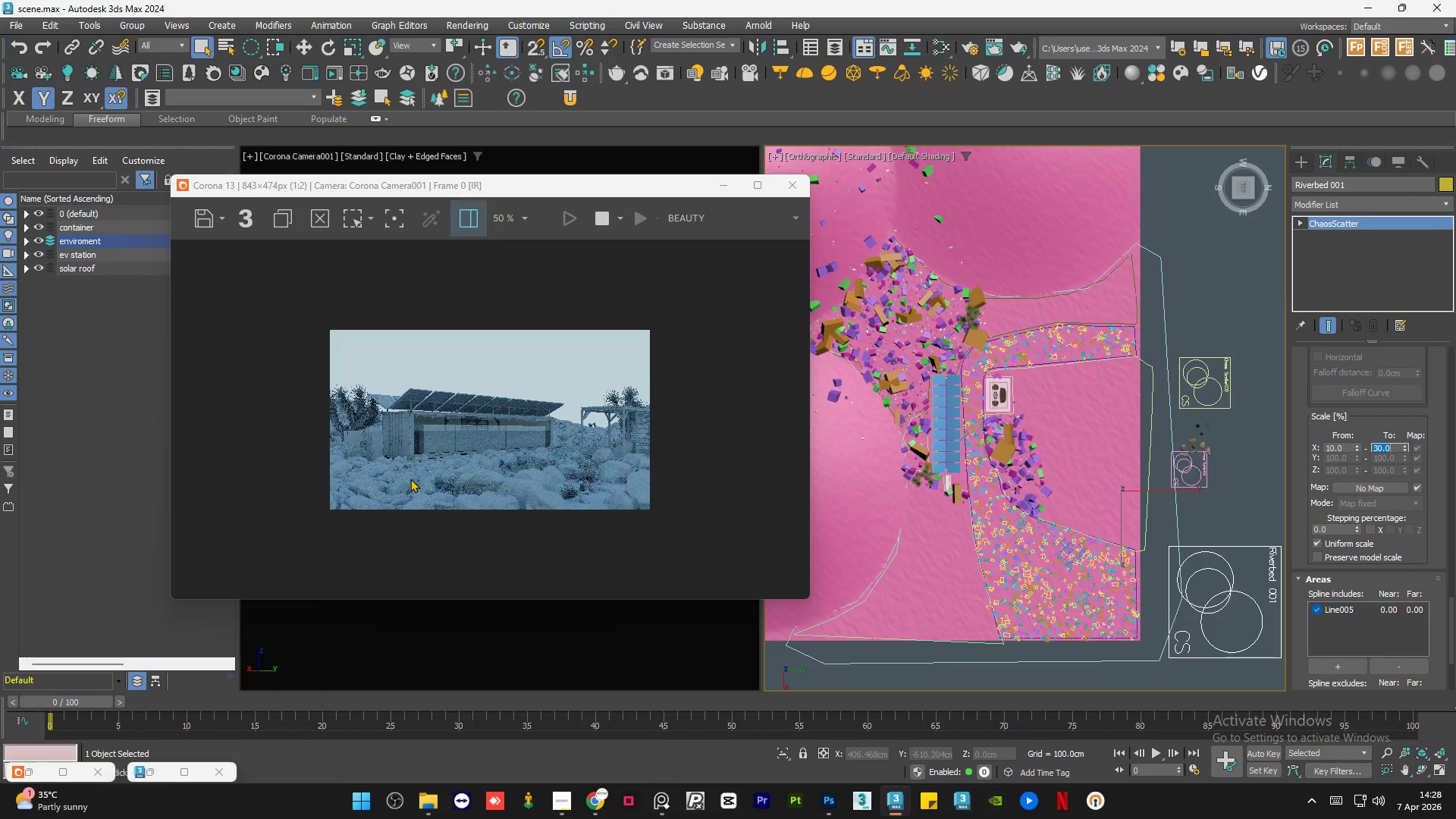 
scroll: coordinate [403, 488], scroll_direction: up, amount: 1.0
 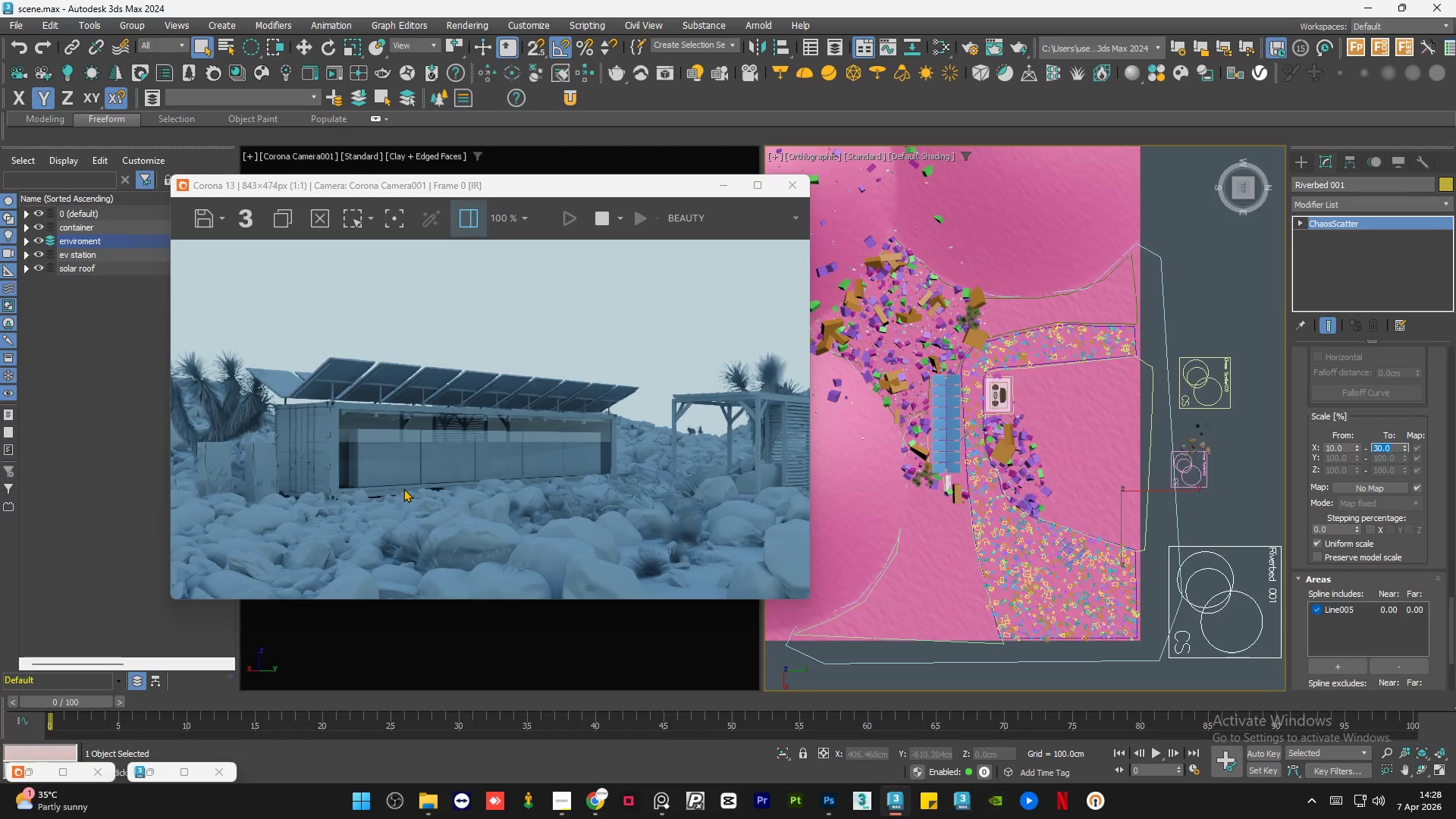 
scroll: coordinate [403, 488], scroll_direction: down, amount: 1.0
 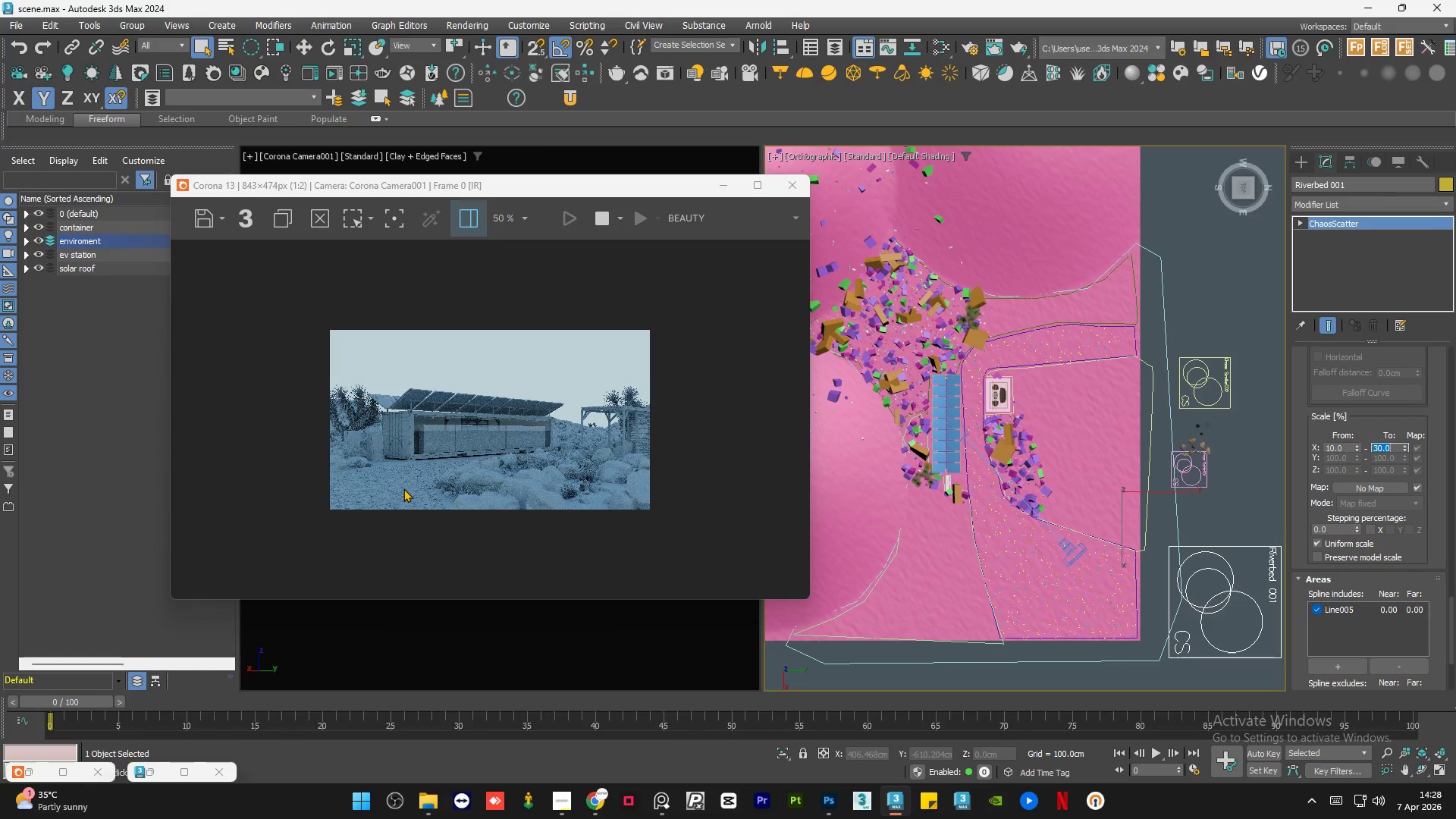 
scroll: coordinate [347, 548], scroll_direction: up, amount: 3.0
 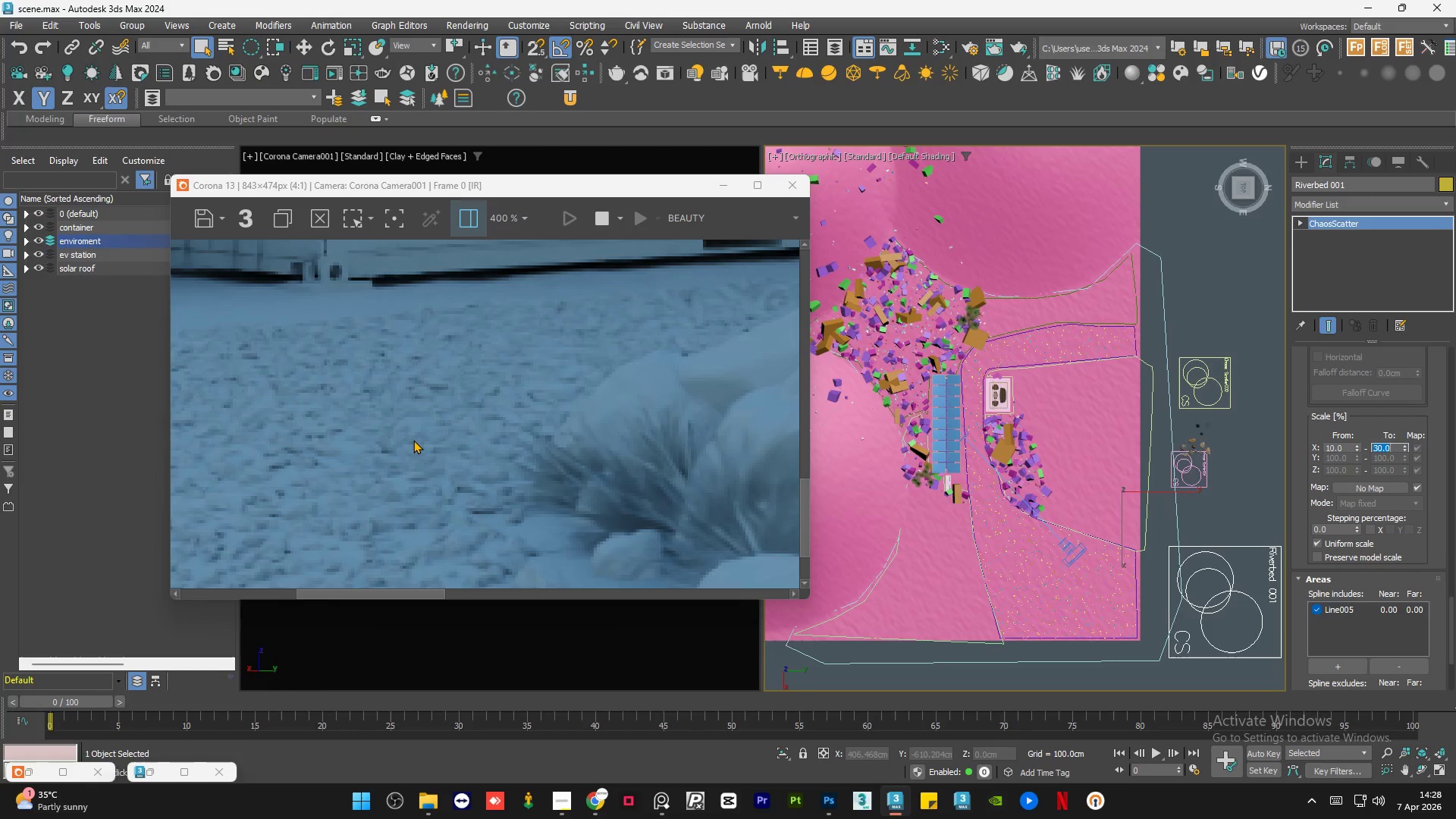 
scroll: coordinate [407, 444], scroll_direction: down, amount: 2.0
 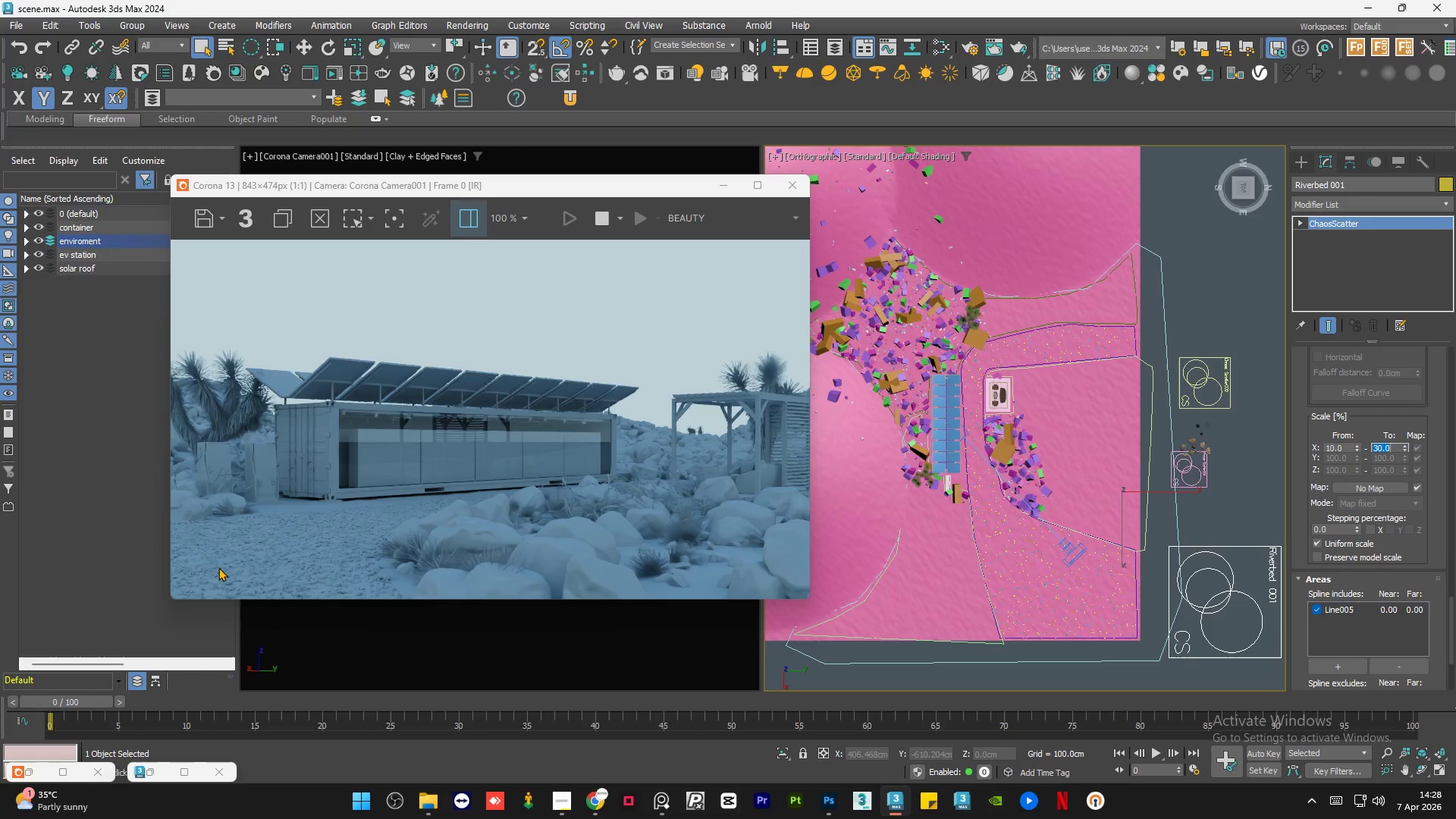 
scroll: coordinate [215, 568], scroll_direction: up, amount: 1.0
 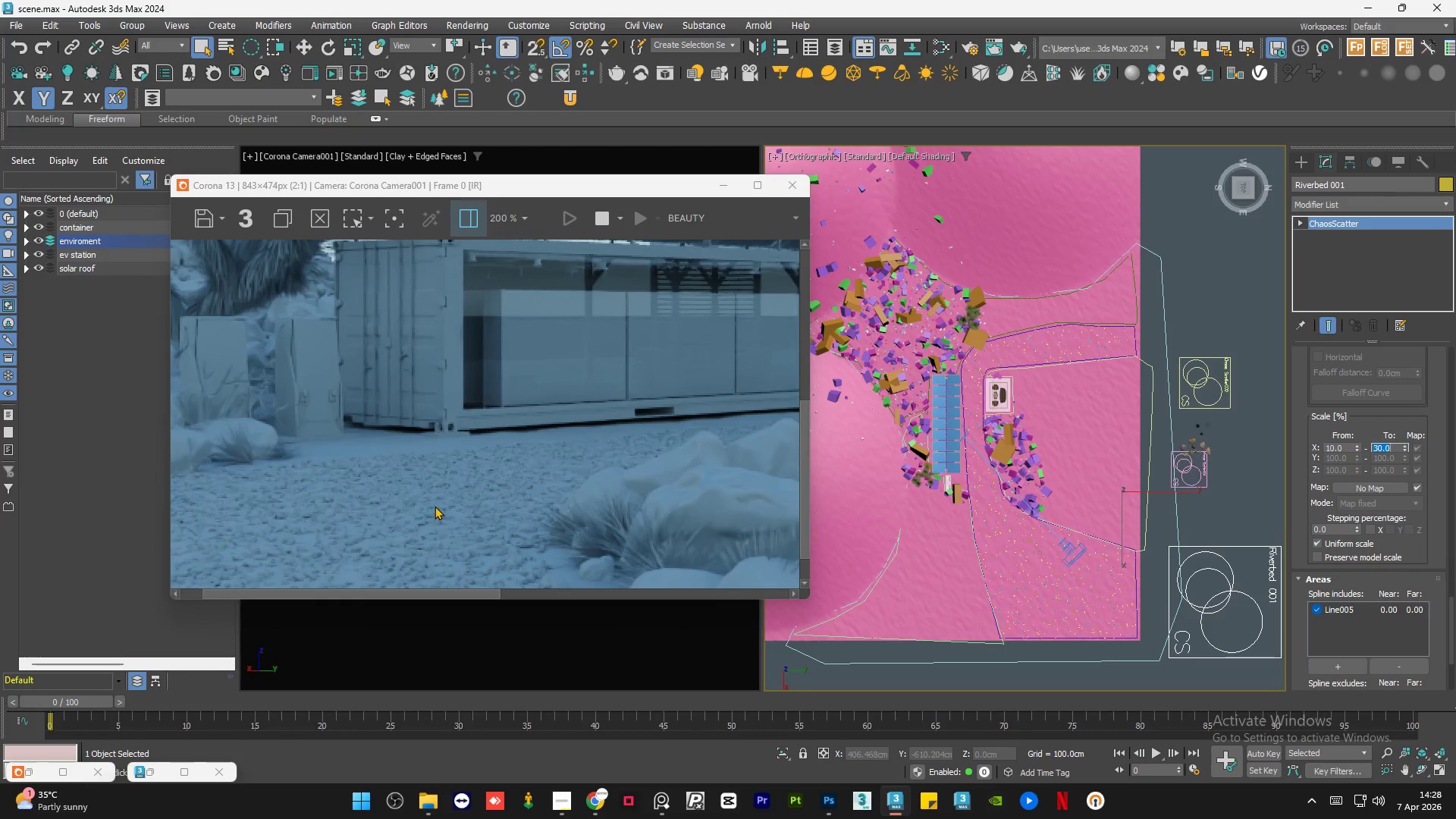 
scroll: coordinate [435, 505], scroll_direction: down, amount: 1.0
 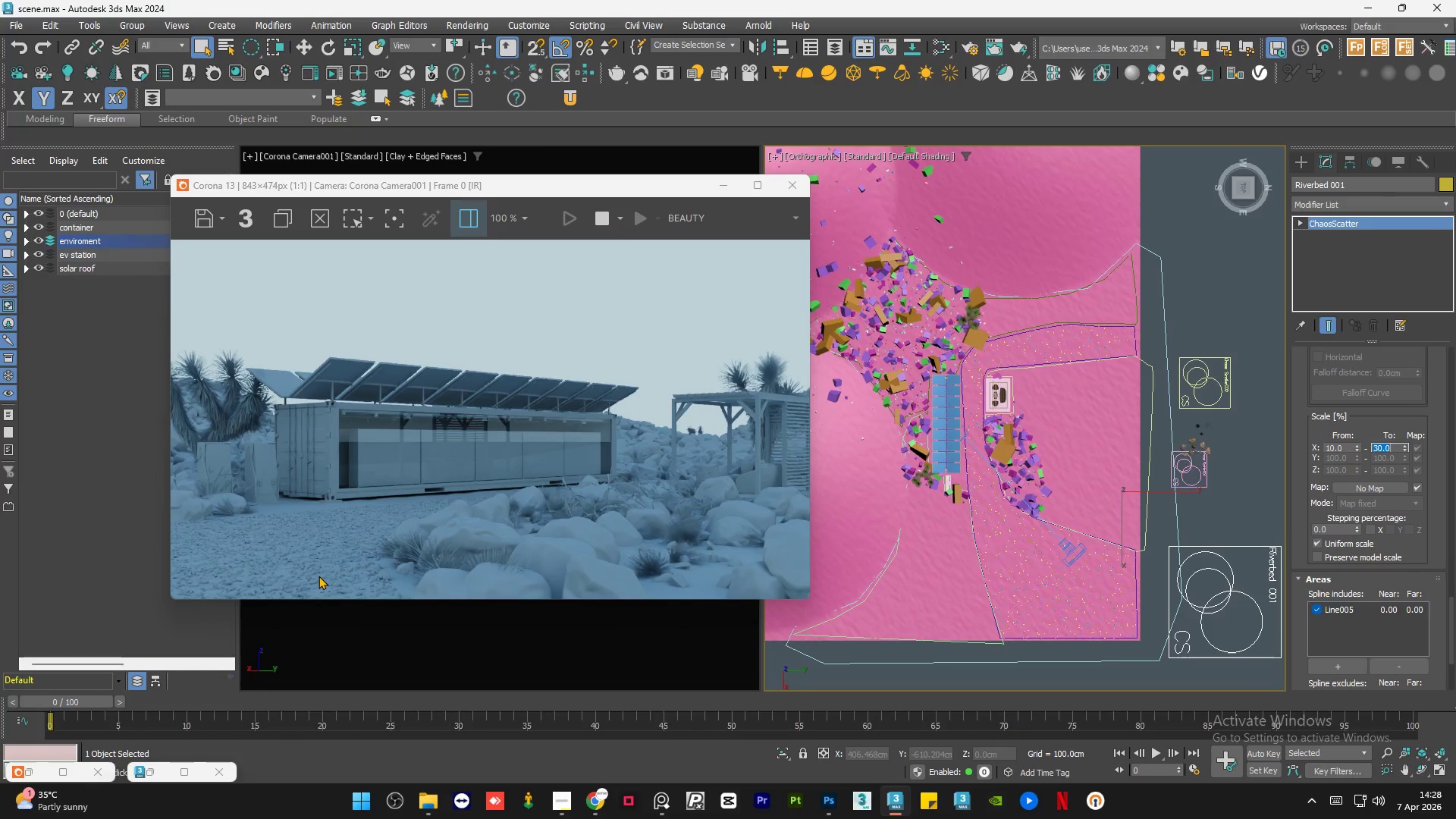 
scroll: coordinate [318, 576], scroll_direction: up, amount: 1.0
 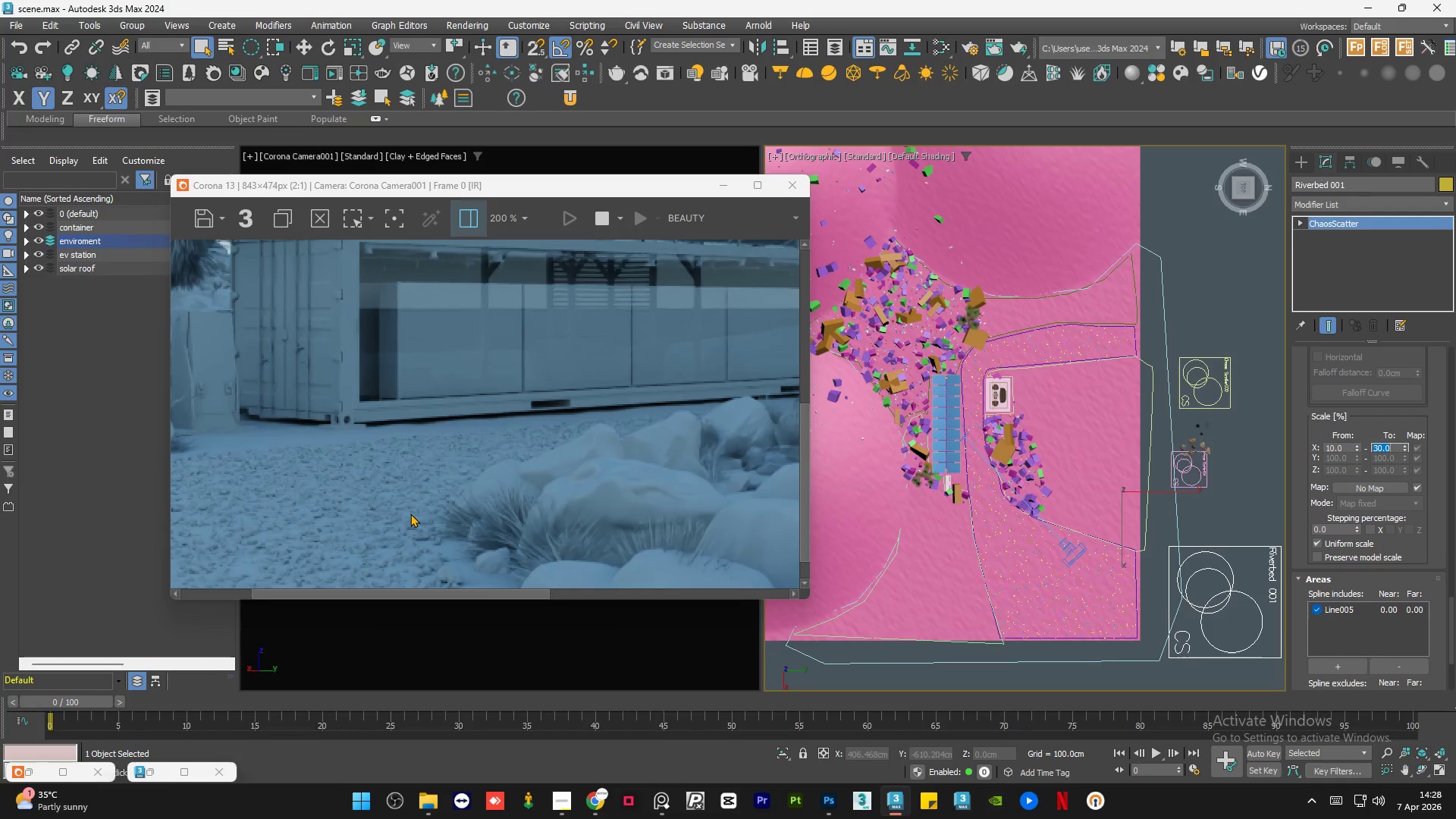 
scroll: coordinate [410, 513], scroll_direction: down, amount: 1.0
 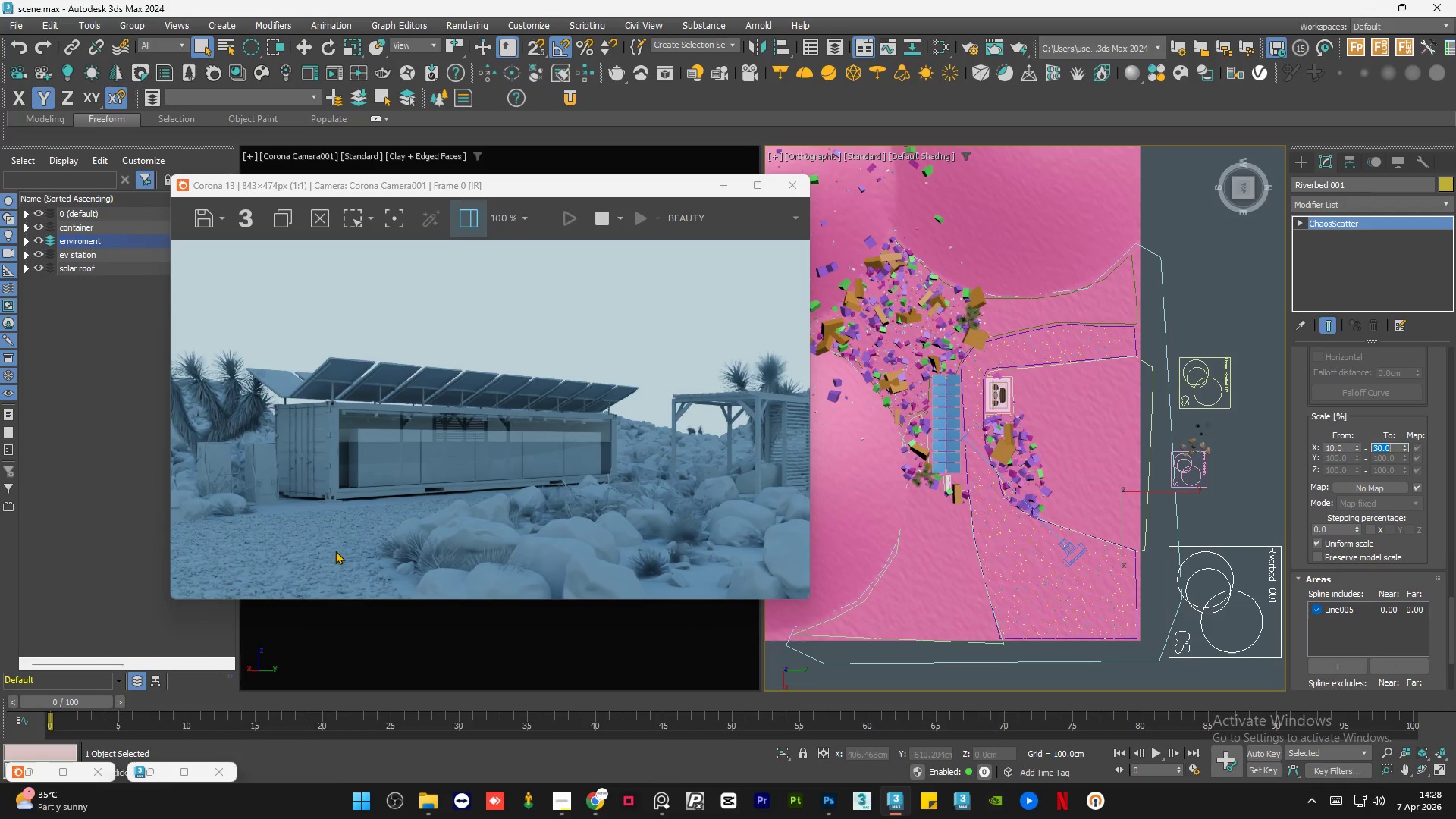 
scroll: coordinate [334, 551], scroll_direction: up, amount: 2.0
 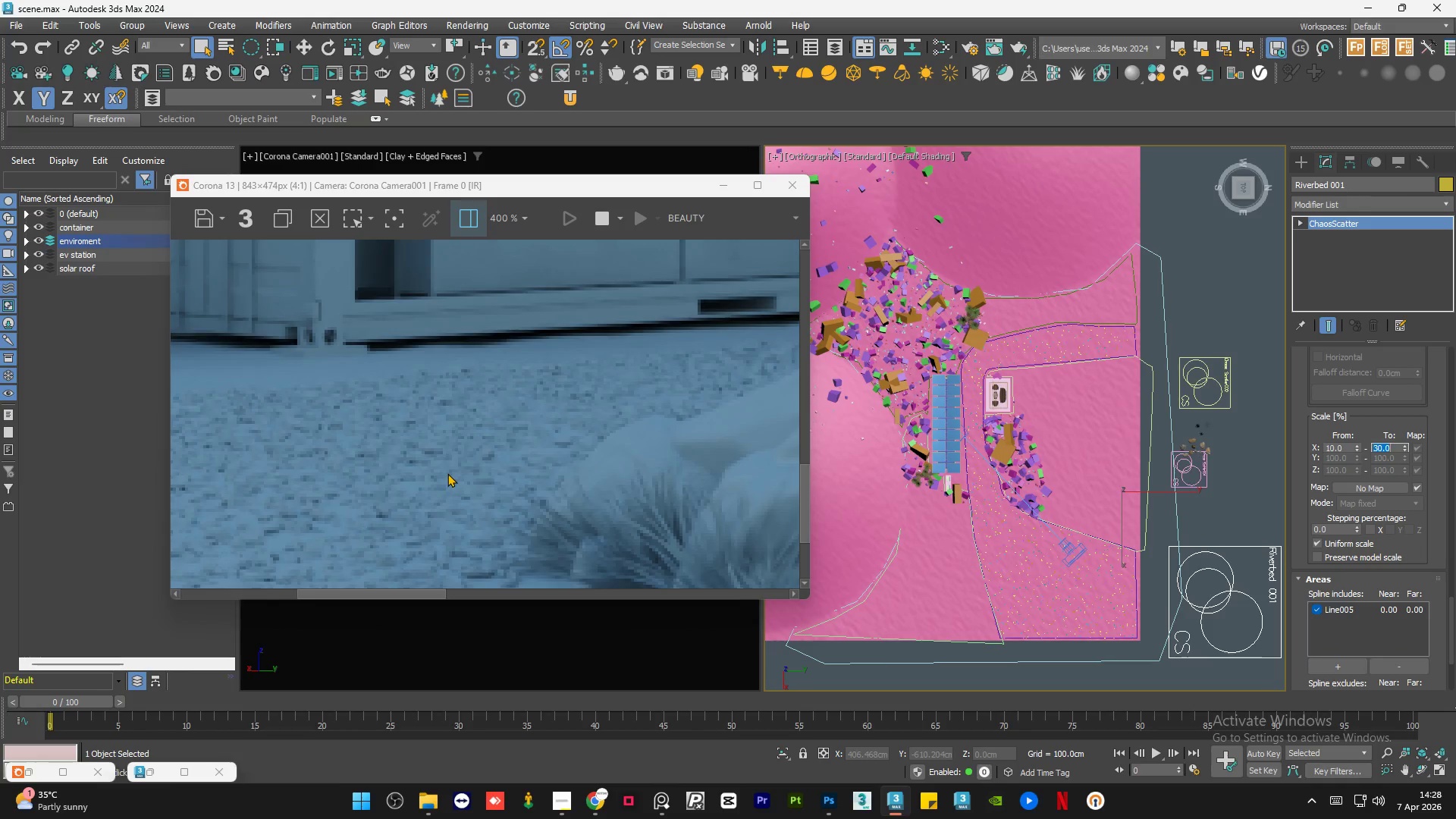 
scroll: coordinate [447, 473], scroll_direction: down, amount: 2.0
 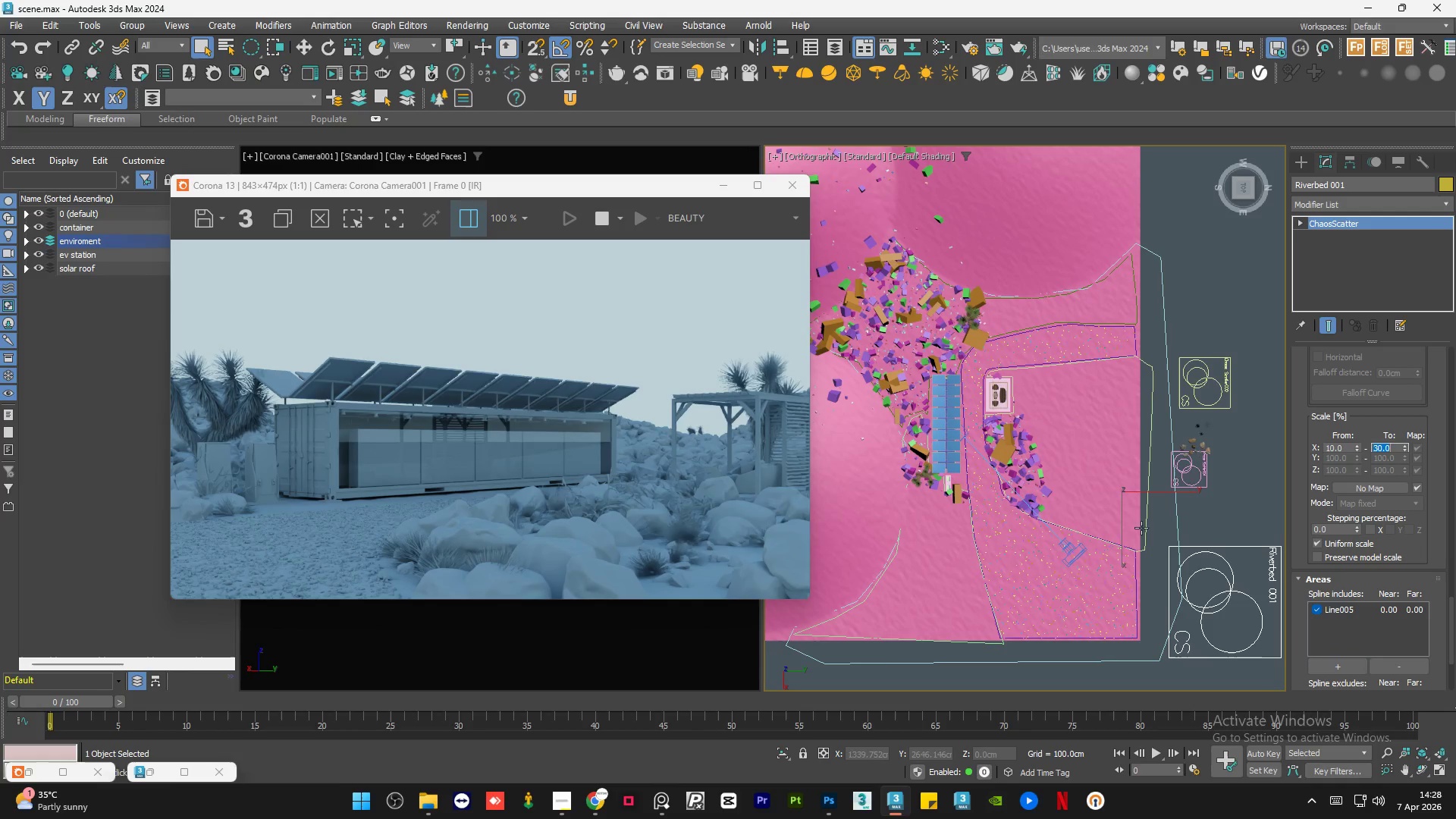 
scroll: coordinate [968, 530], scroll_direction: up, amount: 7.0
 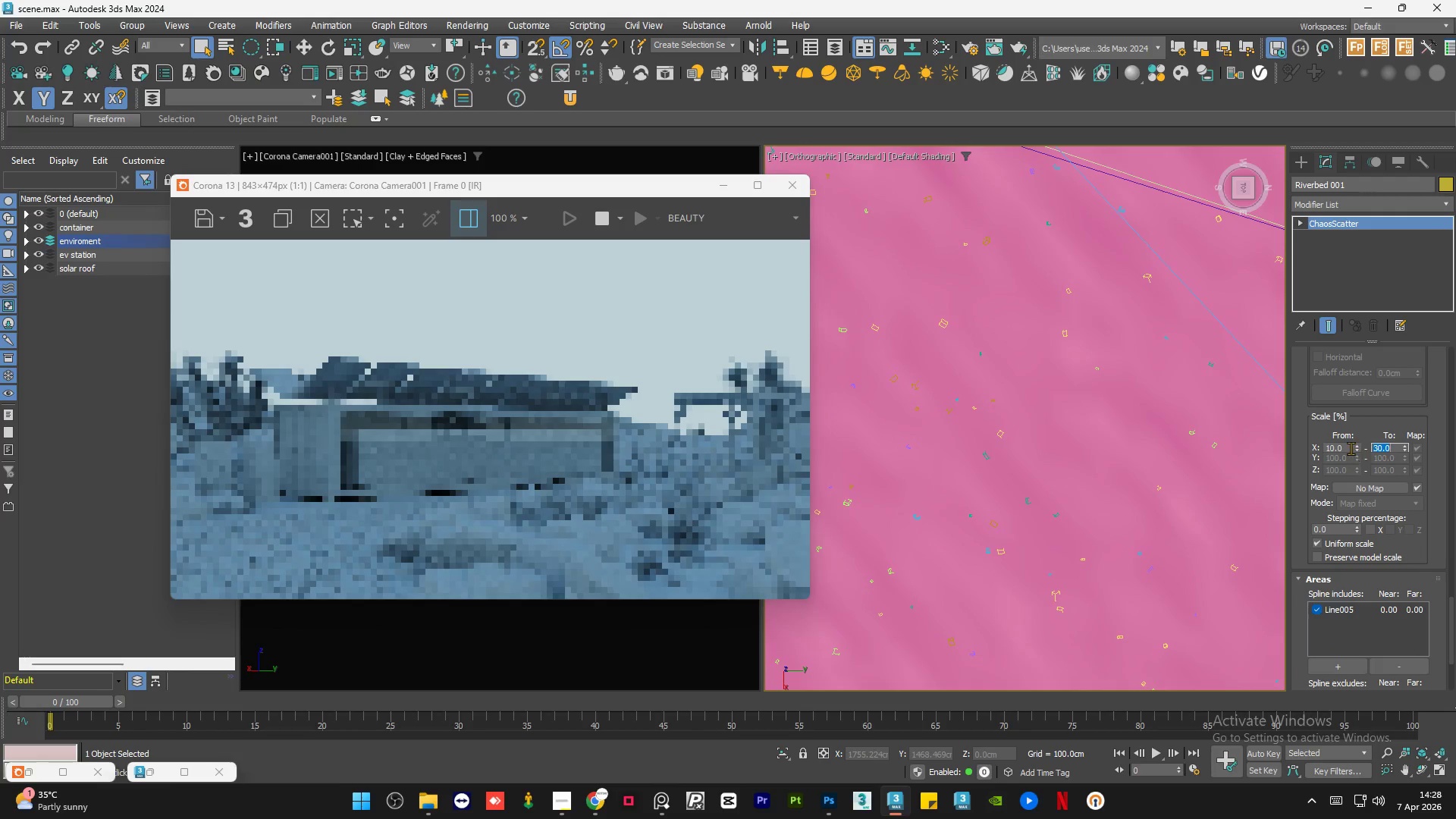 
double_click([1345, 448])
 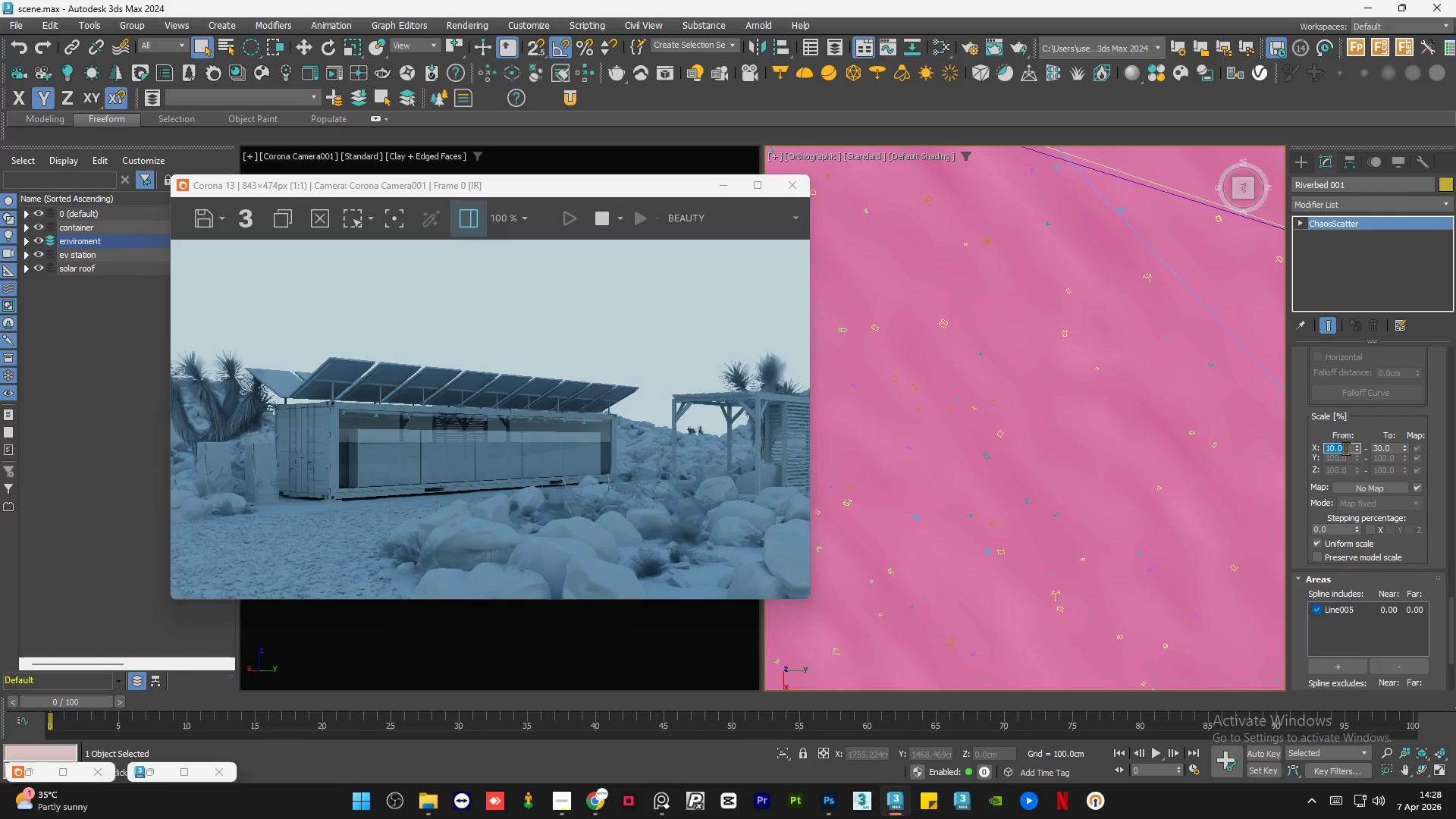 
key(Numpad7)
 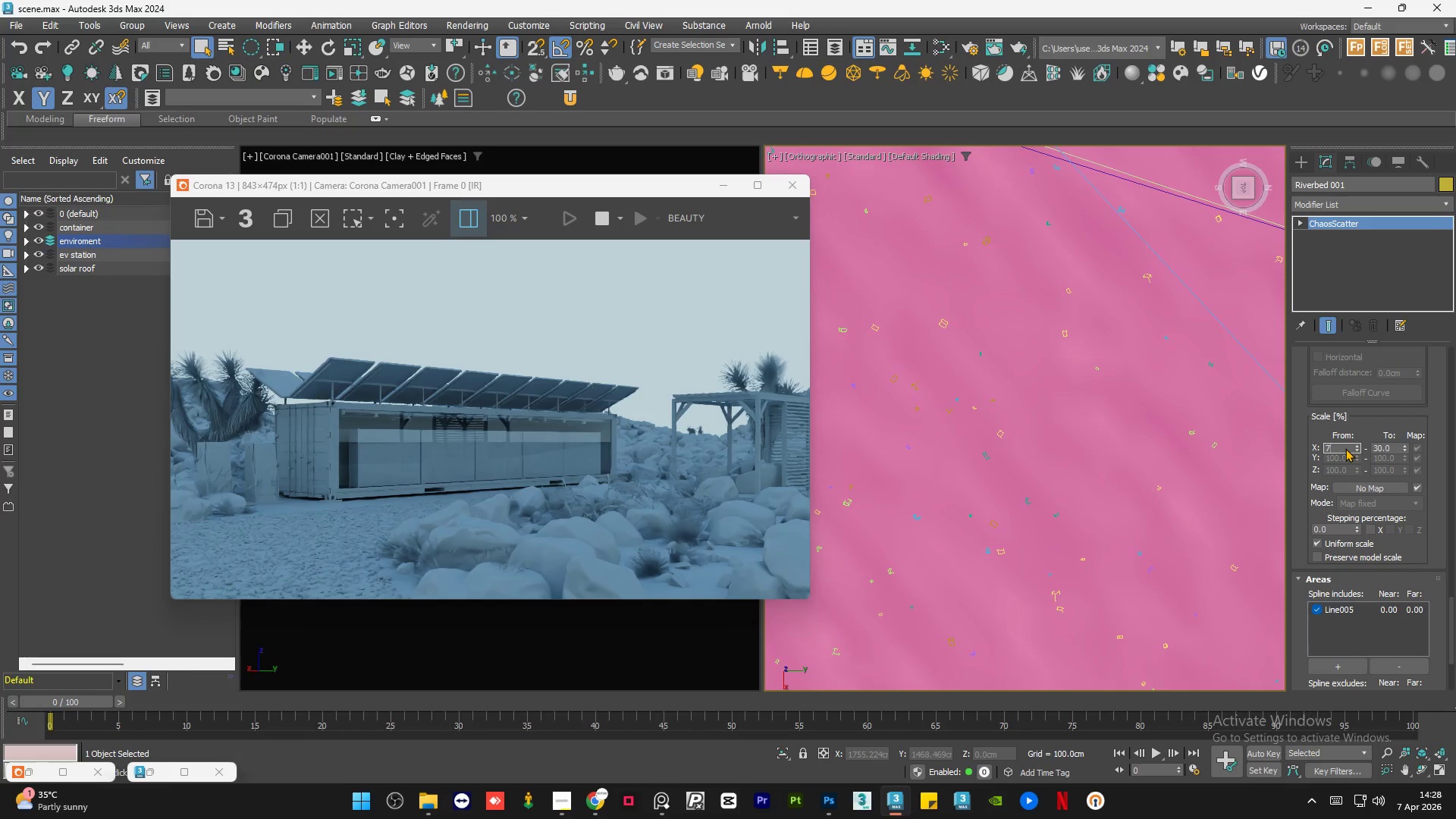 
key(NumpadEnter)
 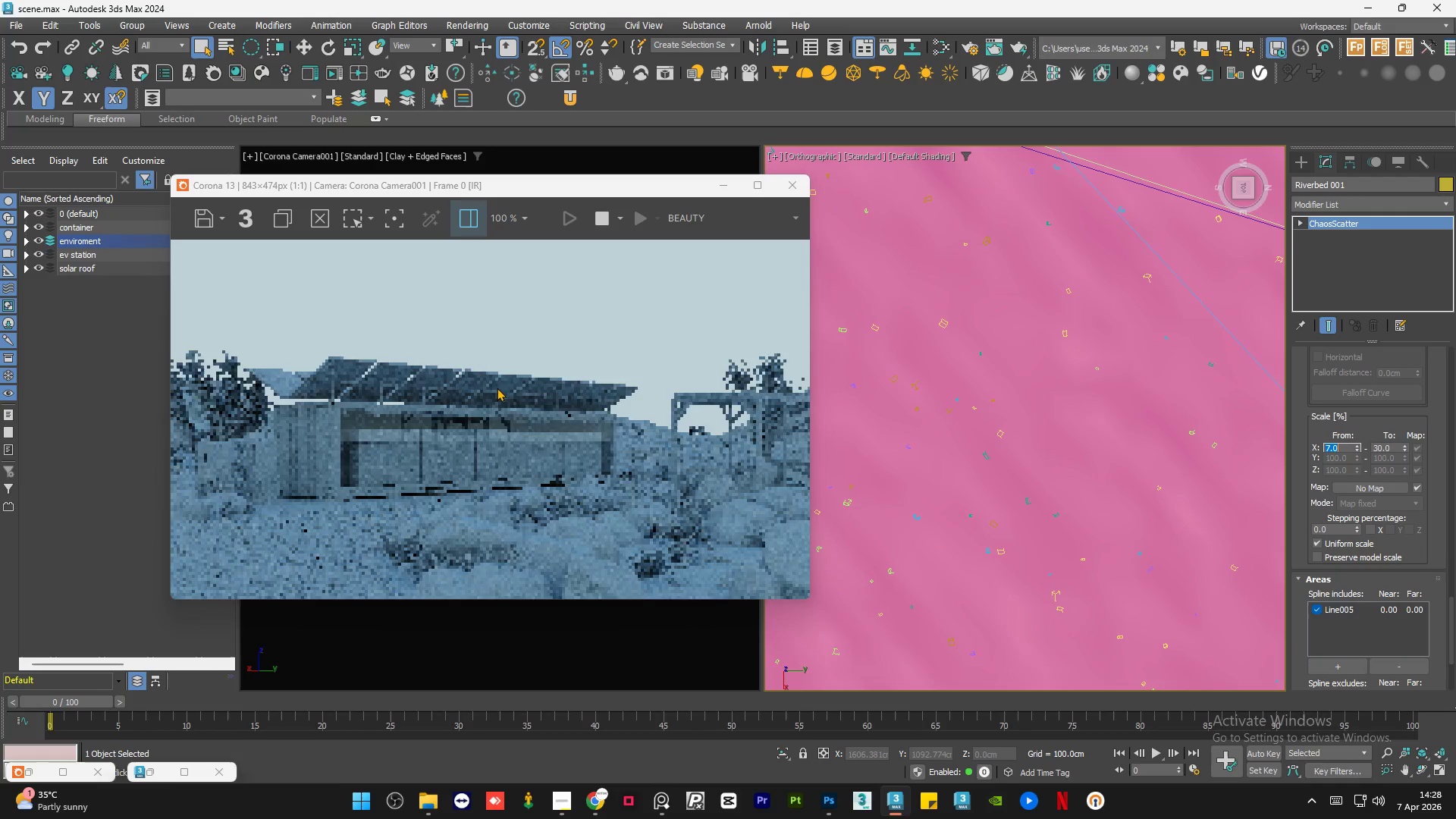 
scroll: coordinate [573, 400], scroll_direction: down, amount: 1.0
 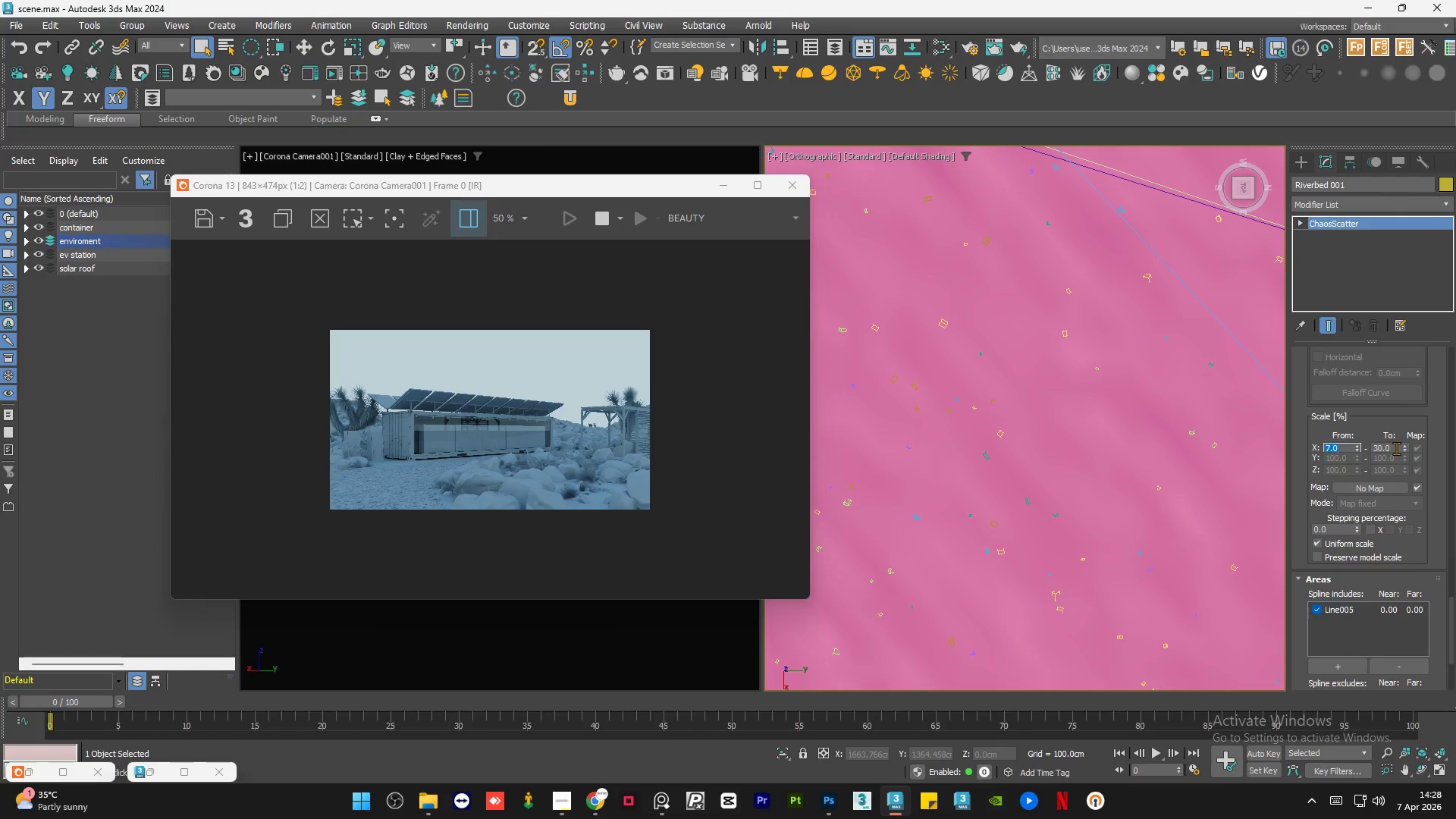 
double_click([1396, 448])
 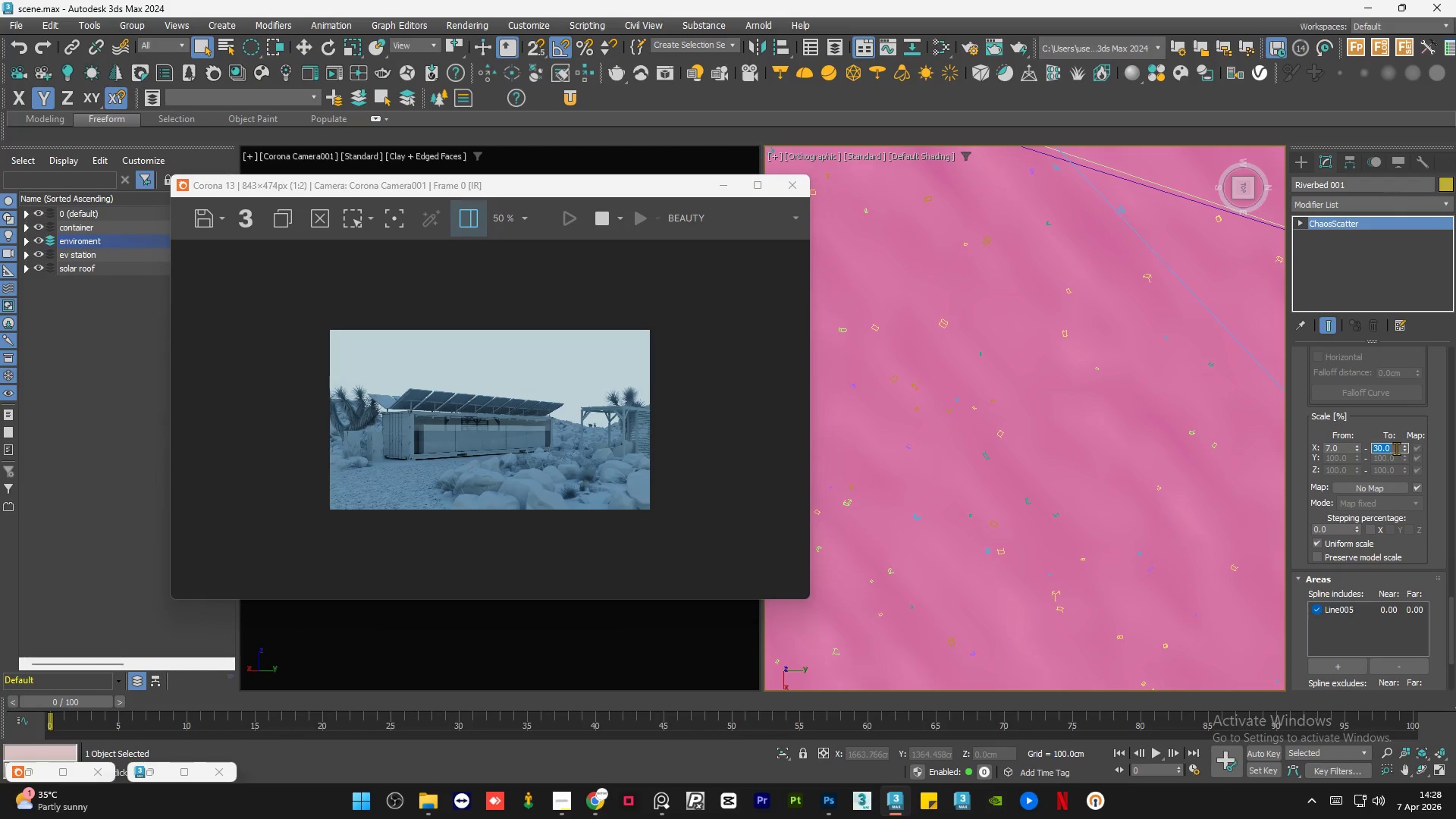 
key(Numpad2)
 